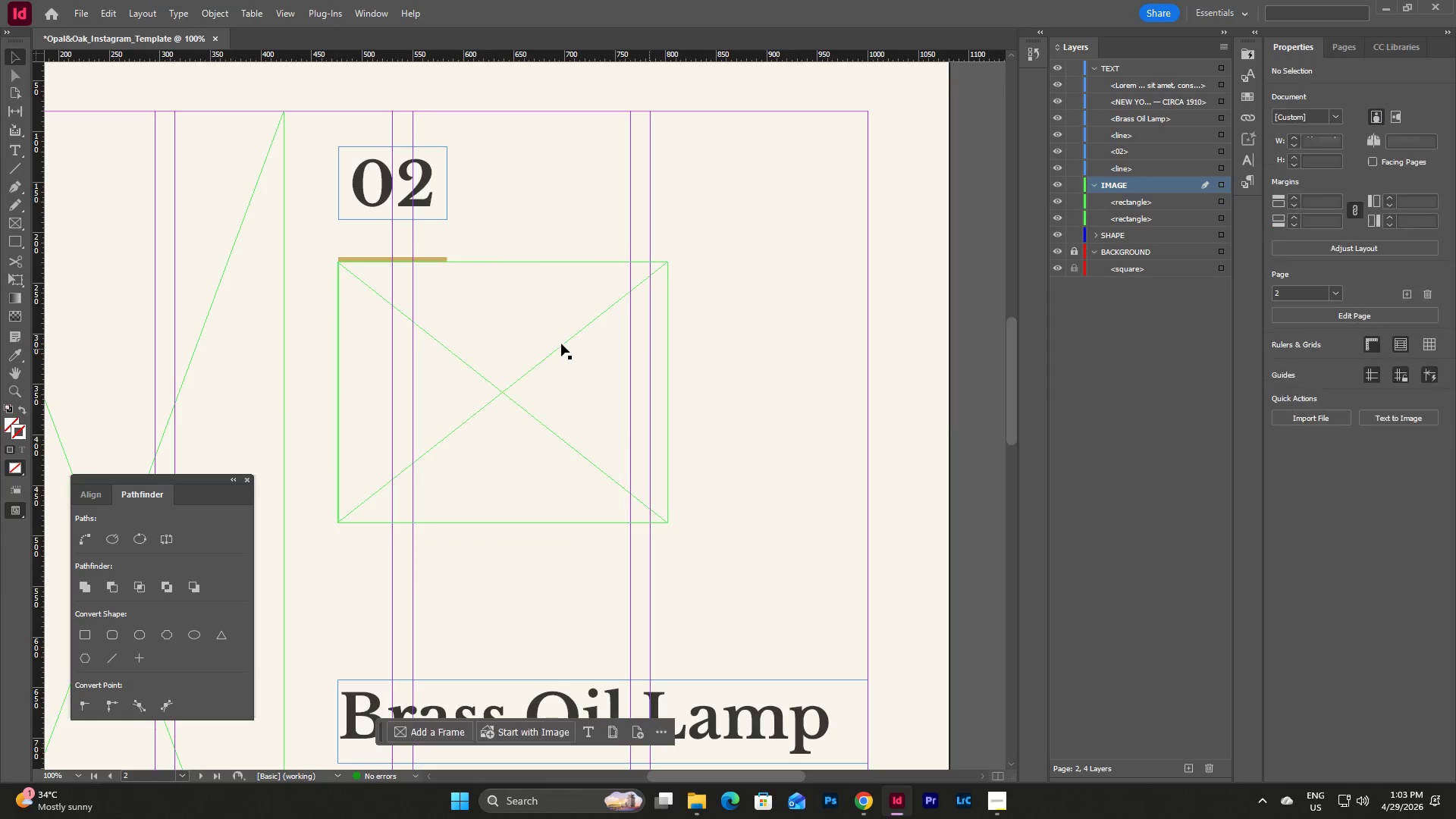 
left_click([558, 344])
 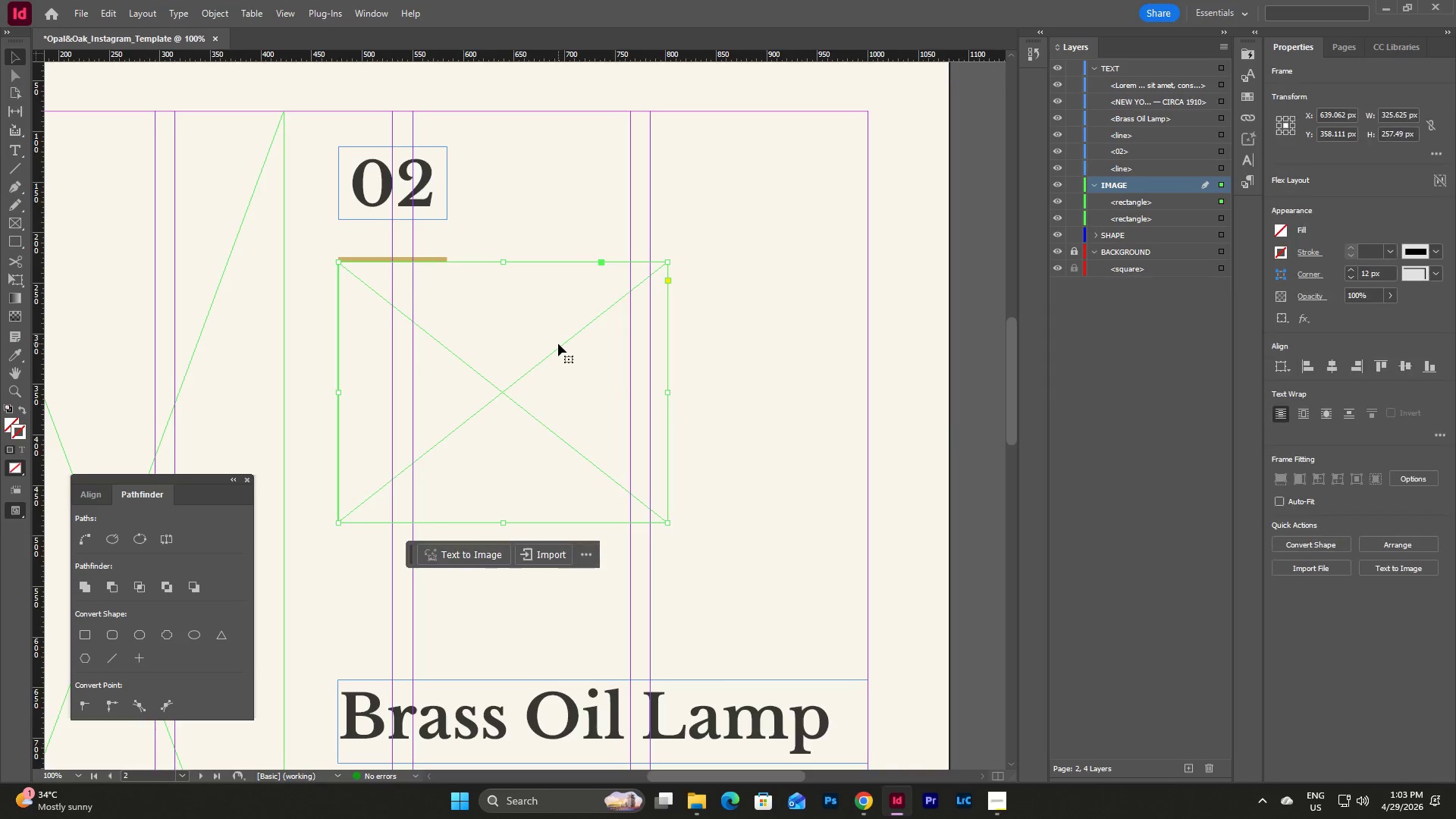 
key(Shift+ArrowDown)
 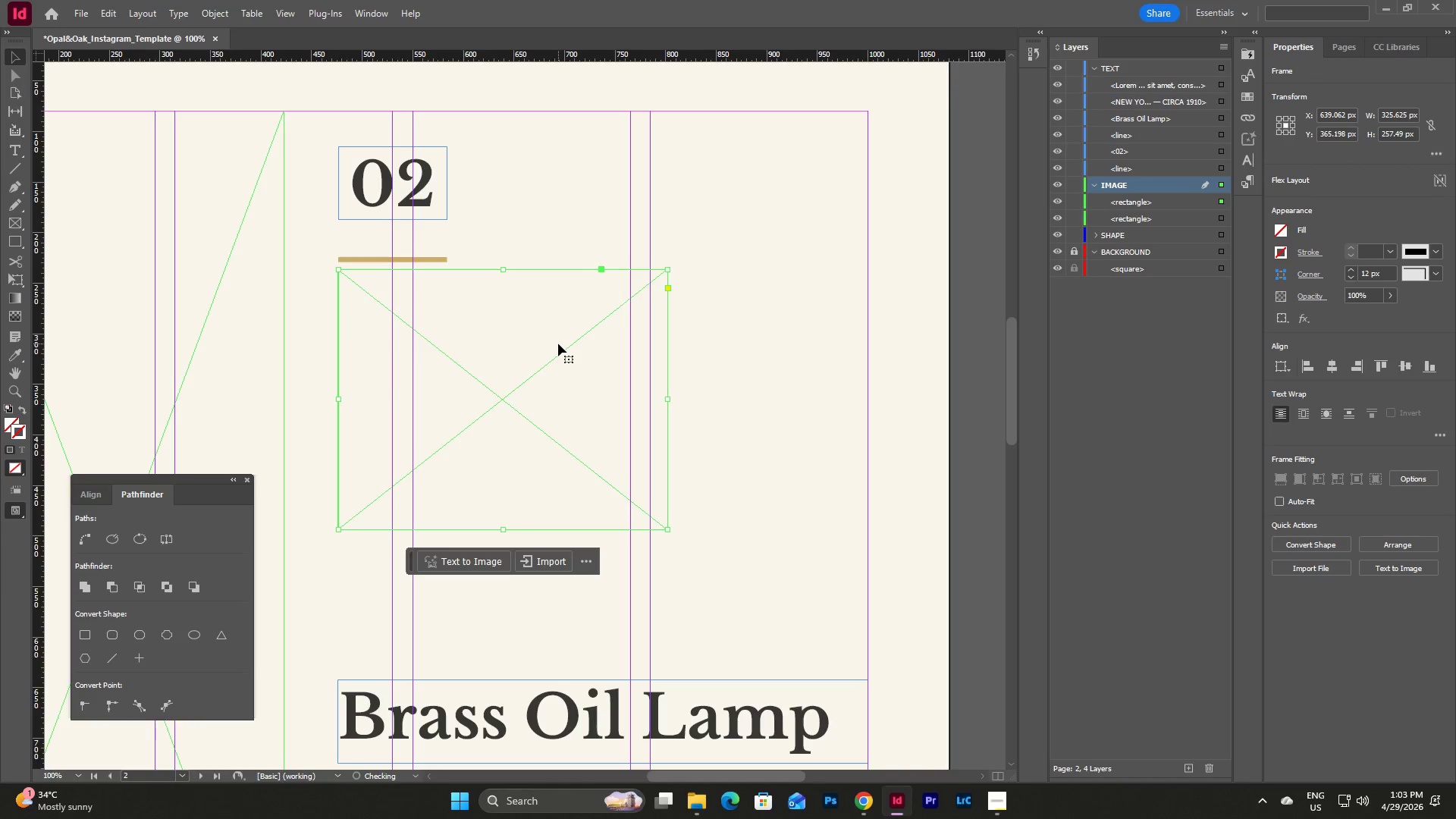 
key(Shift+ArrowDown)
 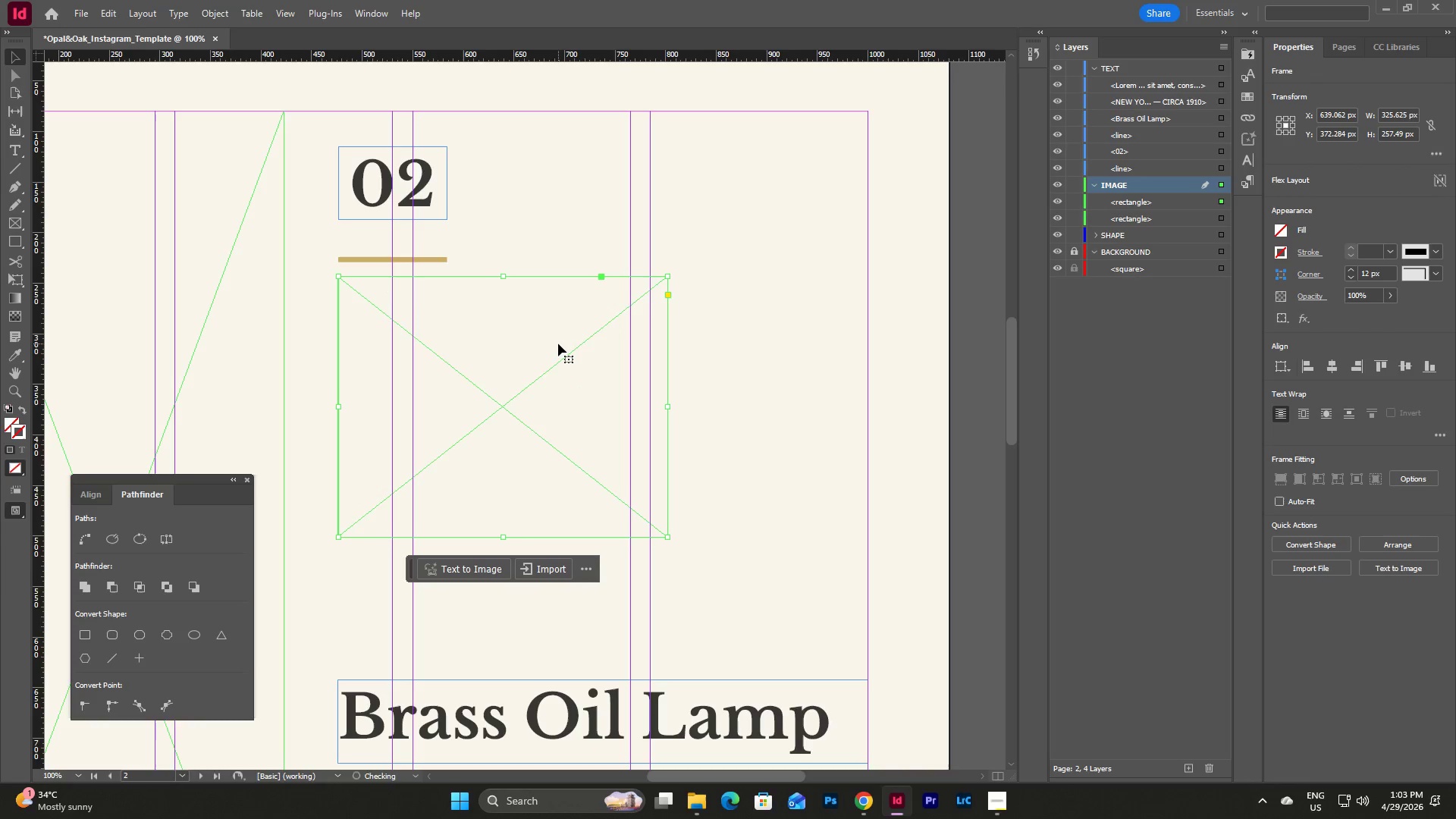 
key(Shift+ArrowDown)
 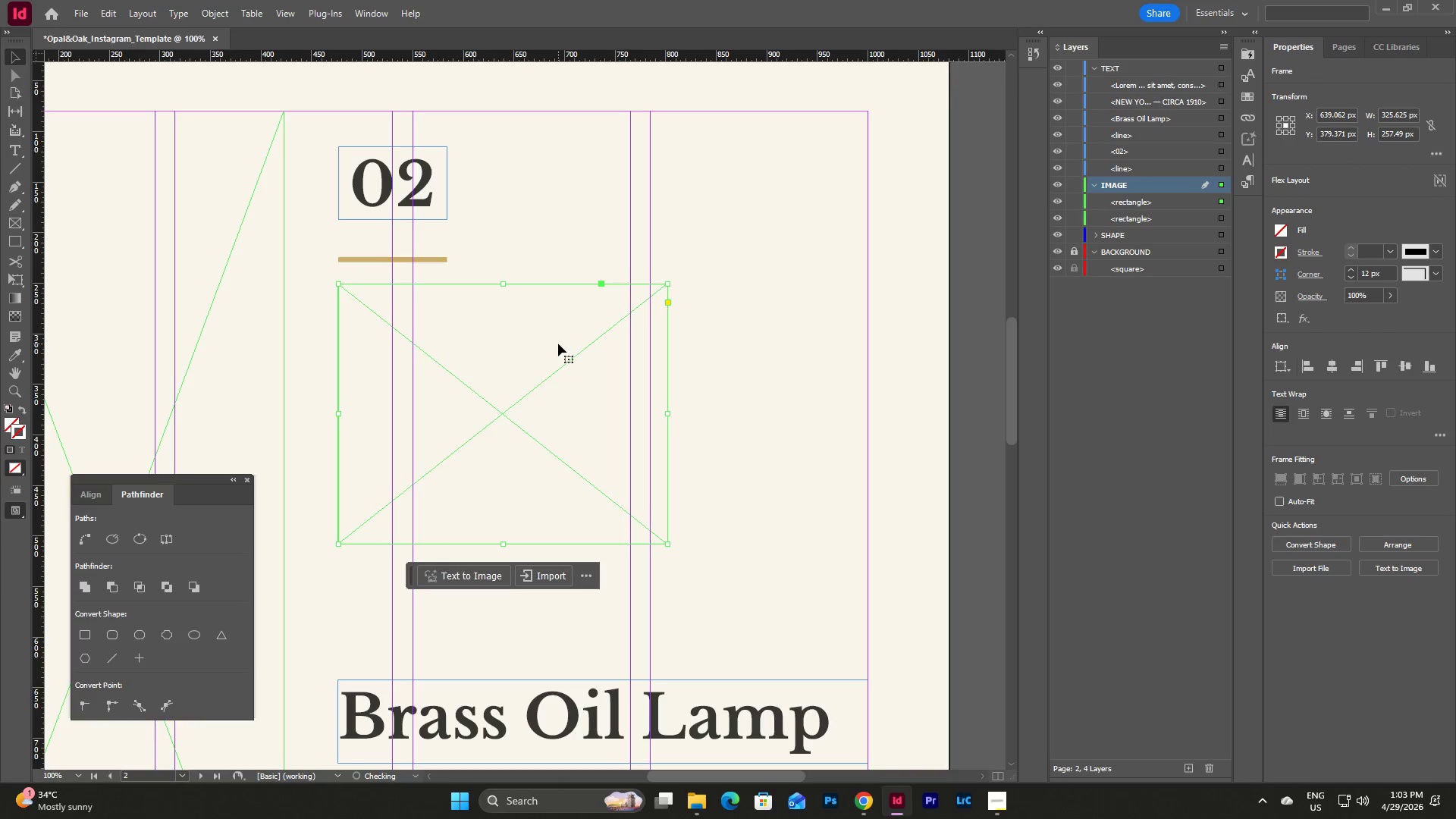 
key(Shift+ArrowDown)
 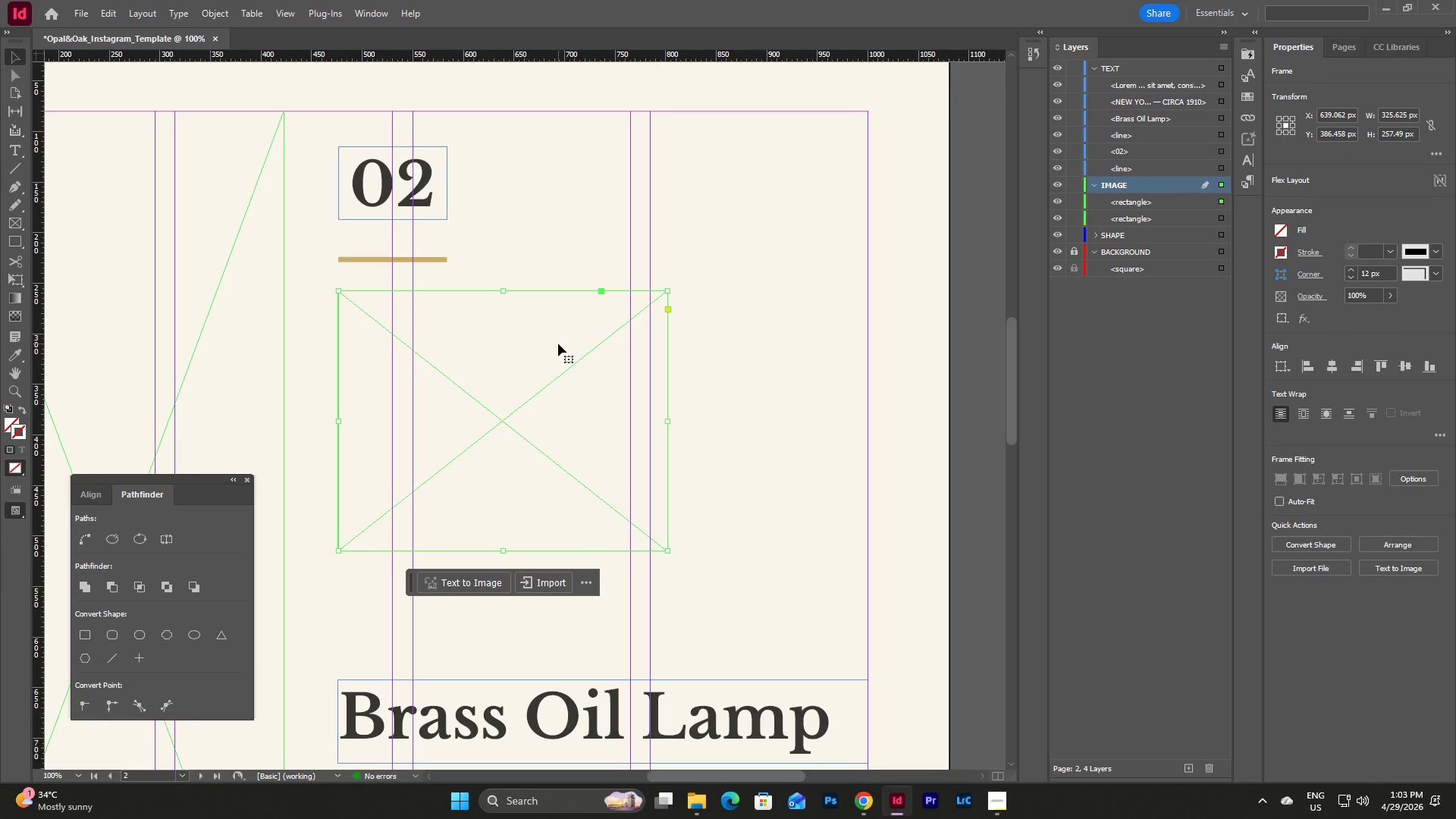 
key(Shift+ArrowDown)
 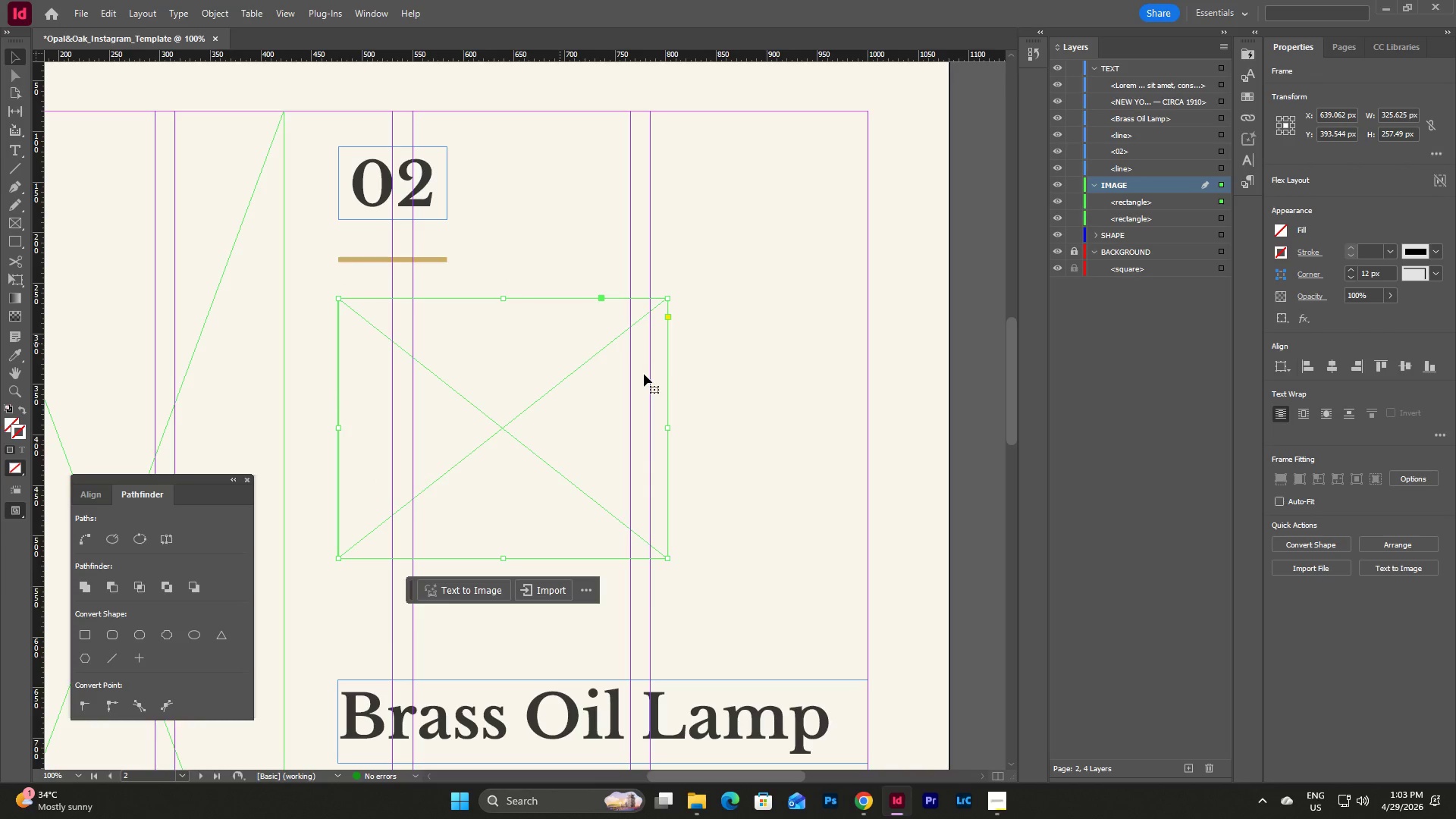 
left_click([715, 385])
 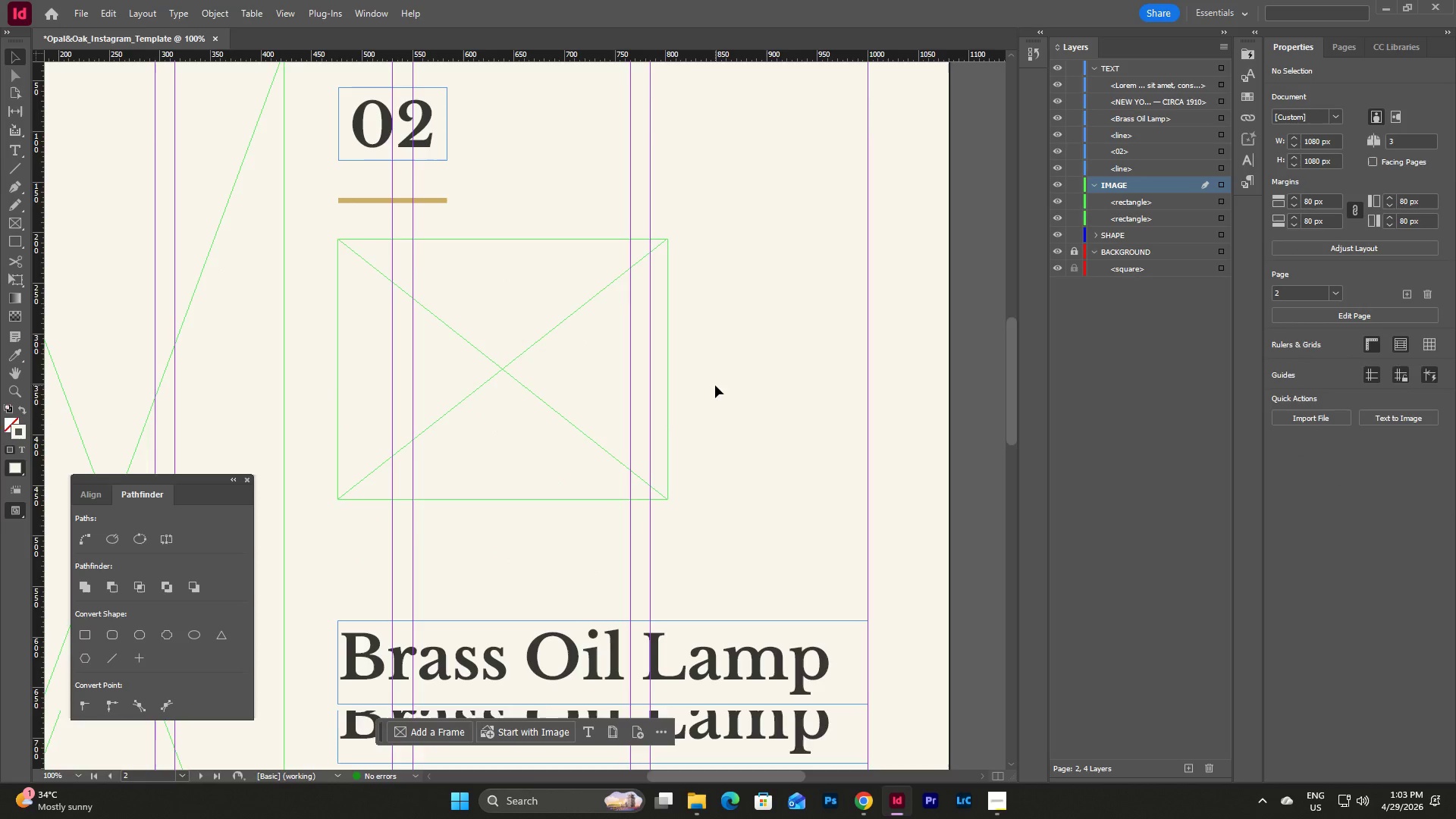 
scroll: coordinate [715, 385], scroll_direction: down, amount: 4.0
 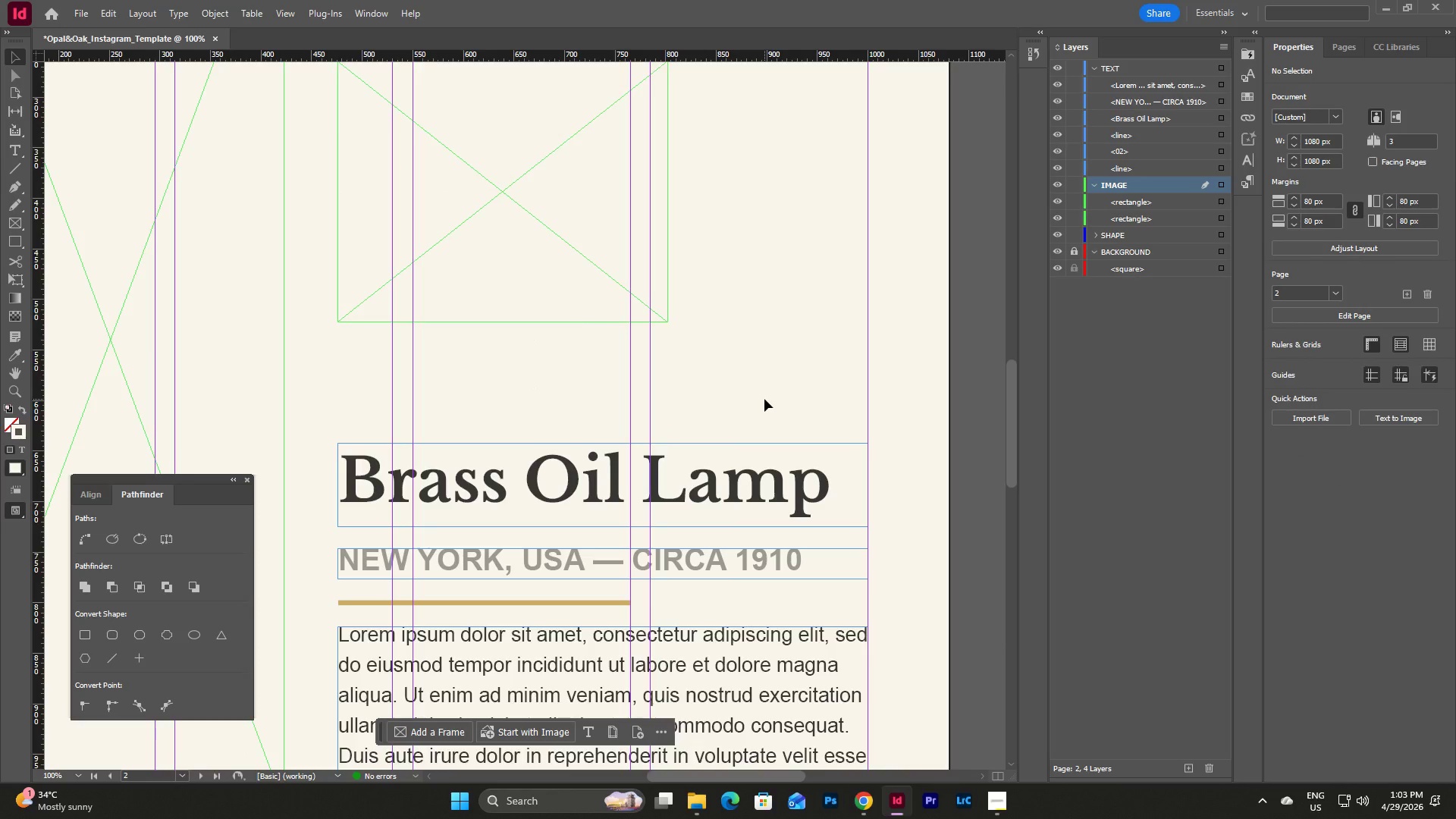 
scroll: coordinate [764, 399], scroll_direction: up, amount: 3.0
 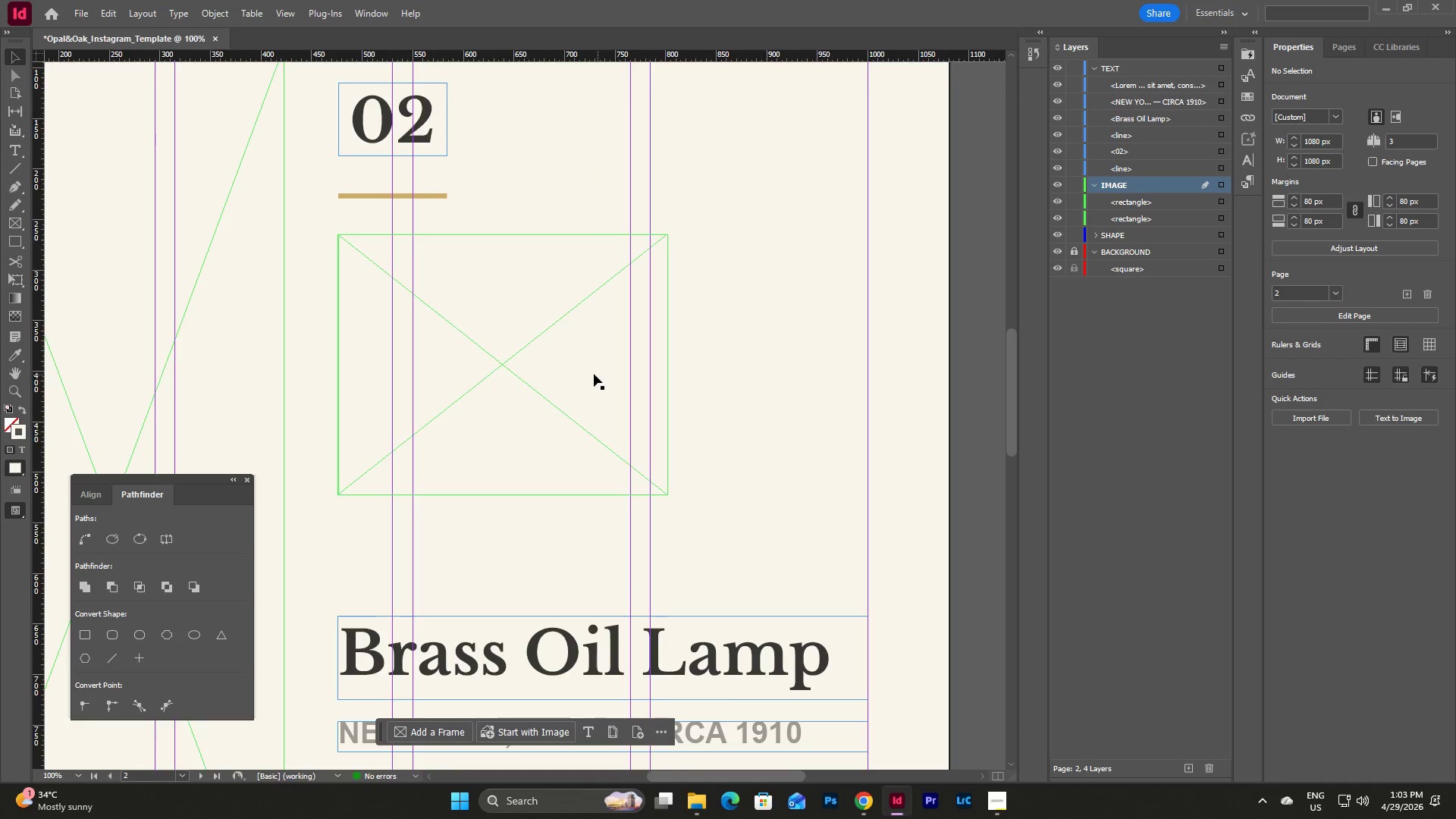 
left_click([593, 374])
 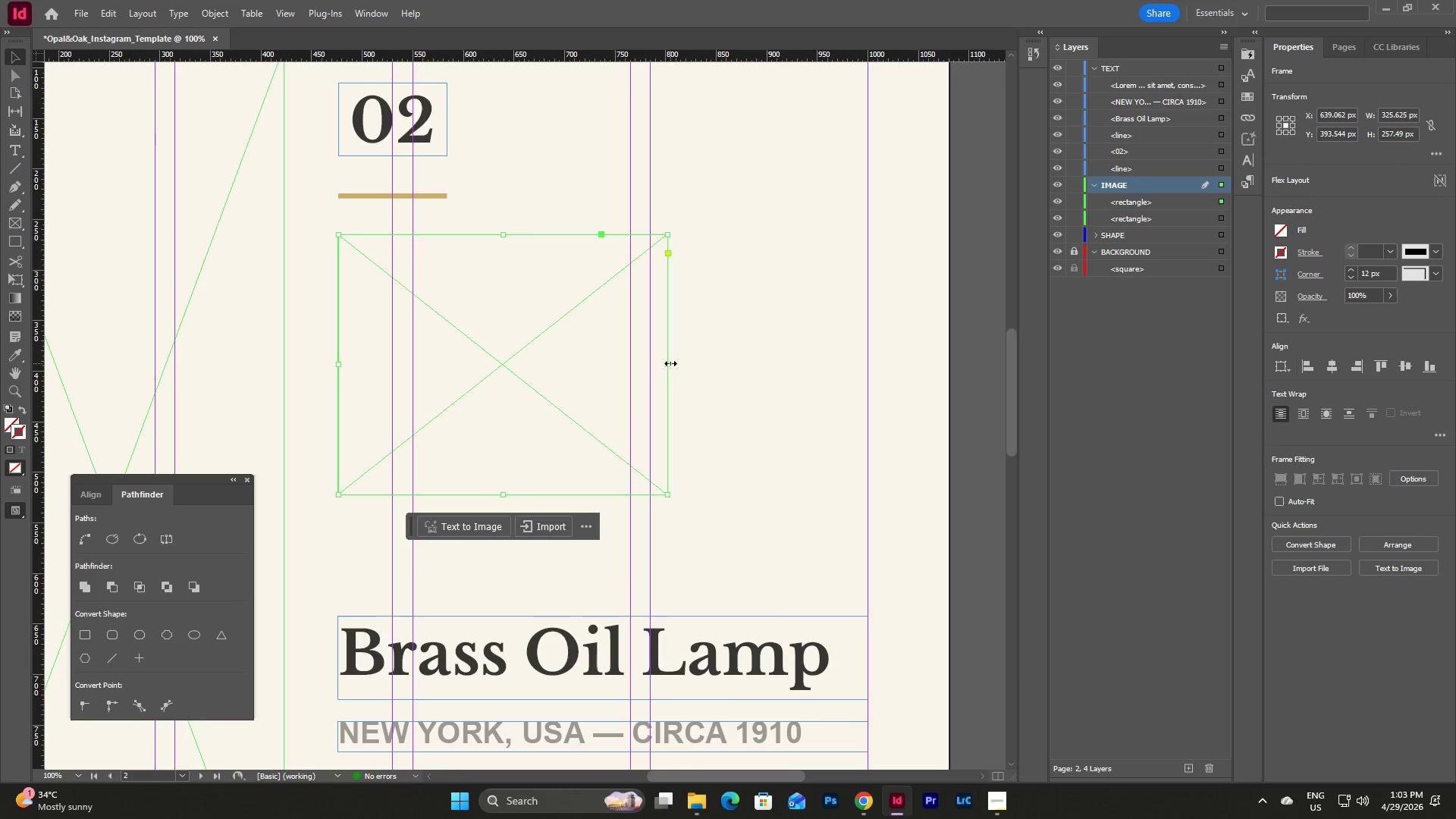 
left_click_drag(start_coordinate=[670, 363], to_coordinate=[759, 378])
 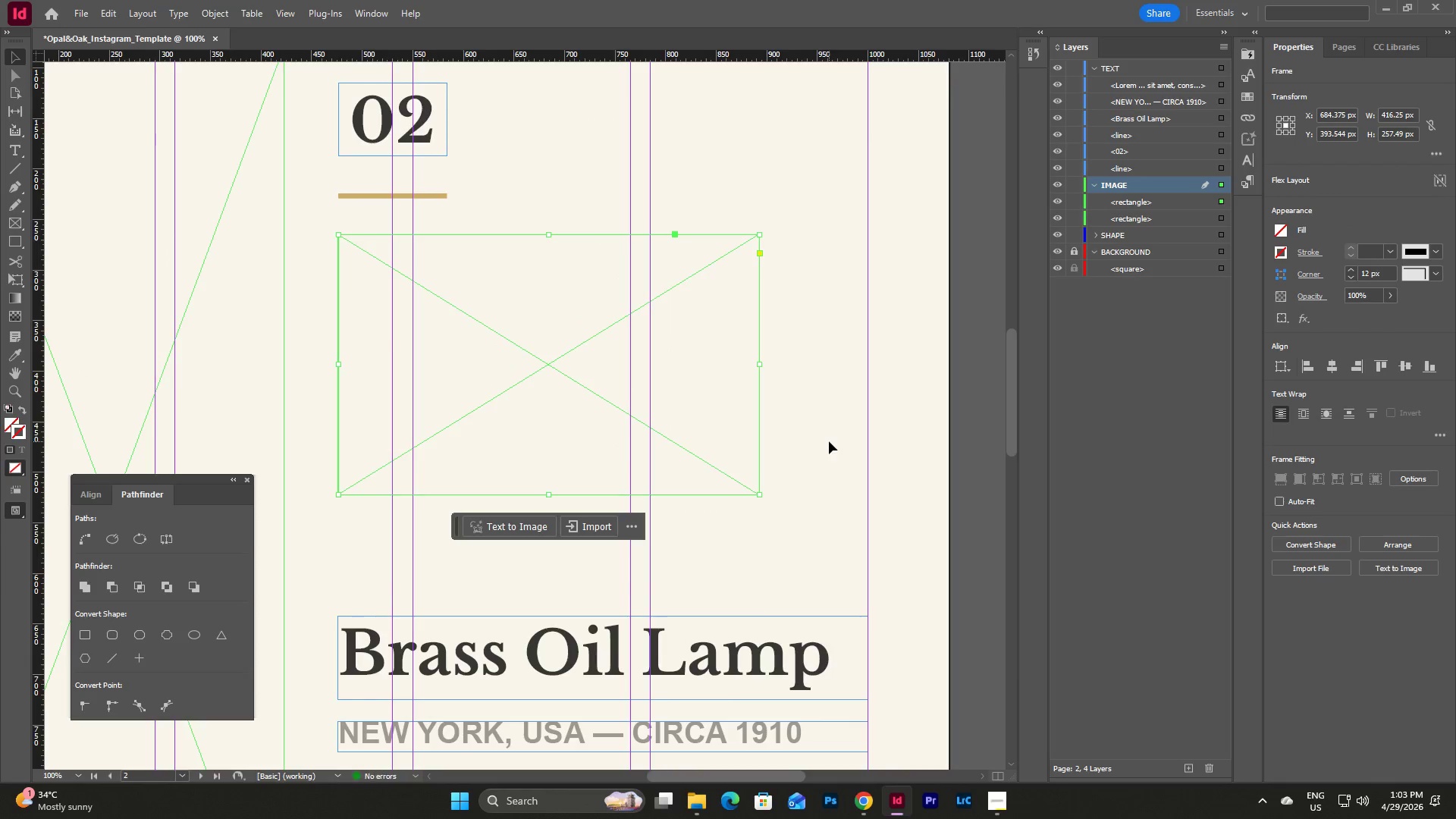 
scroll: coordinate [829, 441], scroll_direction: down, amount: 2.0
 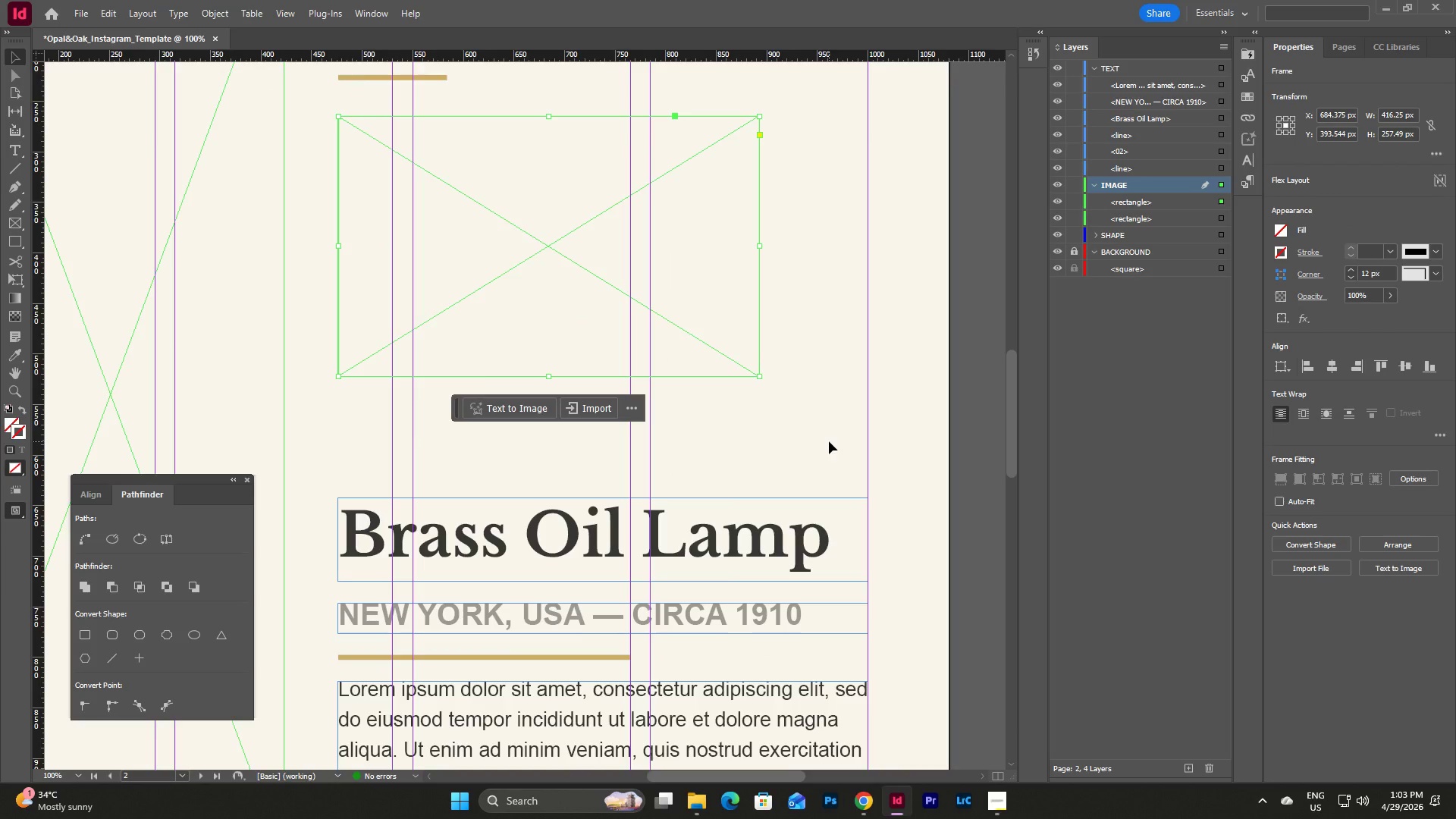 
scroll: coordinate [829, 441], scroll_direction: up, amount: 2.0
 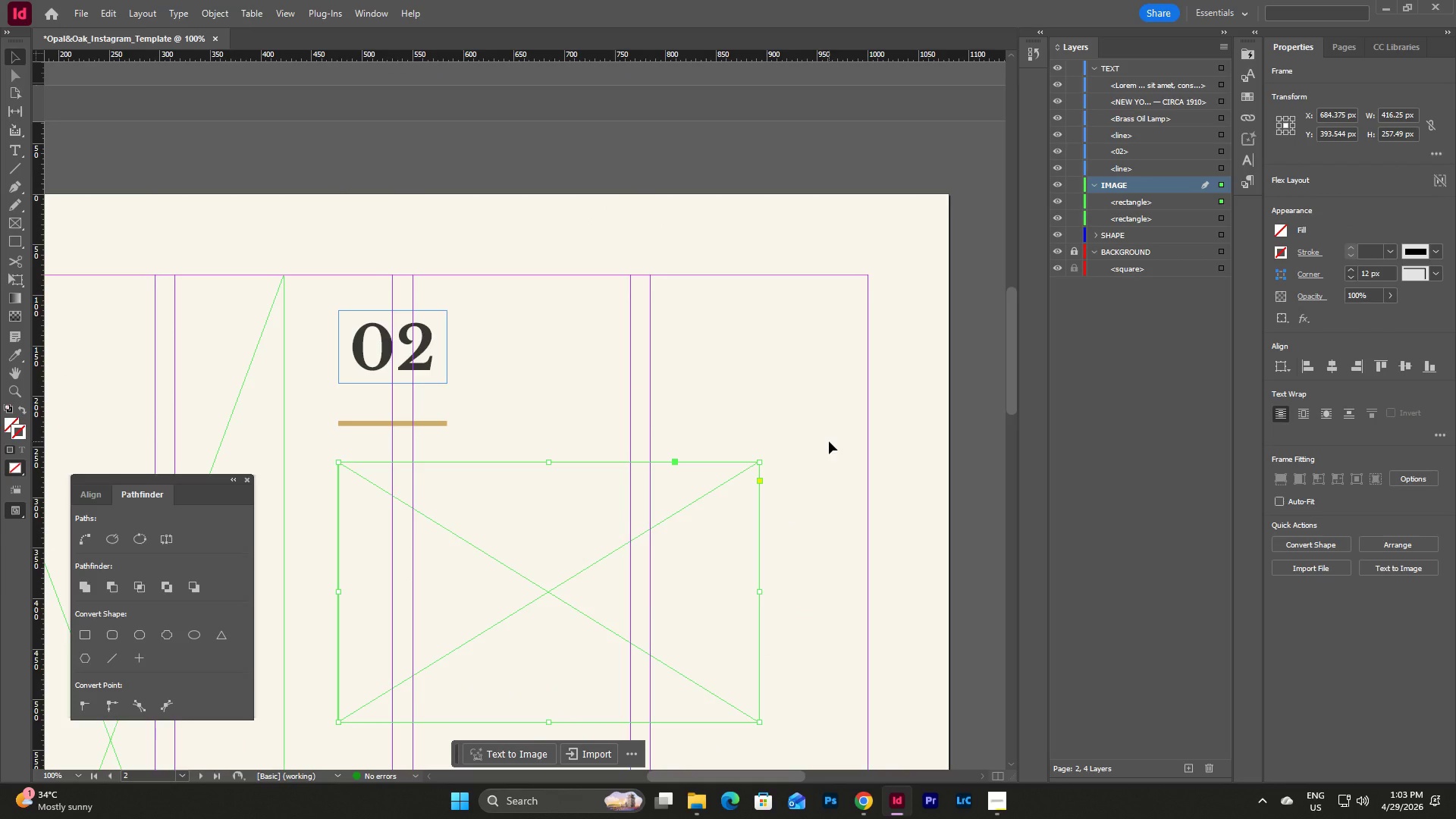 
scroll: coordinate [829, 441], scroll_direction: down, amount: 2.0
 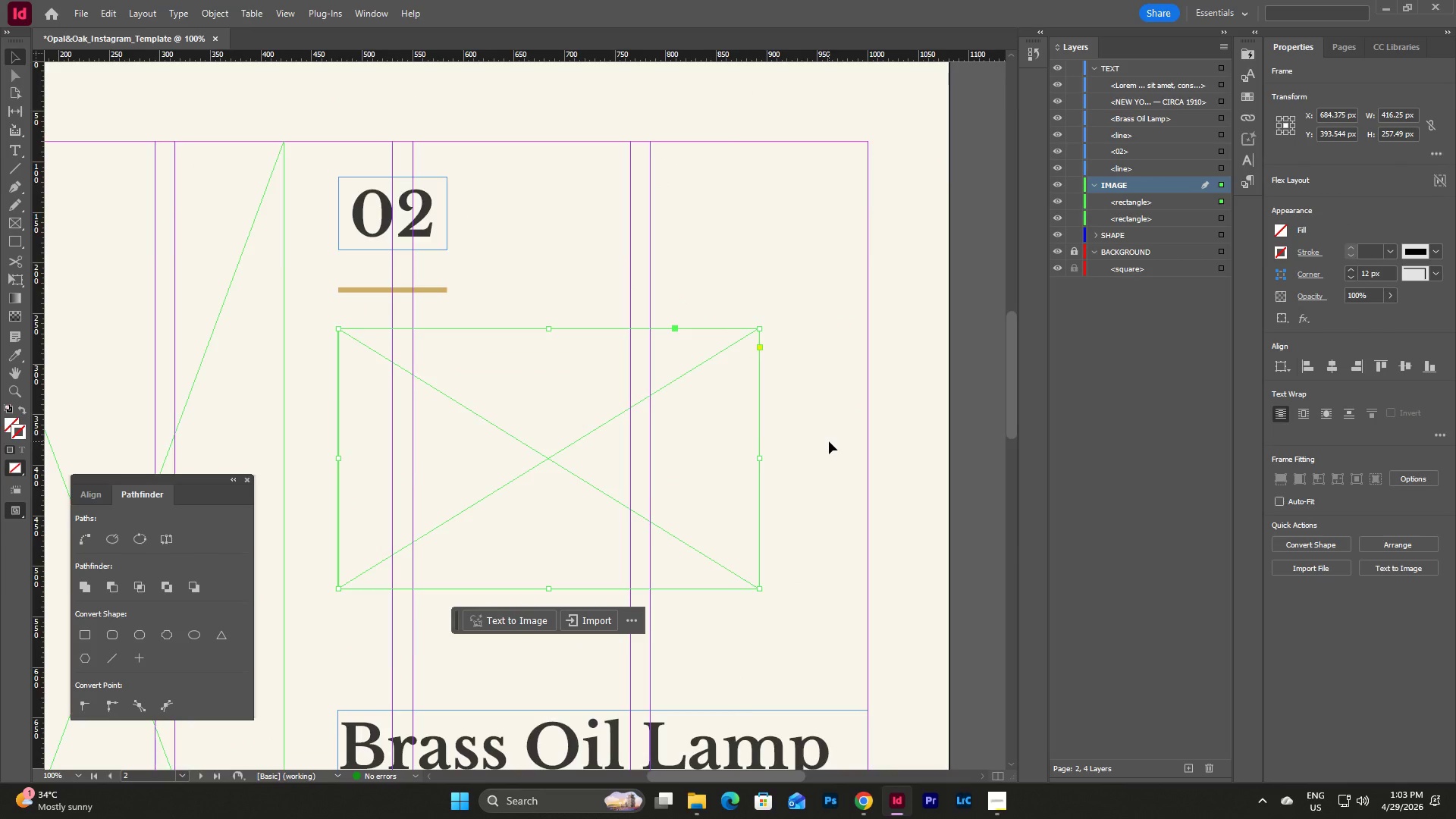 
scroll: coordinate [829, 441], scroll_direction: none, amount: 0.0
 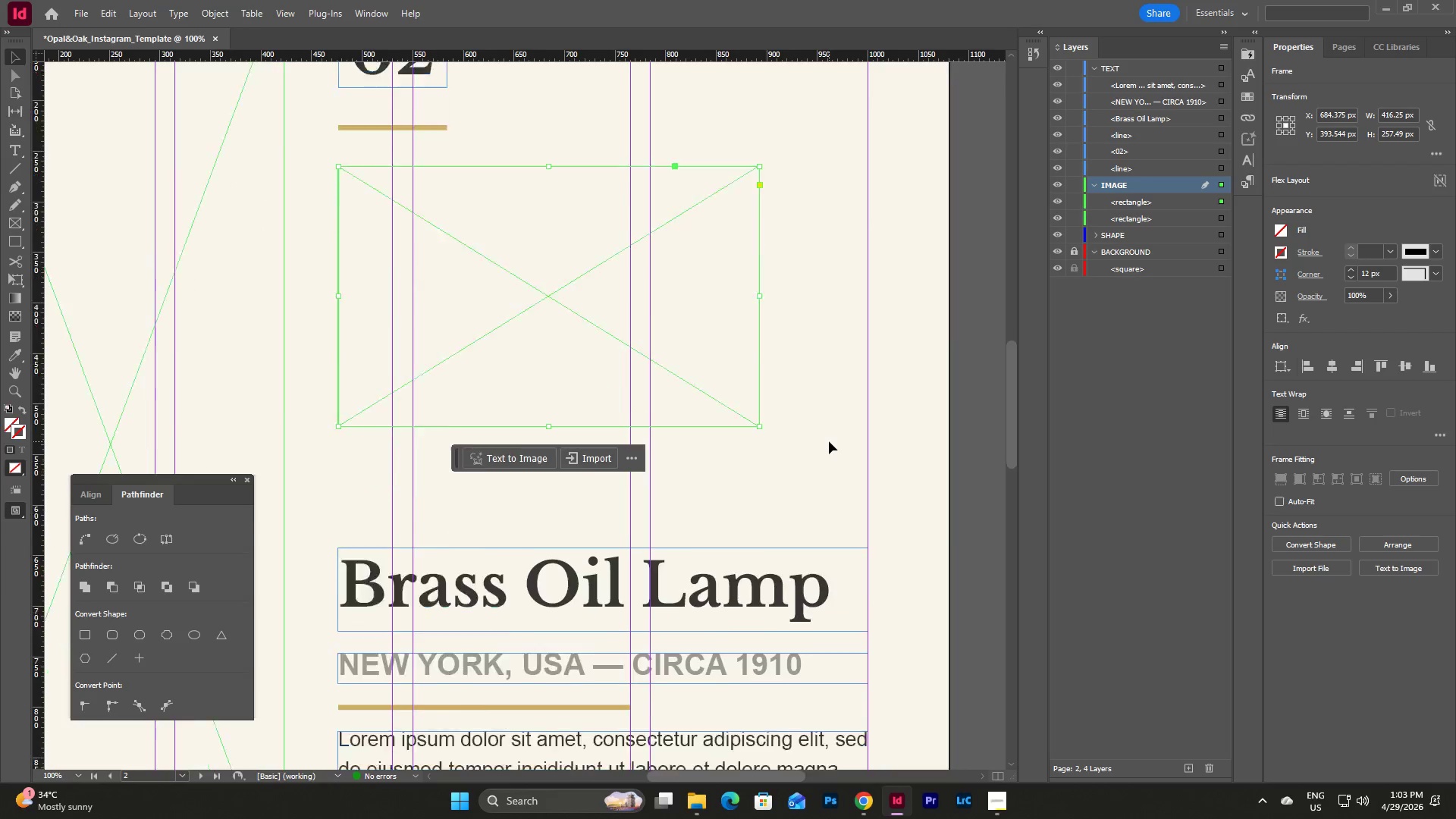 
scroll: coordinate [829, 441], scroll_direction: down, amount: 4.0
 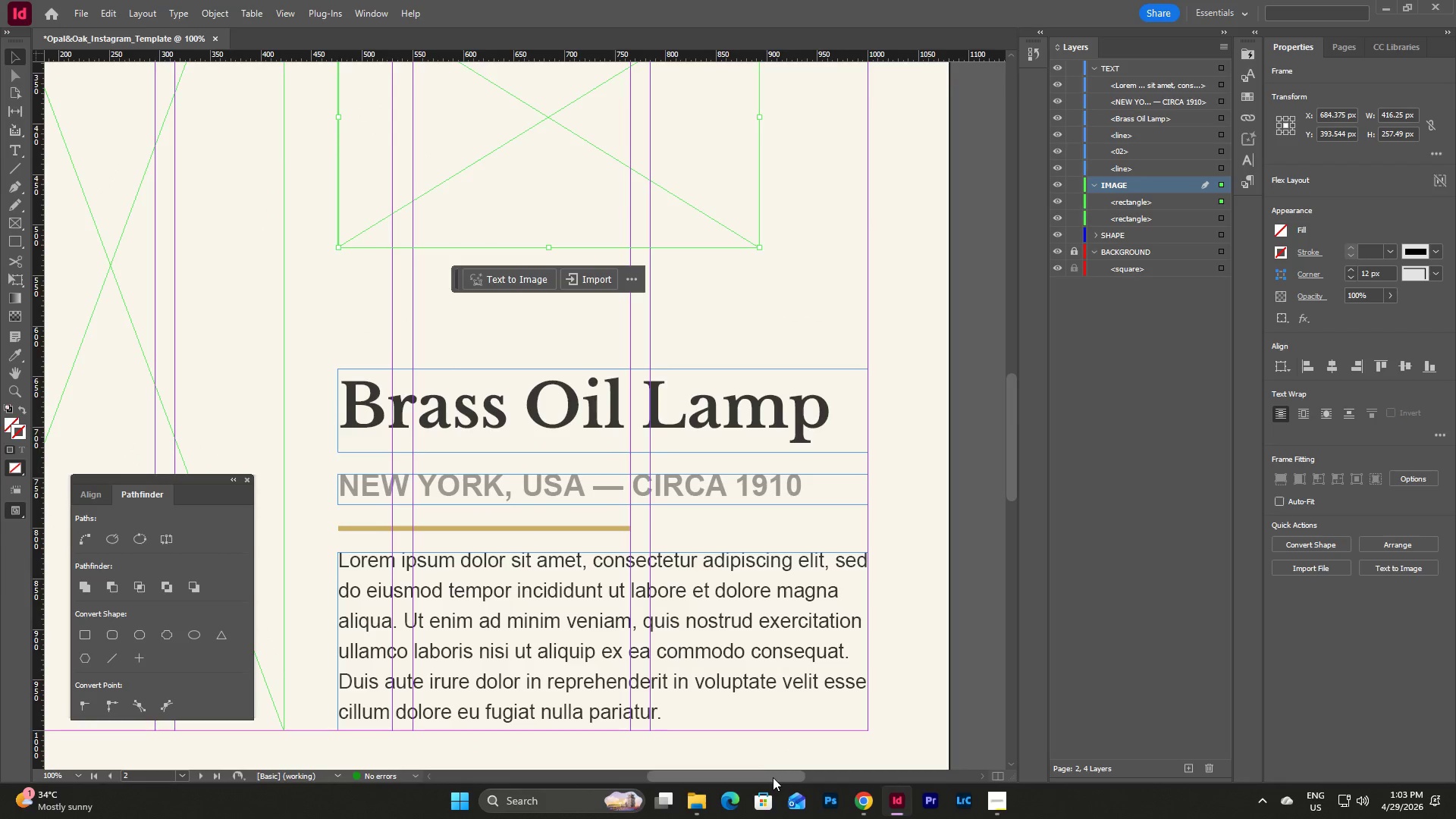 
left_click_drag(start_coordinate=[773, 777], to_coordinate=[760, 776])
 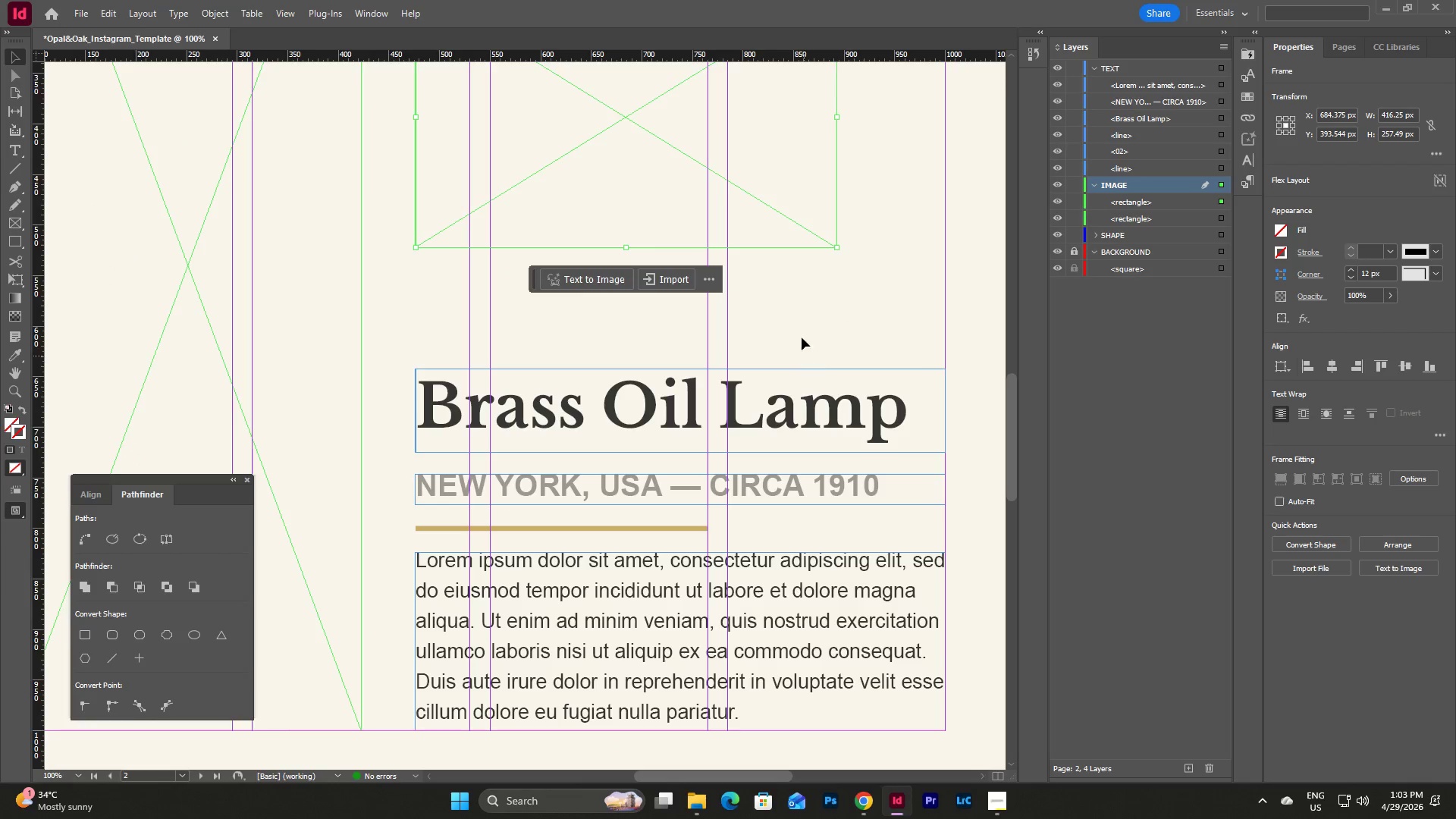 
scroll: coordinate [802, 326], scroll_direction: up, amount: 5.0
 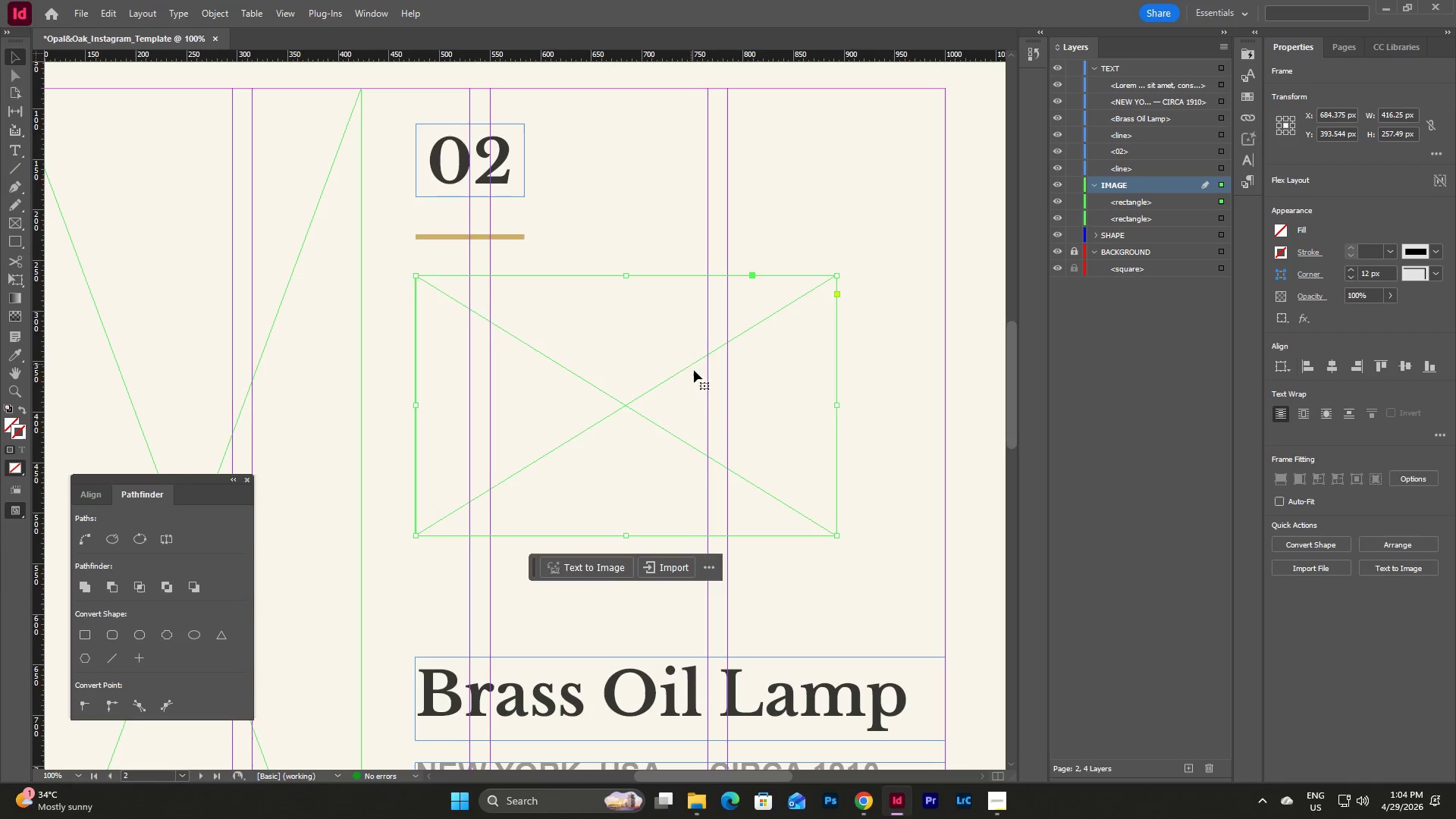 
left_click_drag(start_coordinate=[396, 179], to_coordinate=[538, 414])
 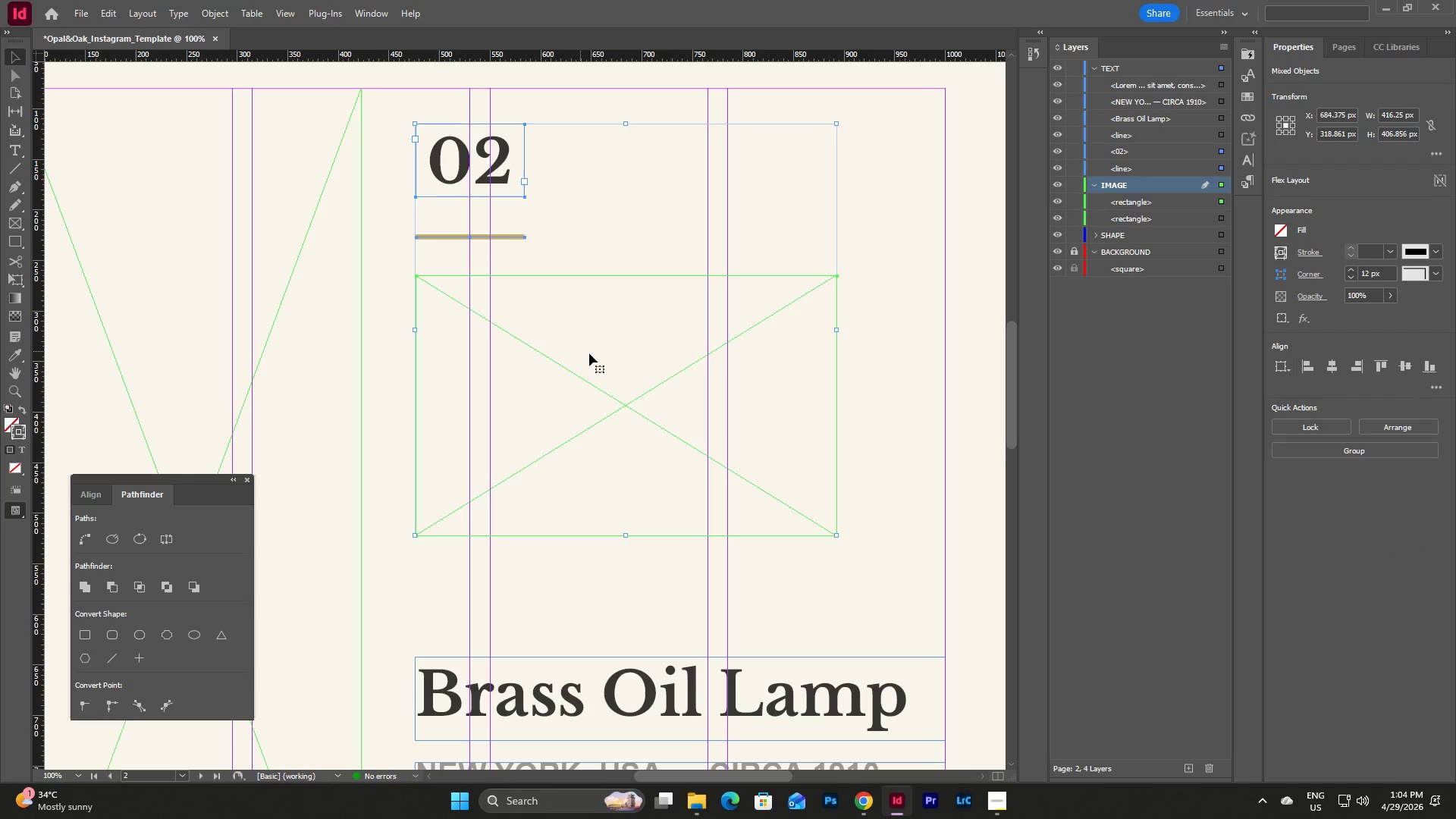 
left_click_drag(start_coordinate=[591, 353], to_coordinate=[589, 371])
 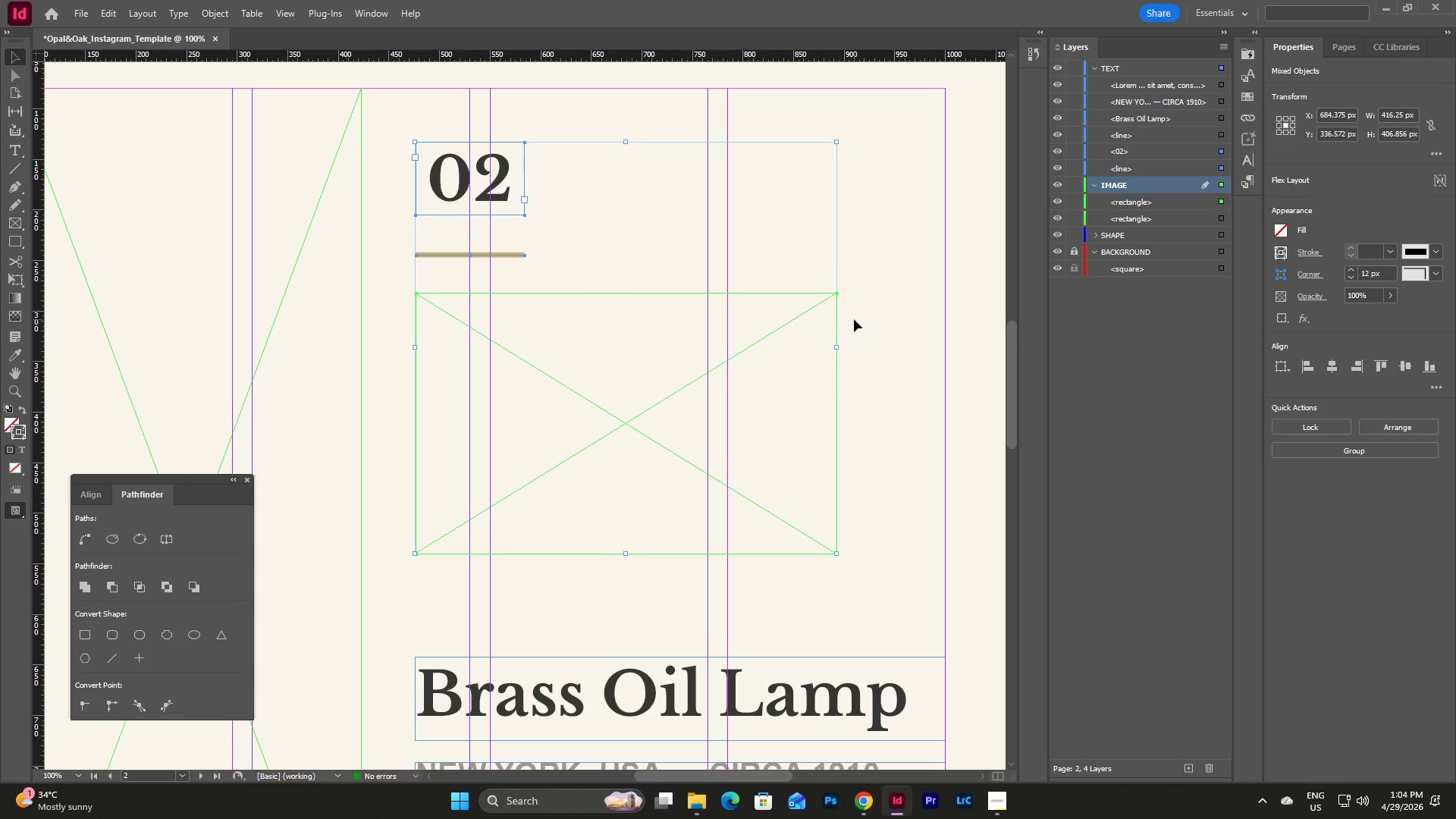 
left_click([854, 319])
 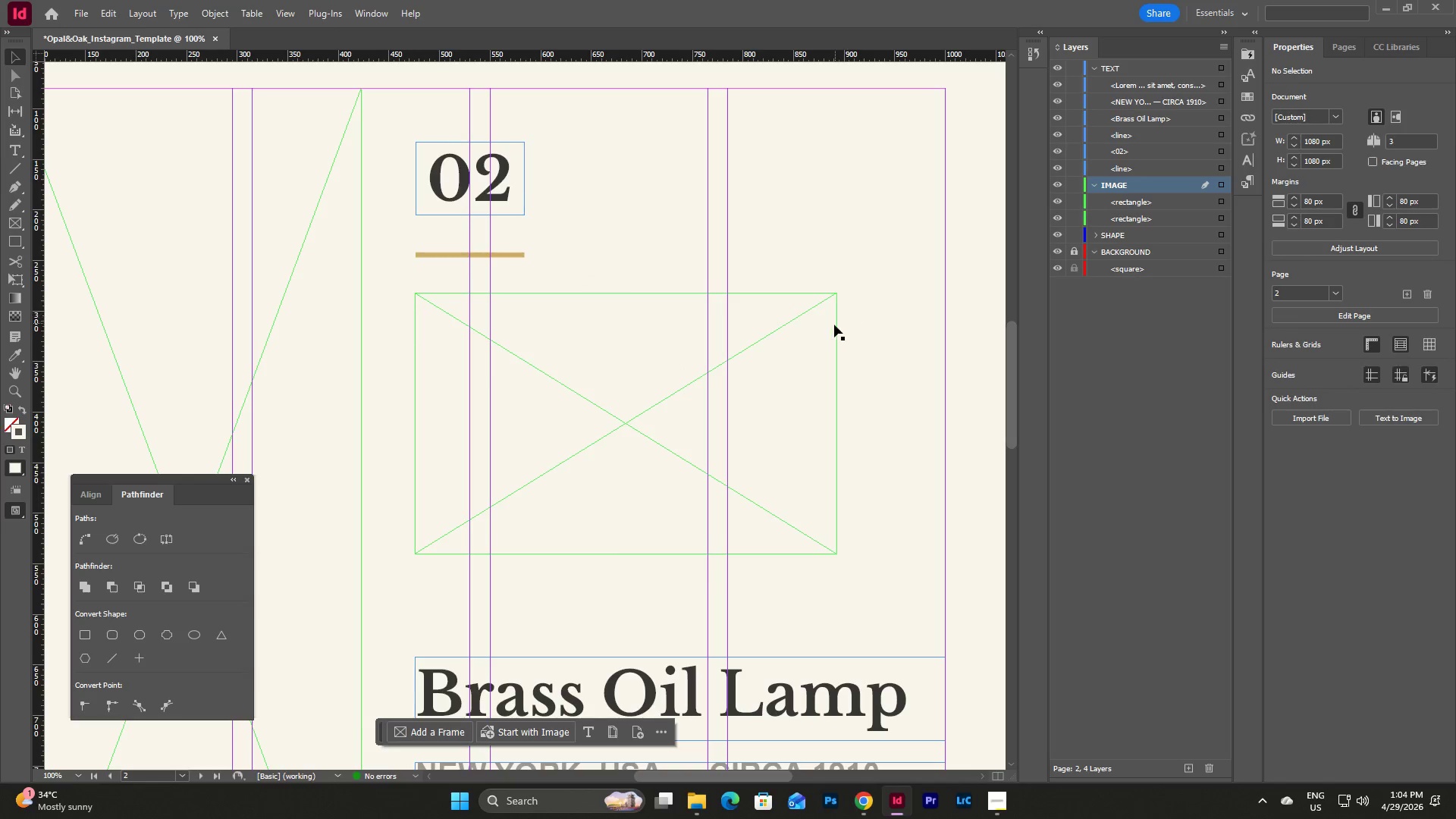 
scroll: coordinate [834, 325], scroll_direction: down, amount: 2.0
 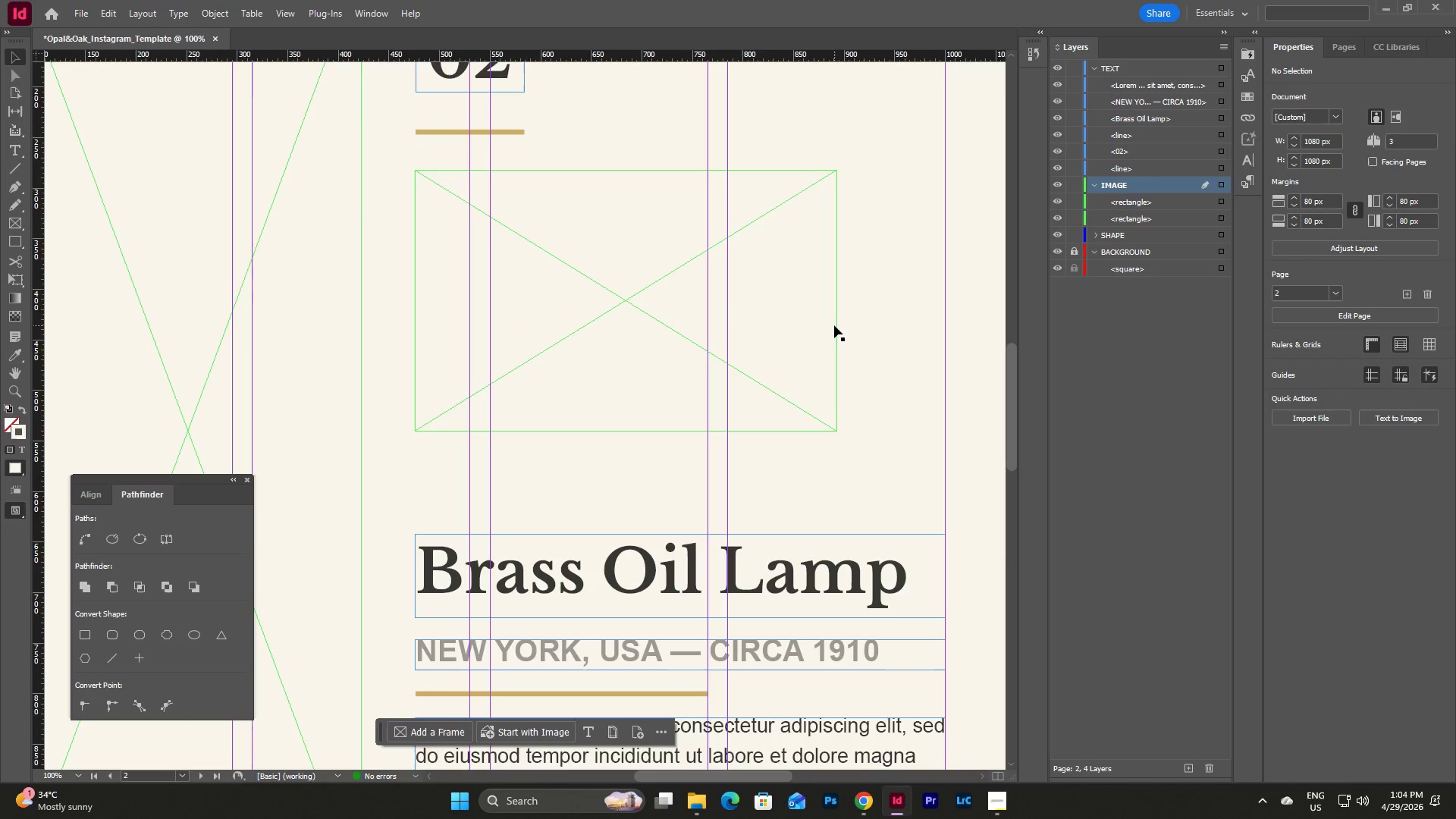 
scroll: coordinate [834, 325], scroll_direction: up, amount: 1.0
 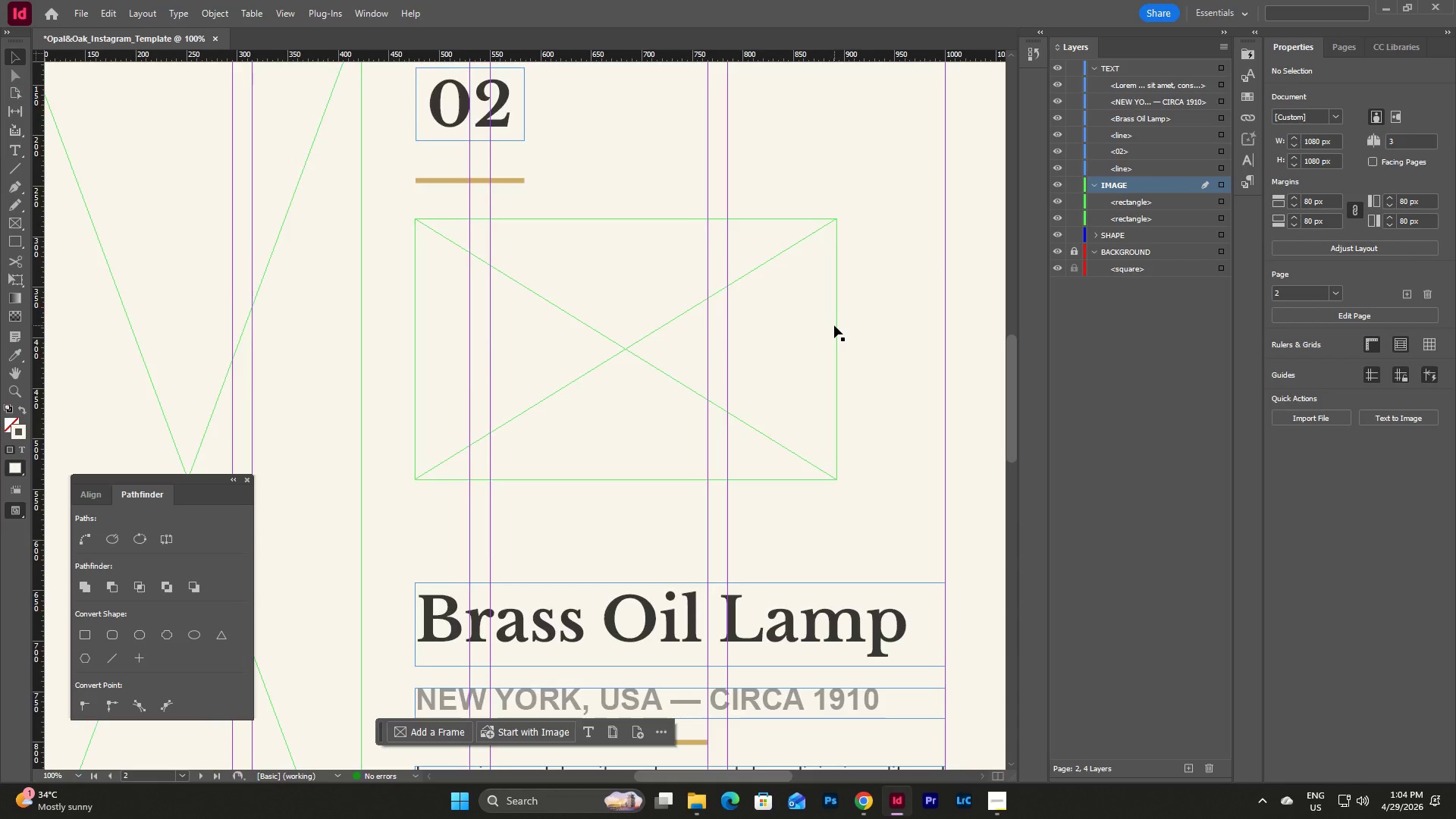 
scroll: coordinate [834, 325], scroll_direction: down, amount: 5.0
 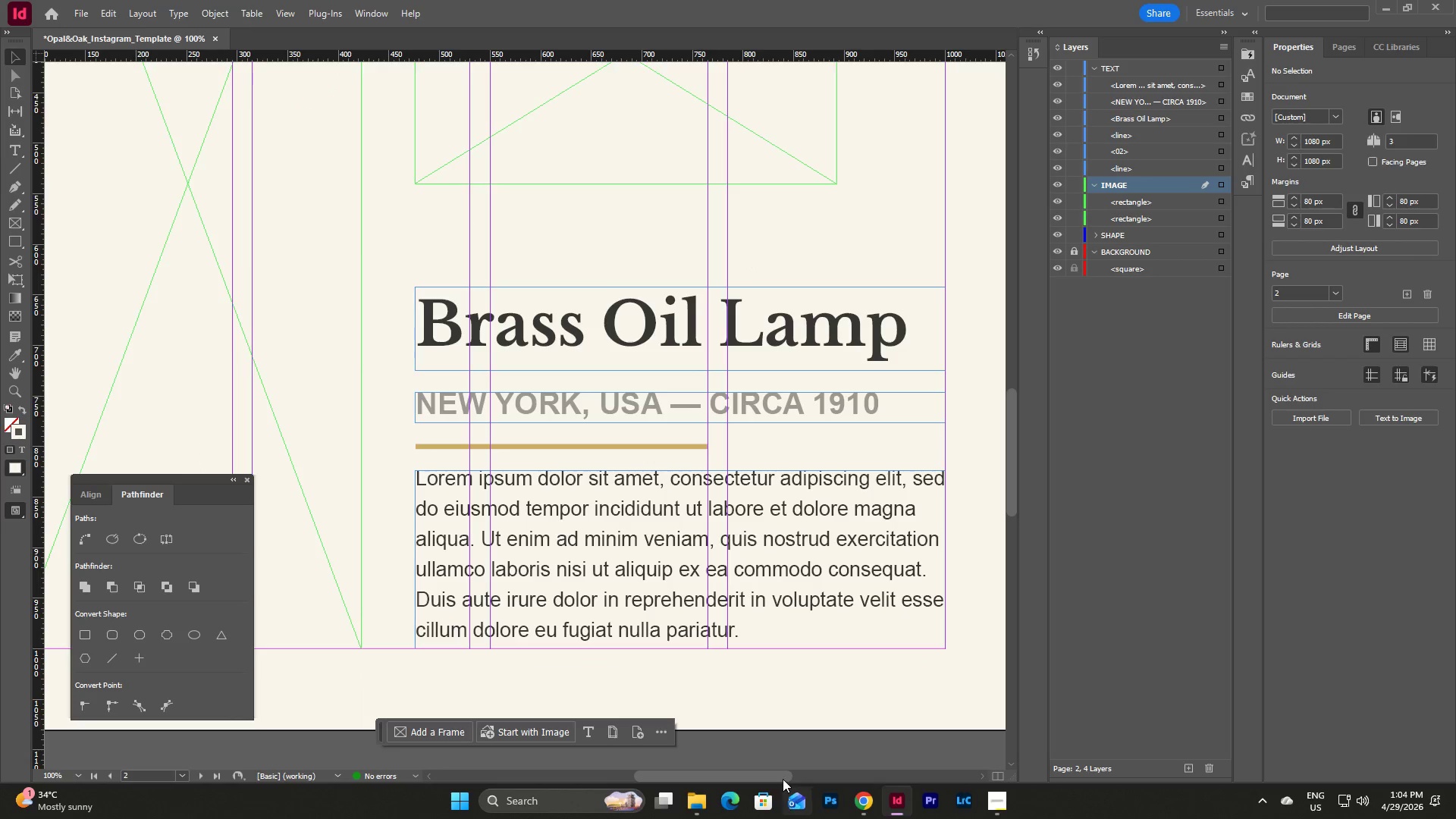 
left_click_drag(start_coordinate=[781, 777], to_coordinate=[767, 770])
 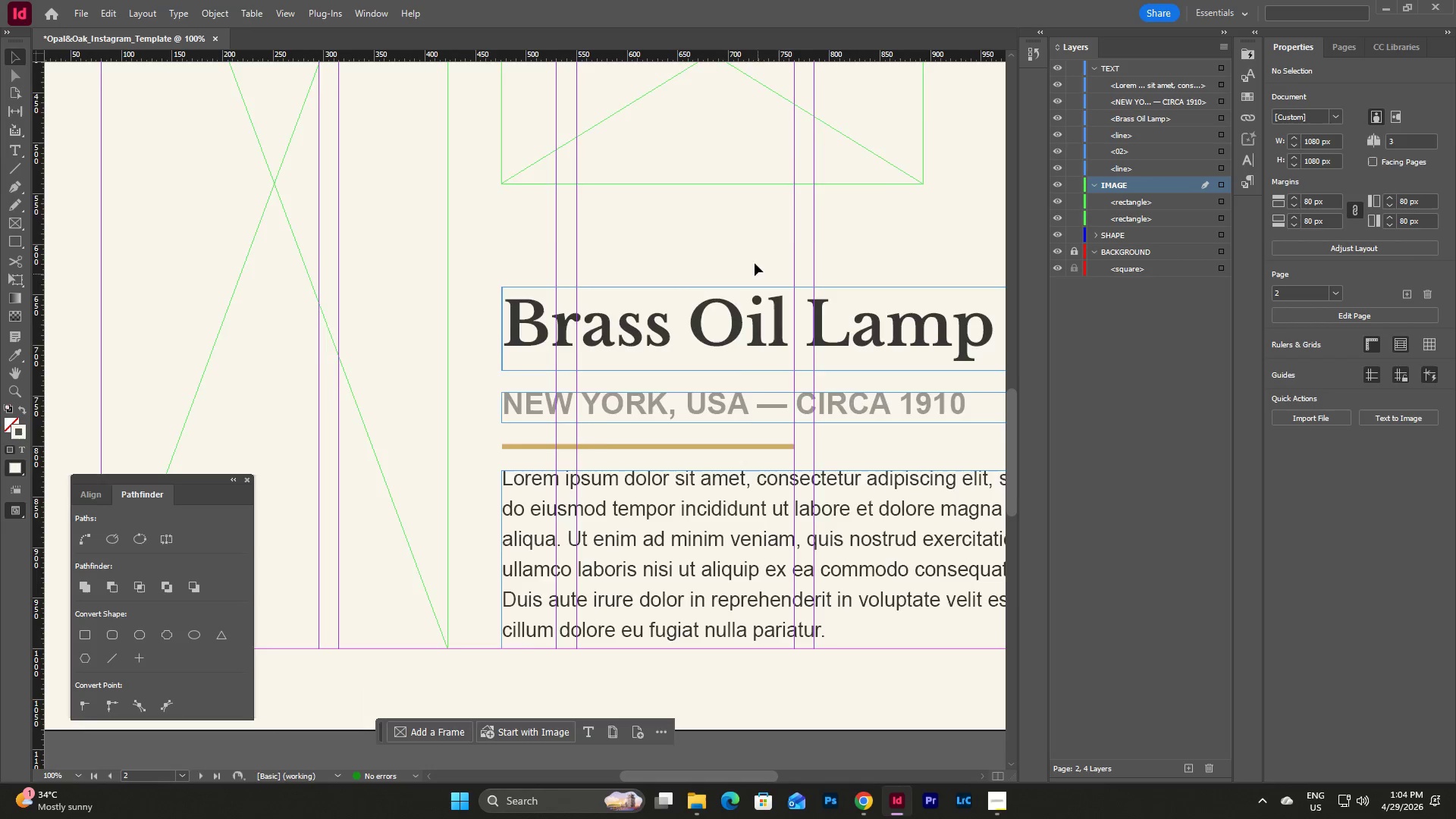 
scroll: coordinate [751, 249], scroll_direction: up, amount: 8.0
 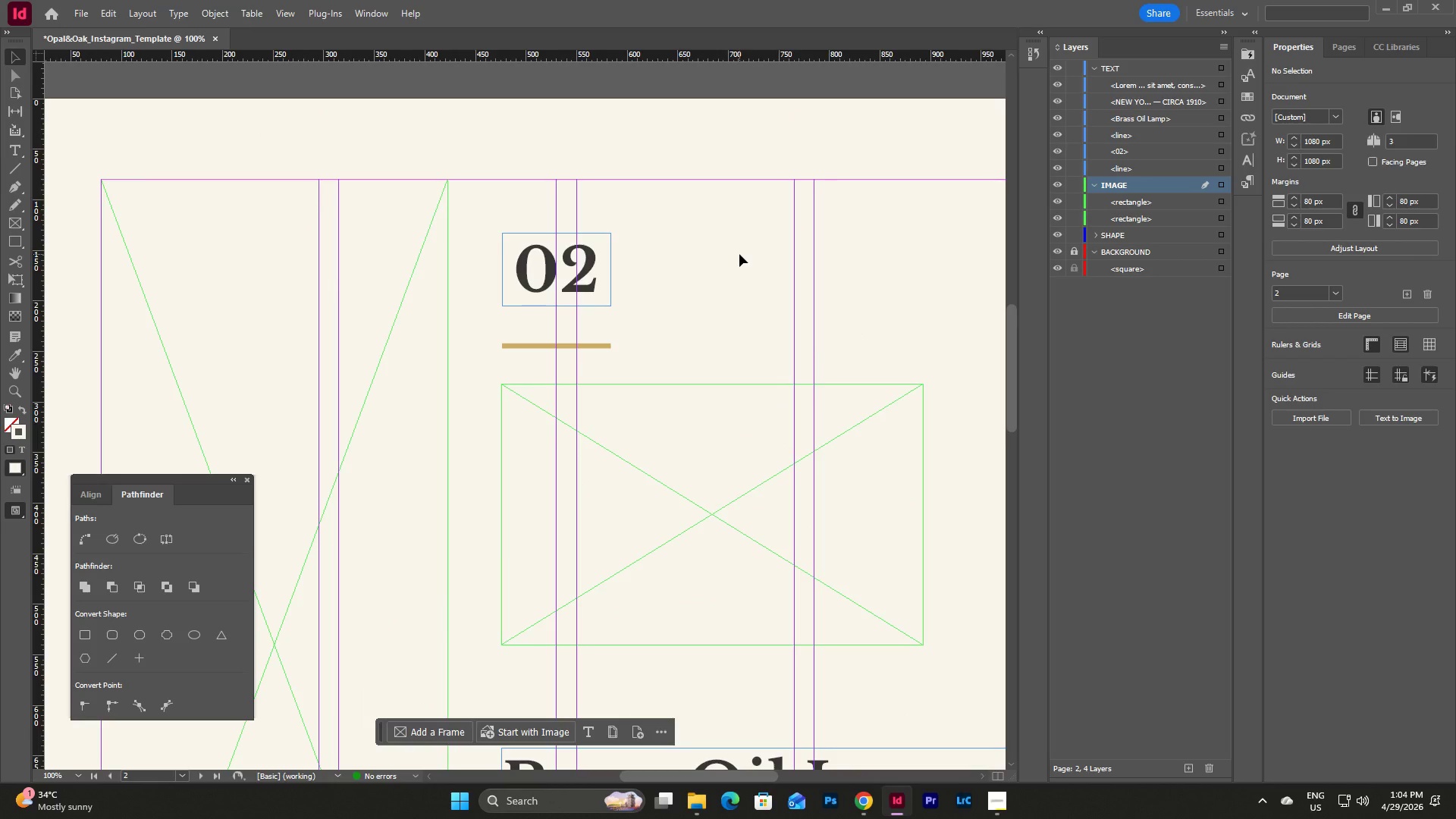 
scroll: coordinate [739, 254], scroll_direction: down, amount: 3.0
 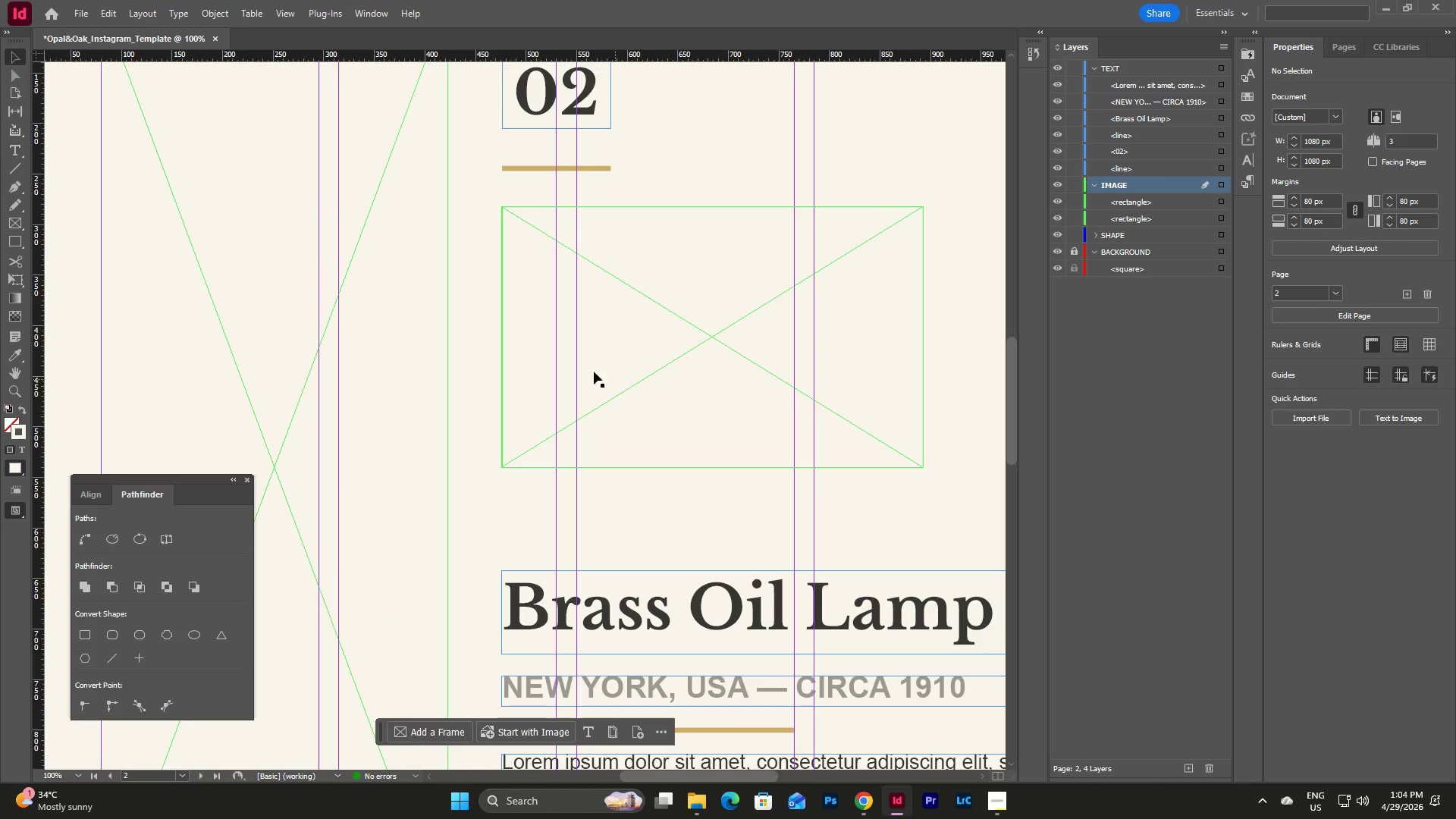 
left_click([516, 344])
 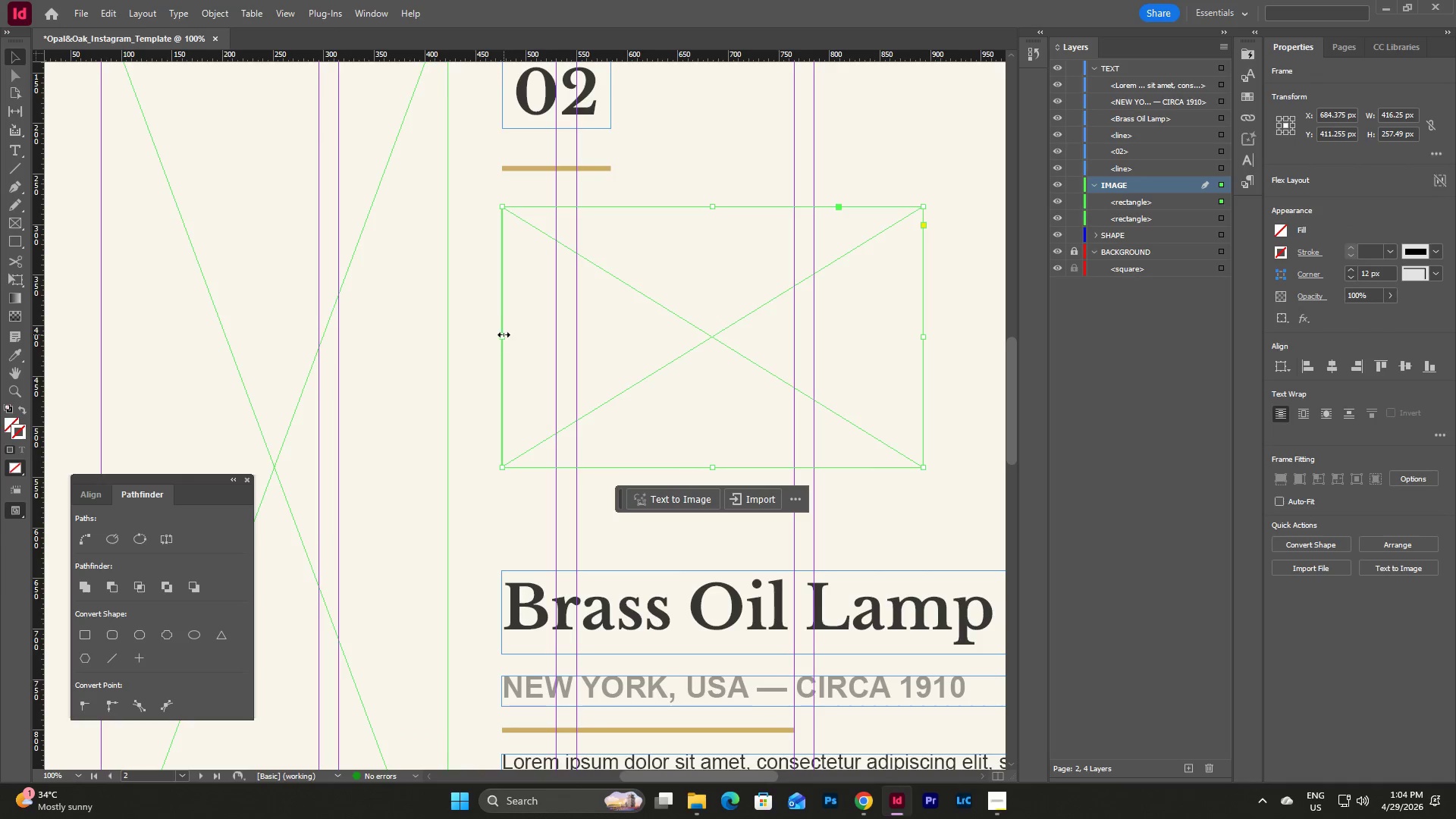 
left_click_drag(start_coordinate=[502, 334], to_coordinate=[500, 338])
 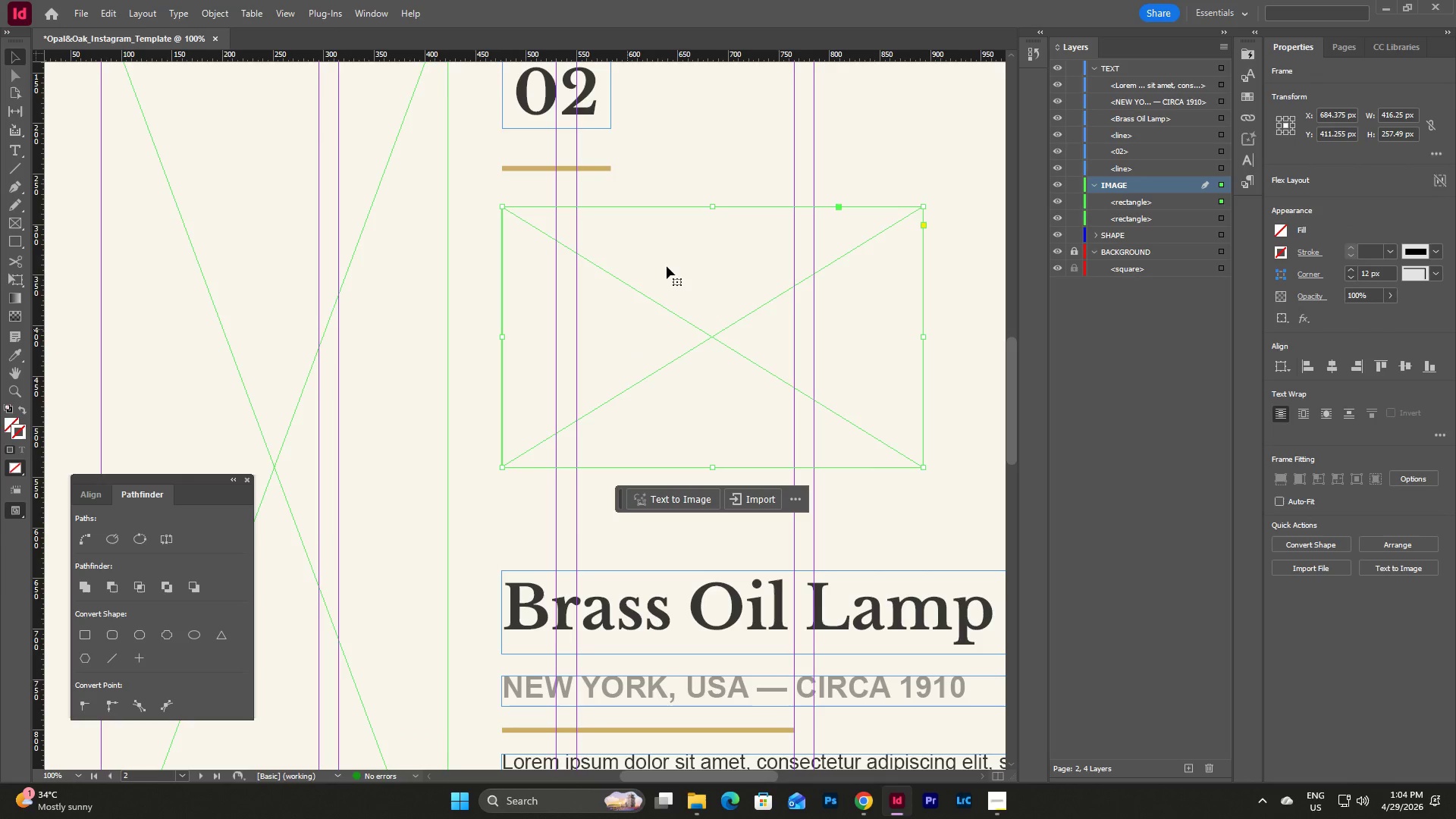 
left_click([698, 152])
 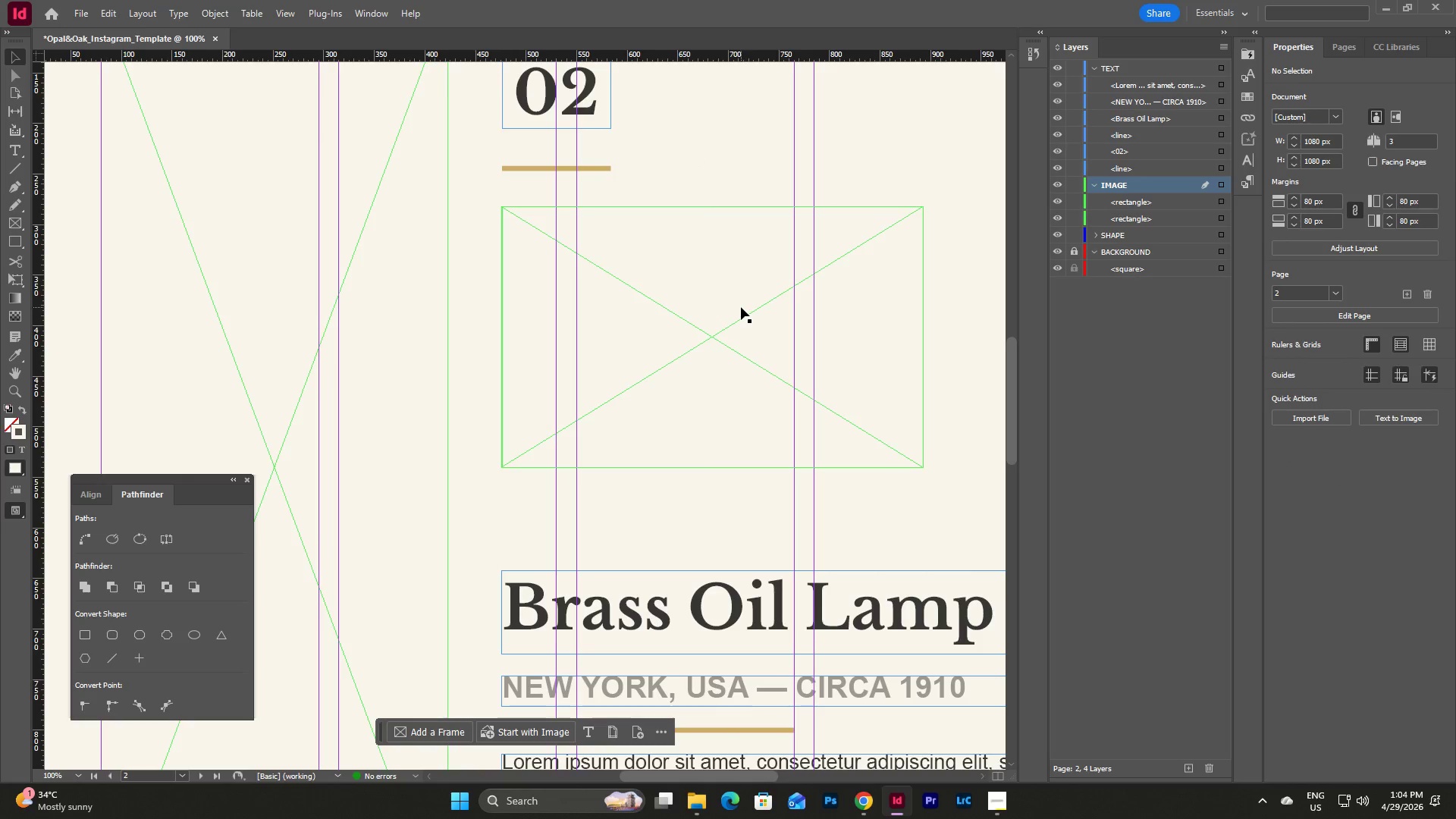 
scroll: coordinate [741, 307], scroll_direction: down, amount: 2.0
 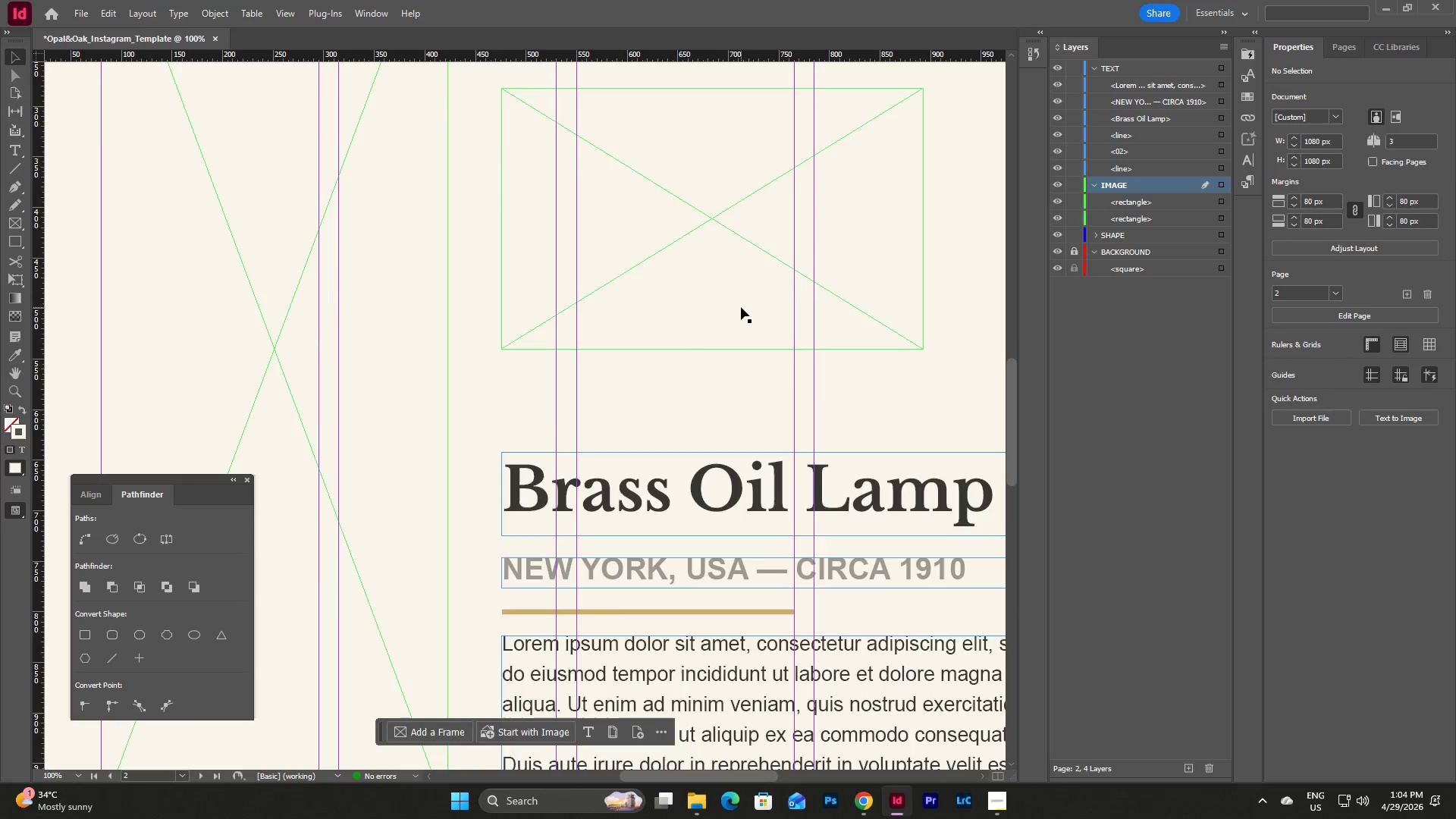 
scroll: coordinate [741, 307], scroll_direction: up, amount: 4.0
 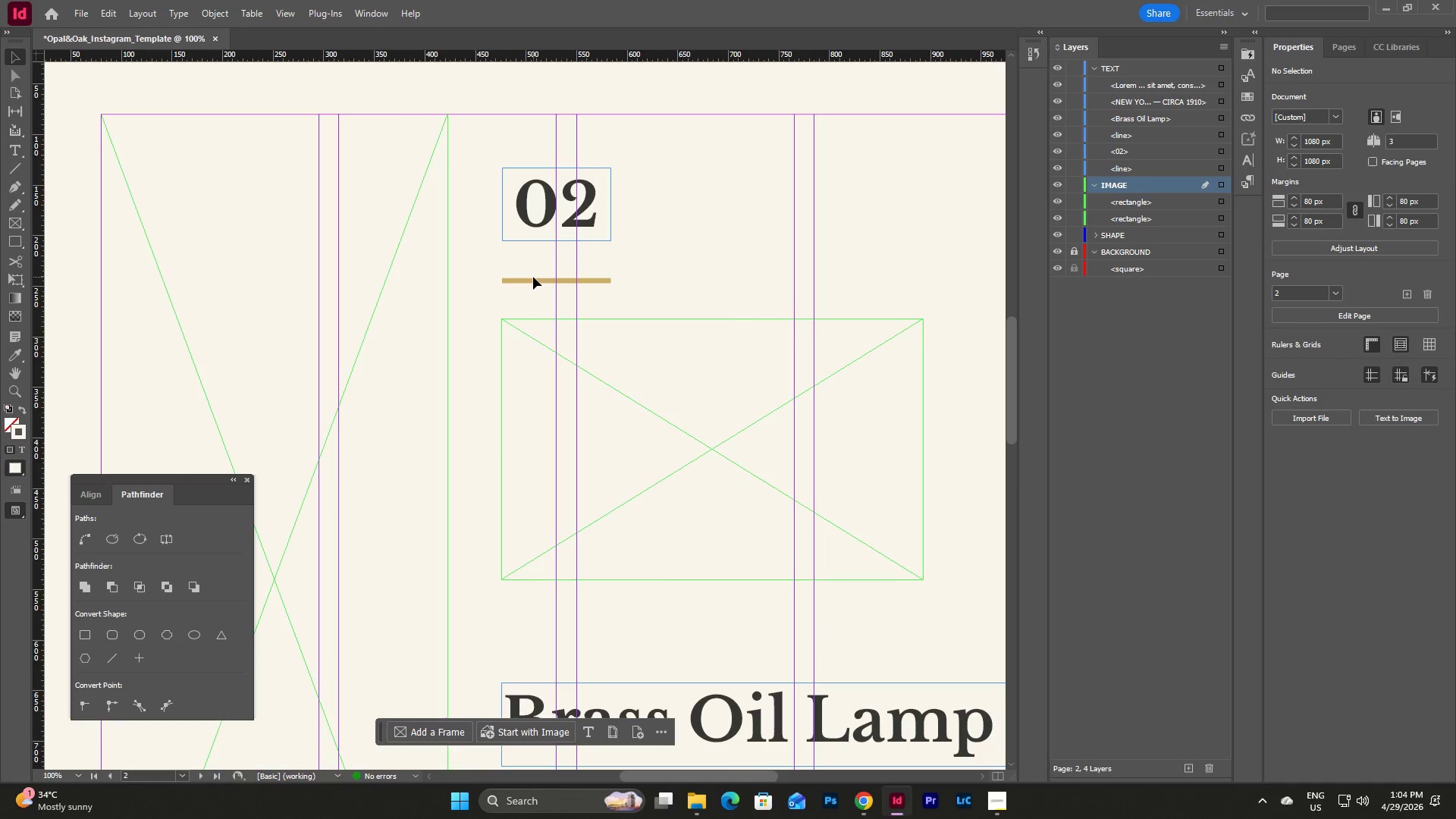 
left_click([533, 281])
 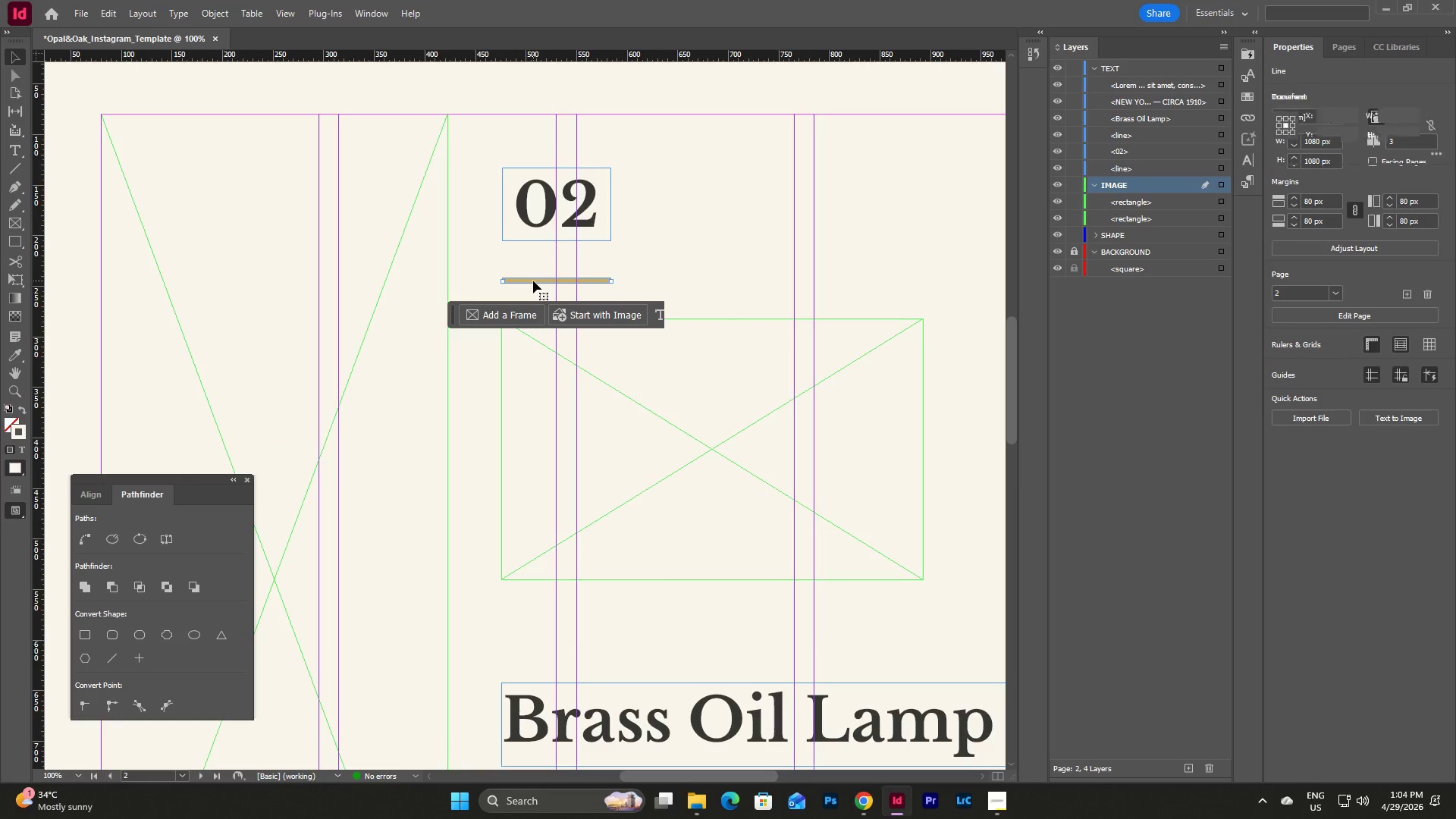 
key(Control+C)
 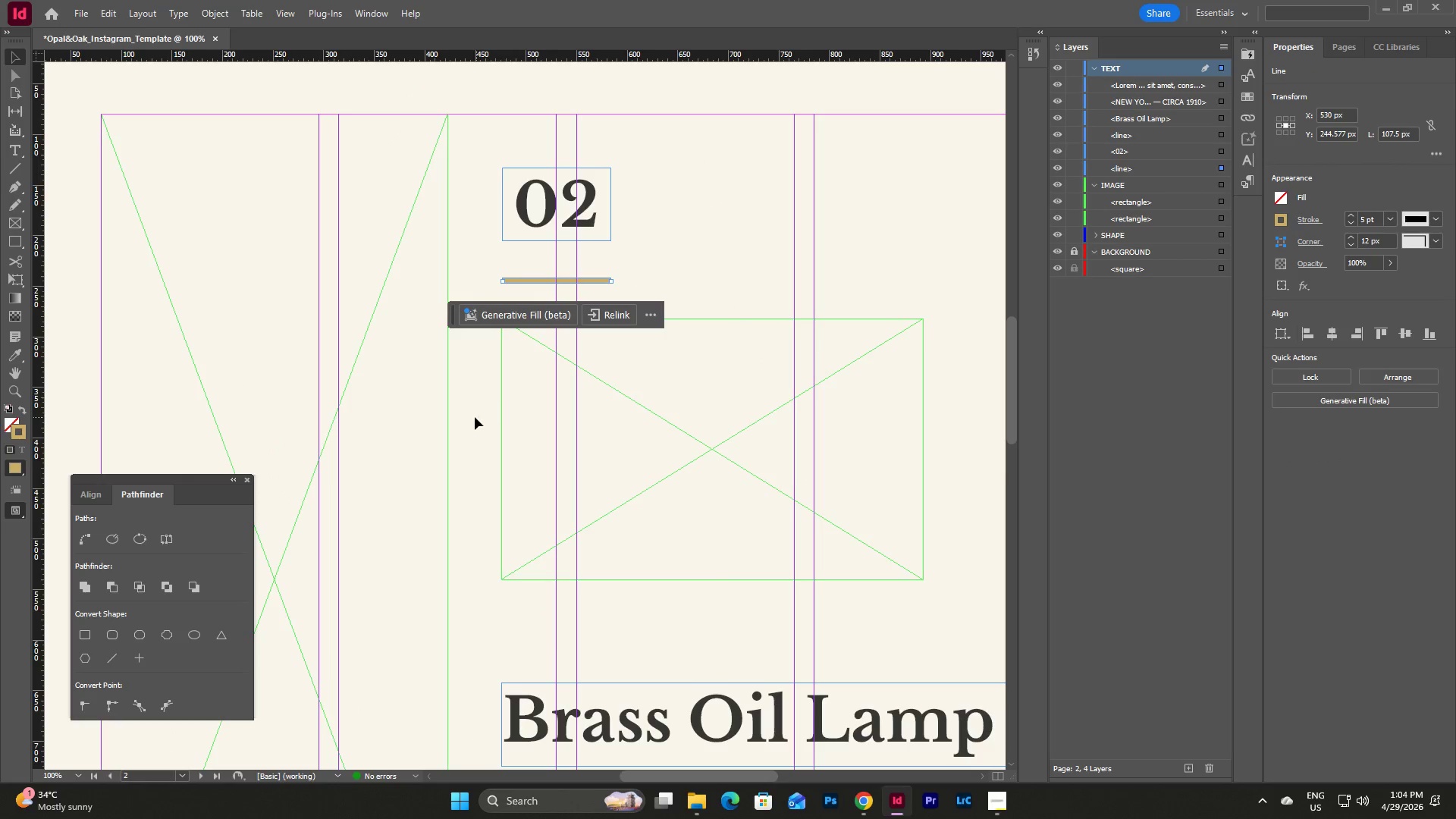 
left_click([475, 417])
 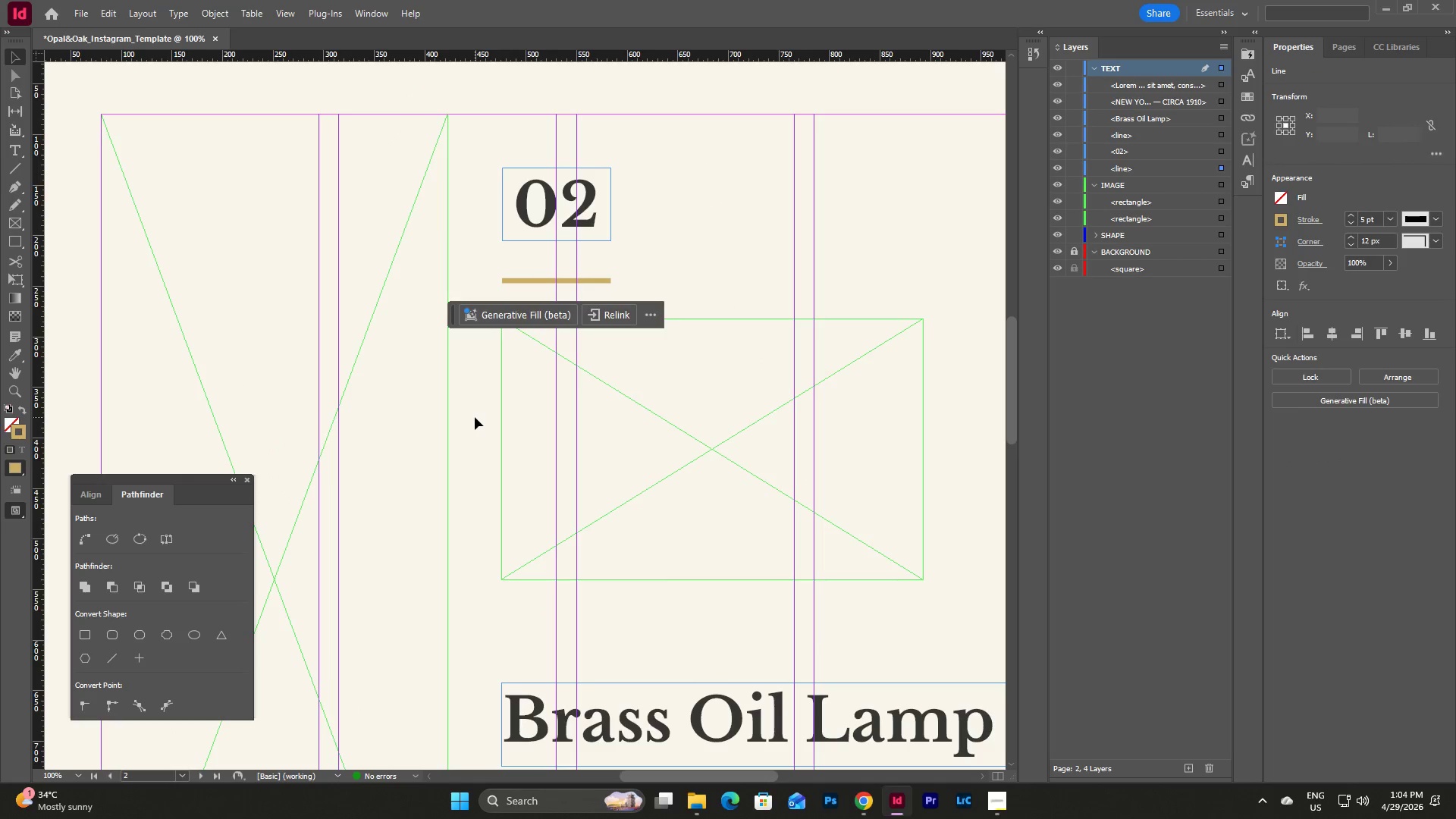 
key(Control+V)
 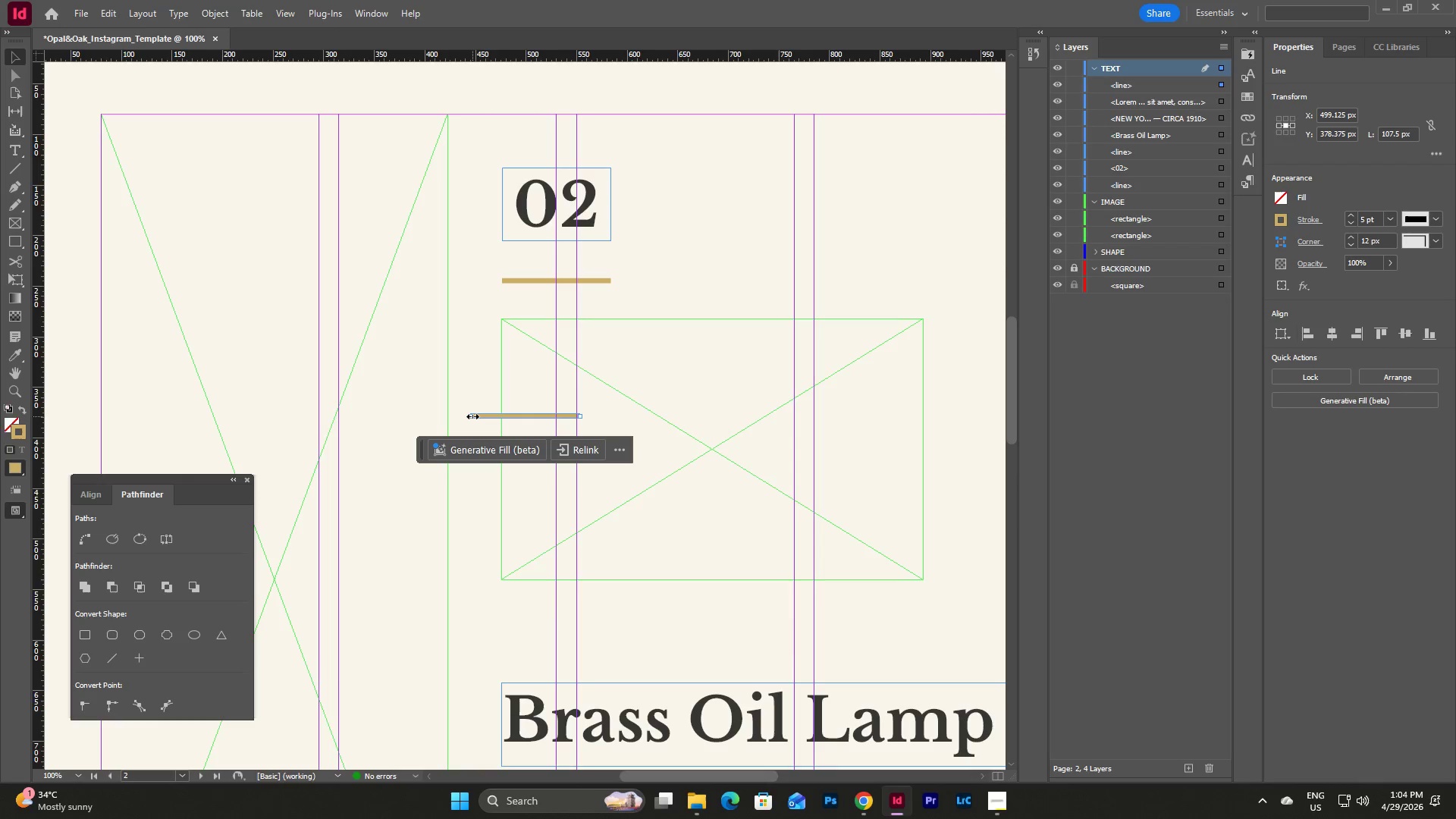 
left_click_drag(start_coordinate=[472, 416], to_coordinate=[446, 419])
 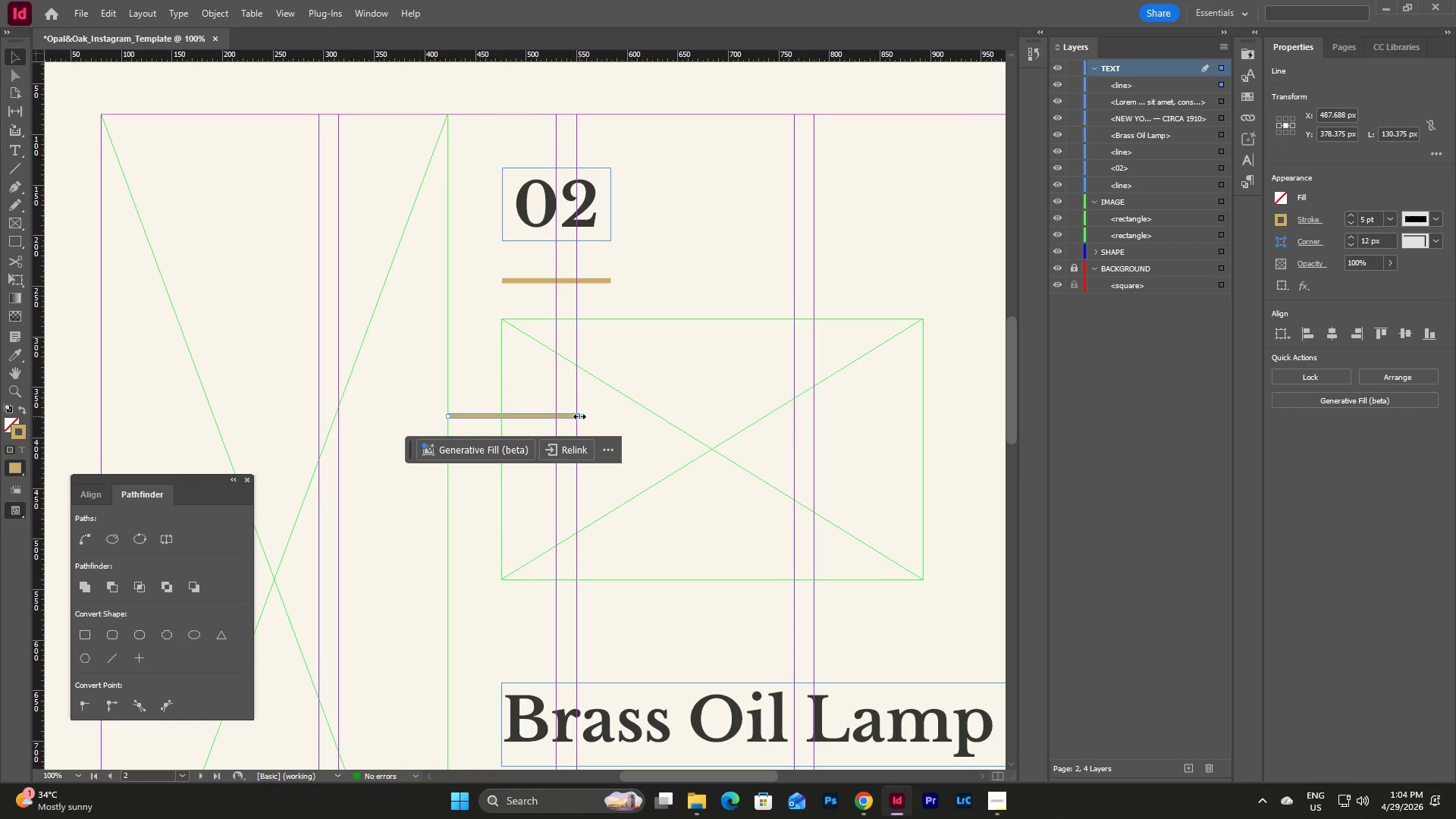 
left_click_drag(start_coordinate=[579, 416], to_coordinate=[500, 427])
 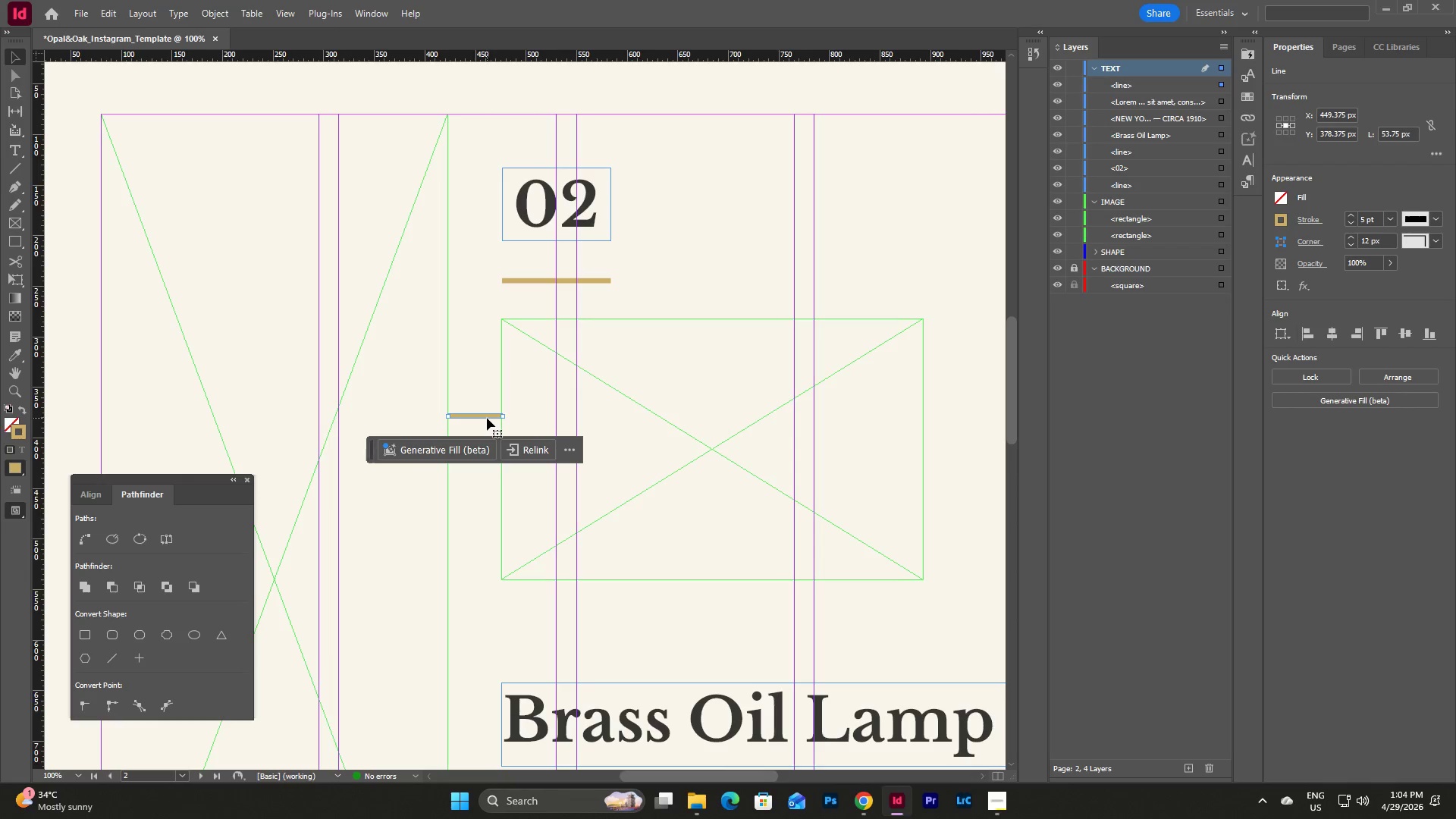 
left_click_drag(start_coordinate=[487, 418], to_coordinate=[664, 632])
 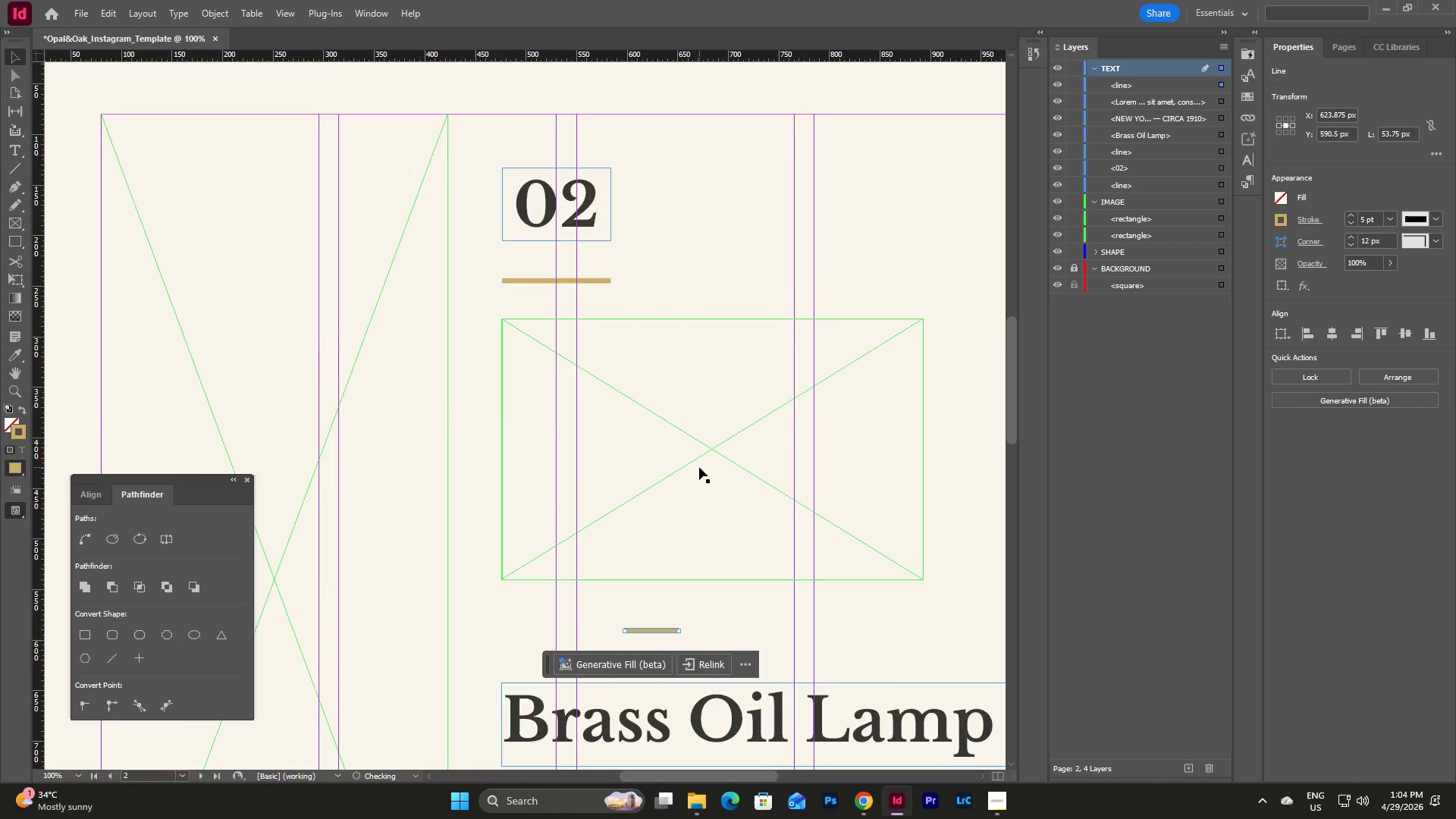 
scroll: coordinate [699, 467], scroll_direction: down, amount: 2.0
 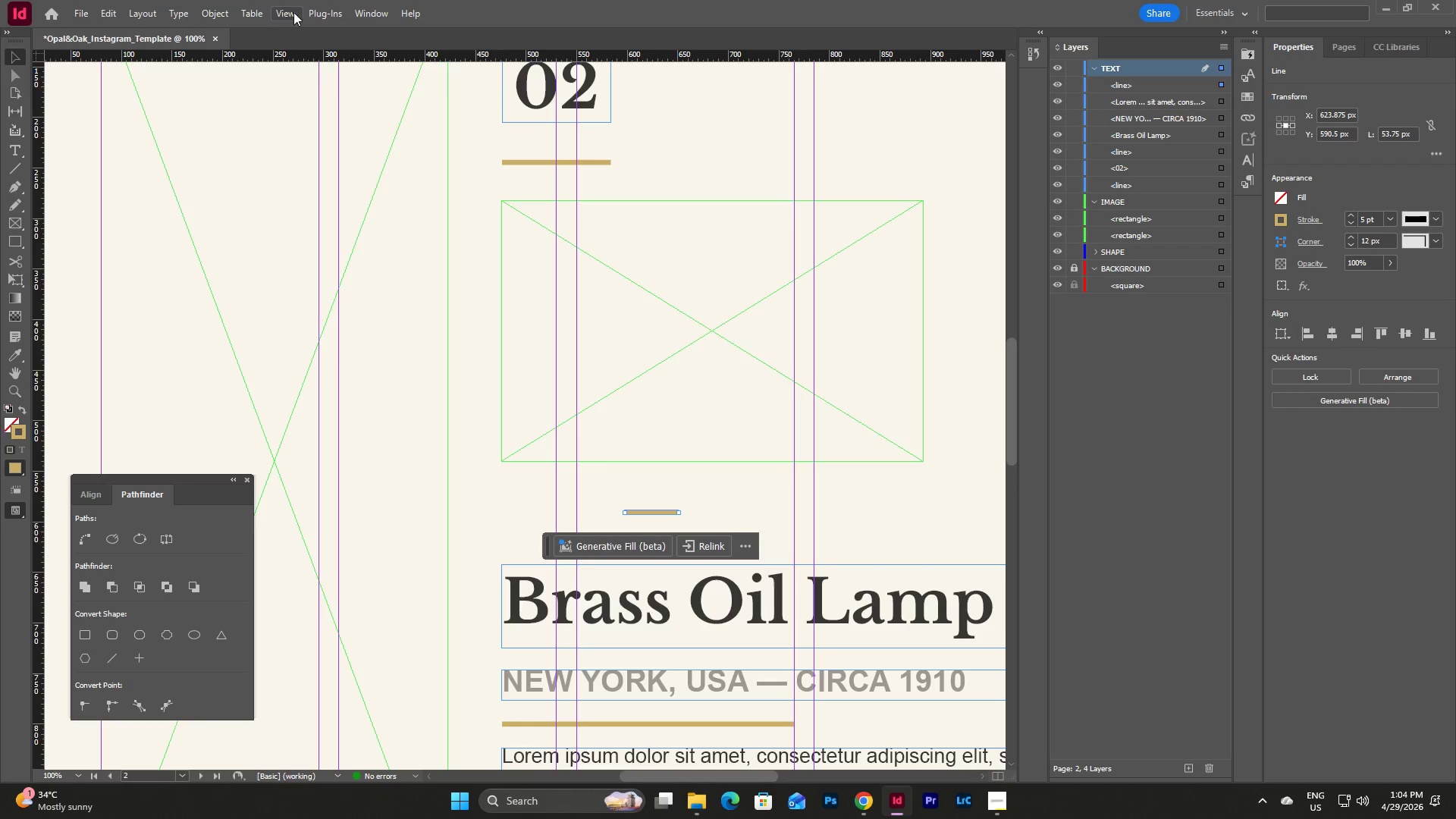 
left_click([224, 15])
 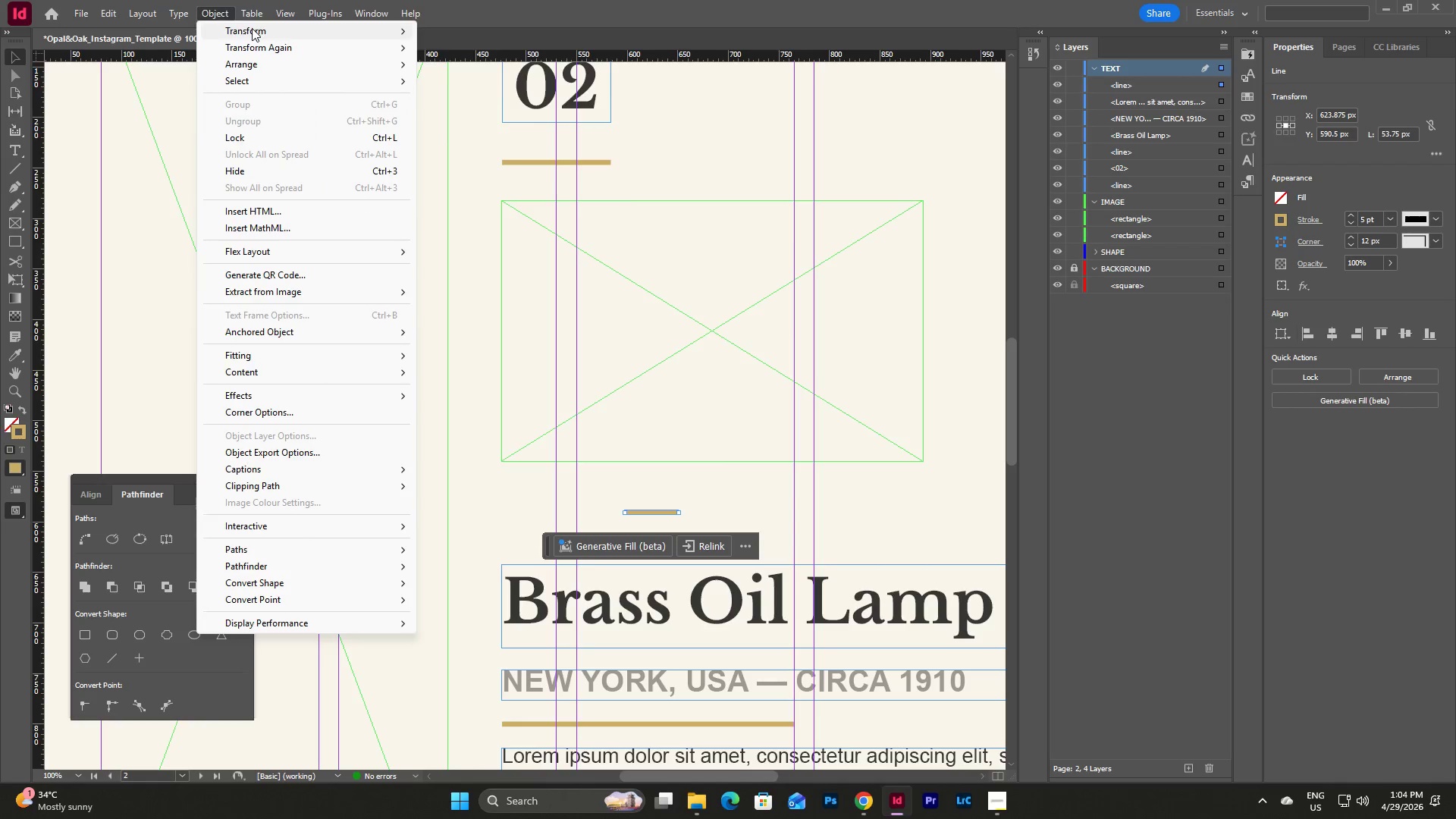 
left_click([252, 28])
 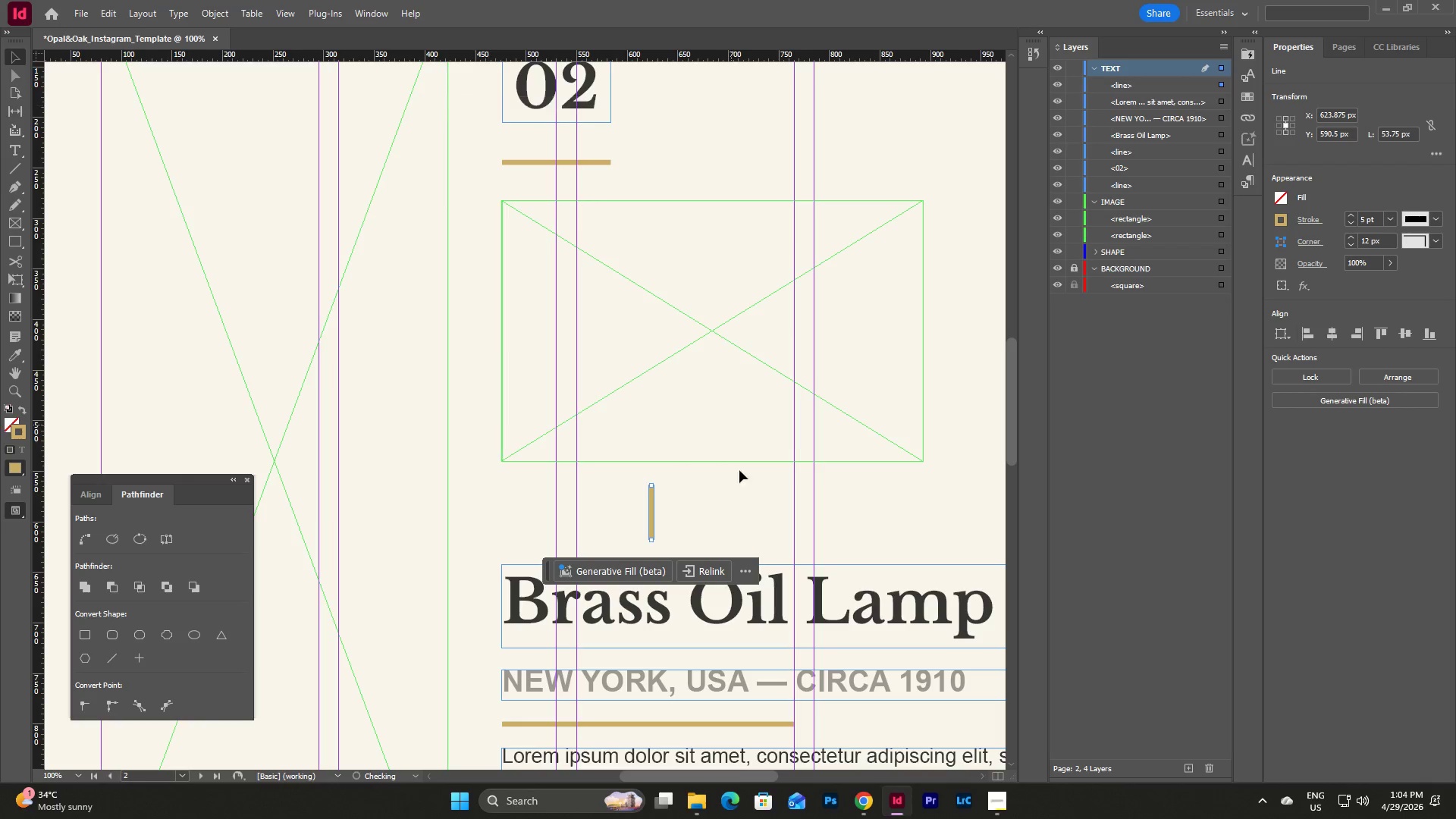 
left_click([733, 498])
 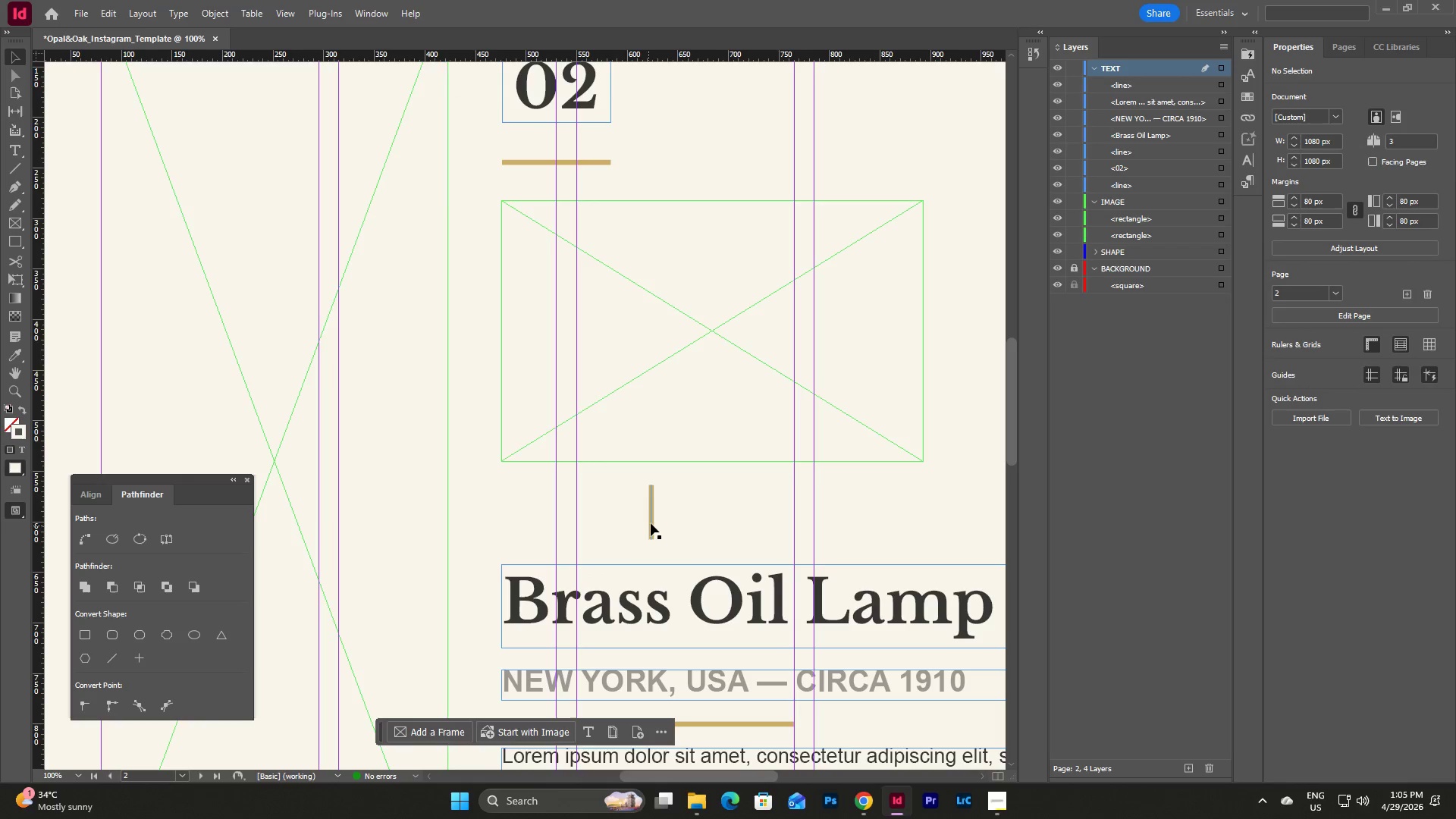 
left_click_drag(start_coordinate=[651, 516], to_coordinate=[652, 540])
 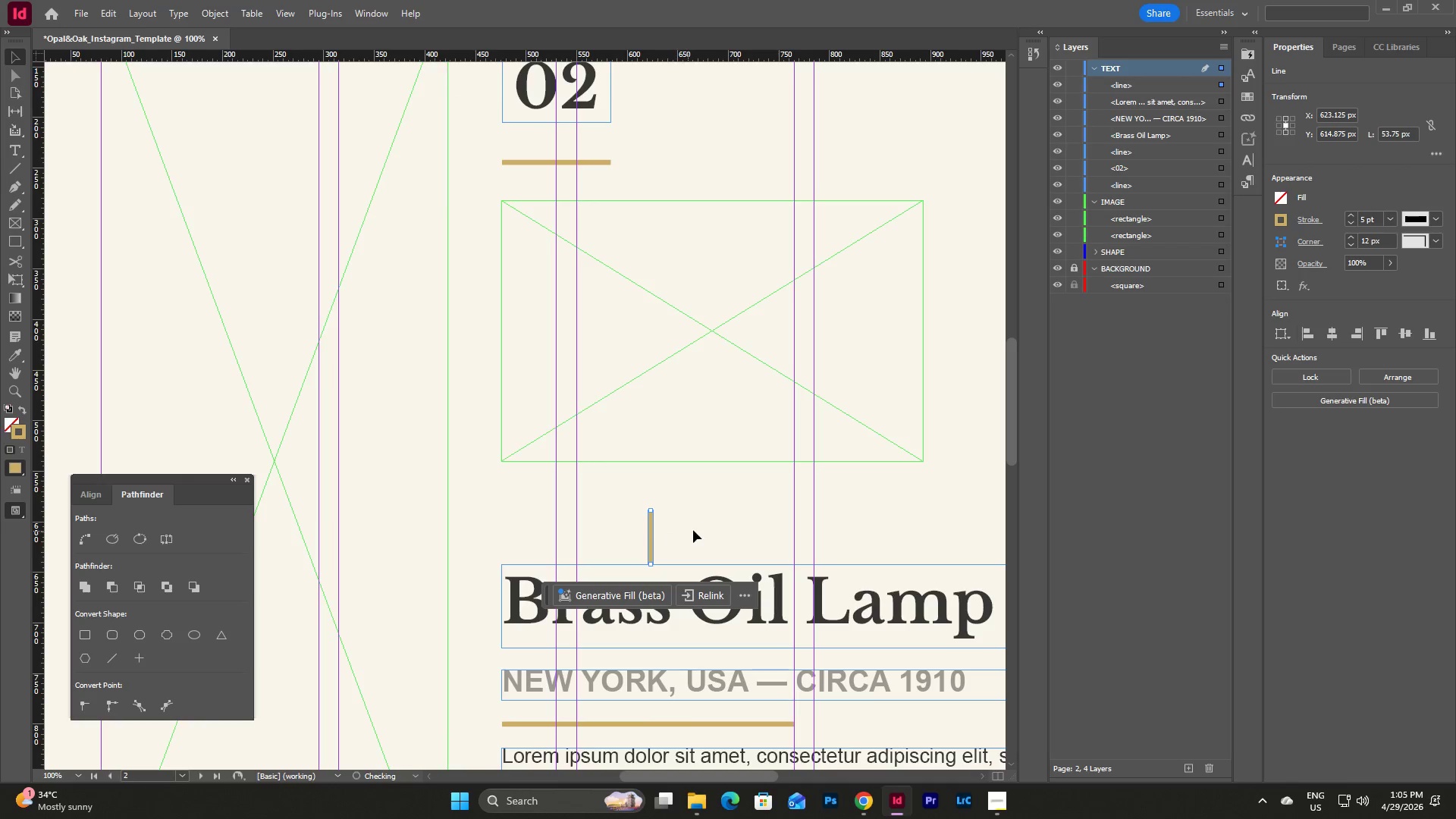 
left_click([693, 530])
 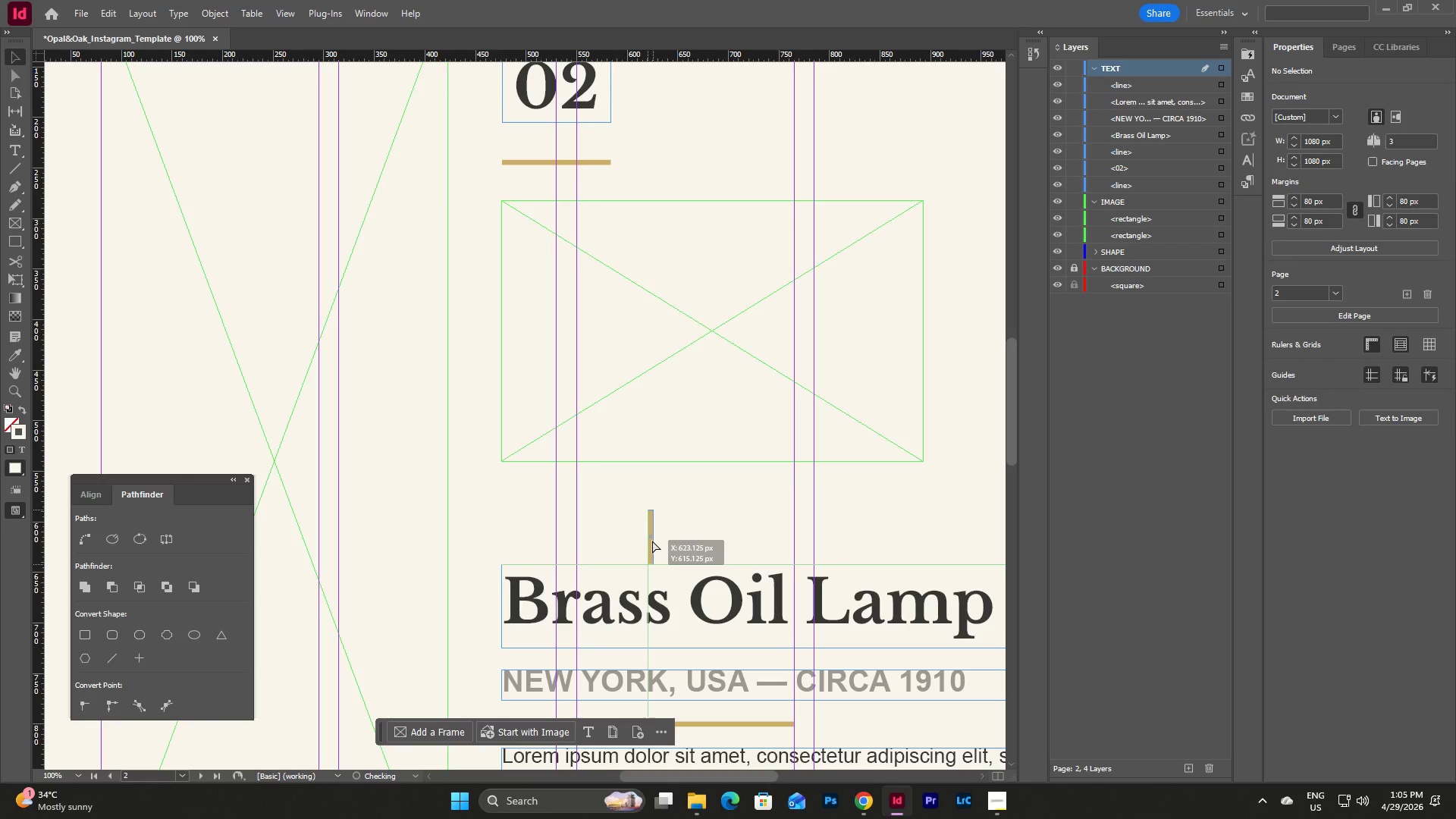 
left_click([687, 522])
 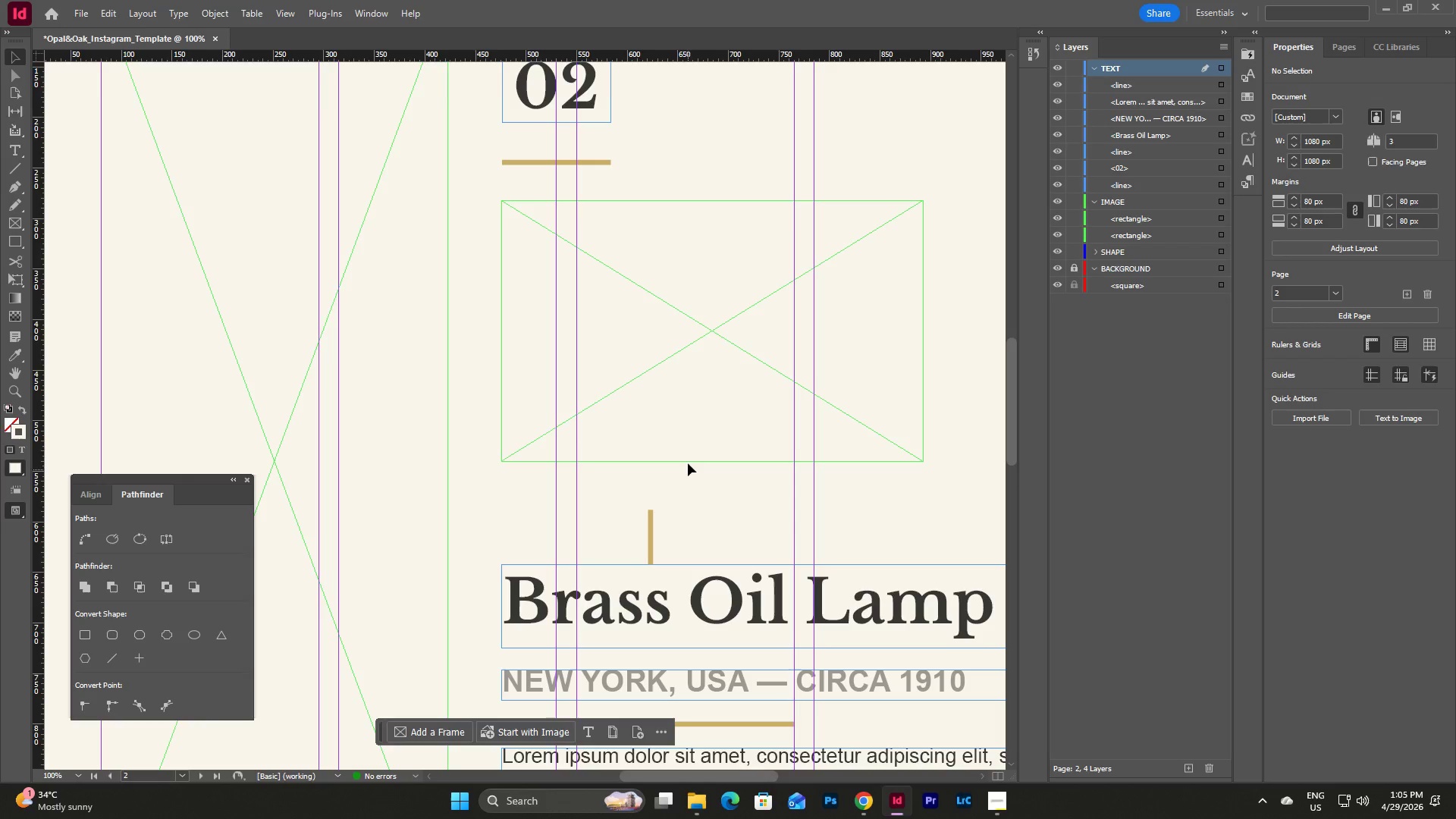 
left_click([688, 457])
 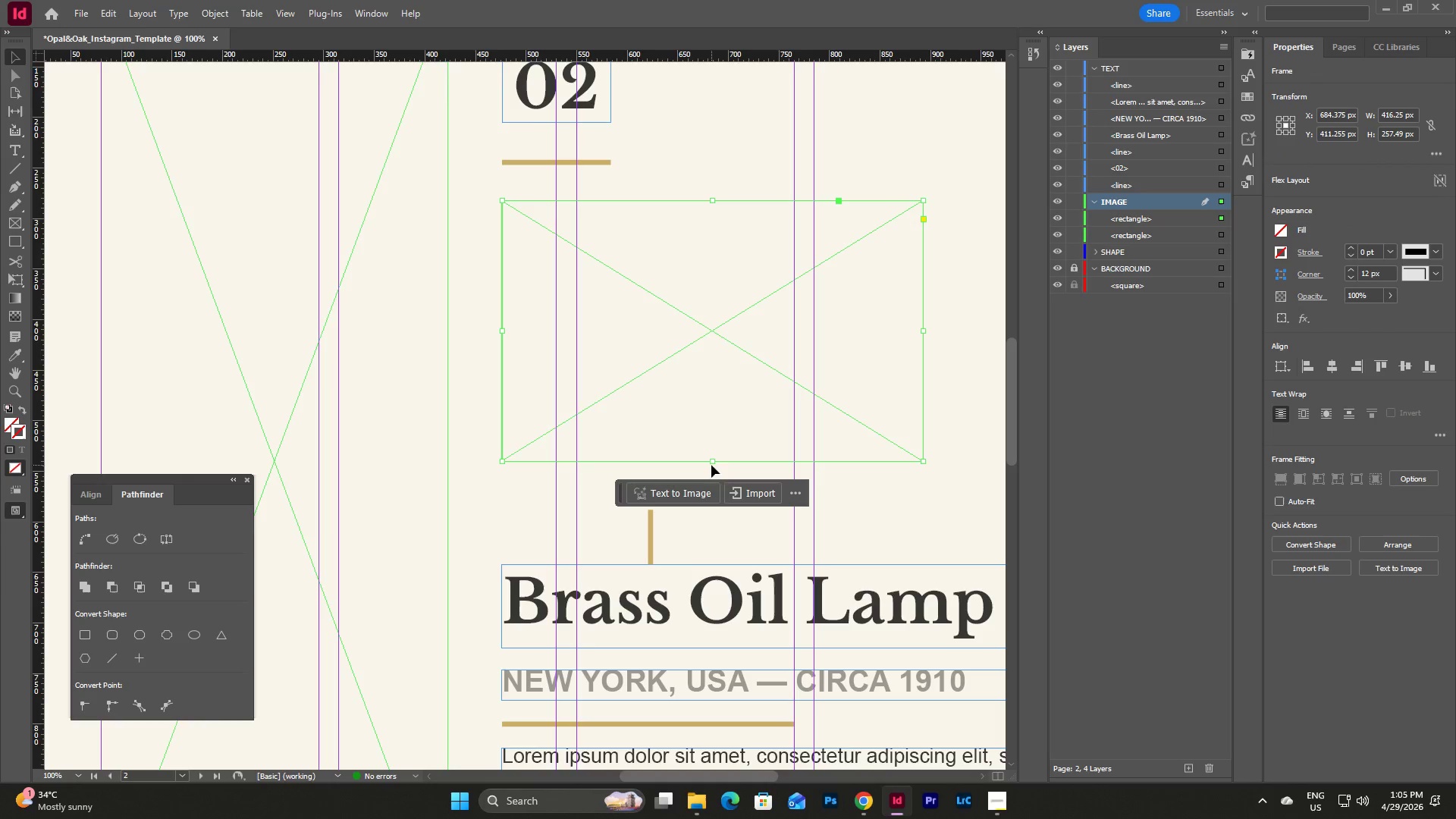 
left_click_drag(start_coordinate=[711, 463], to_coordinate=[710, 507])
 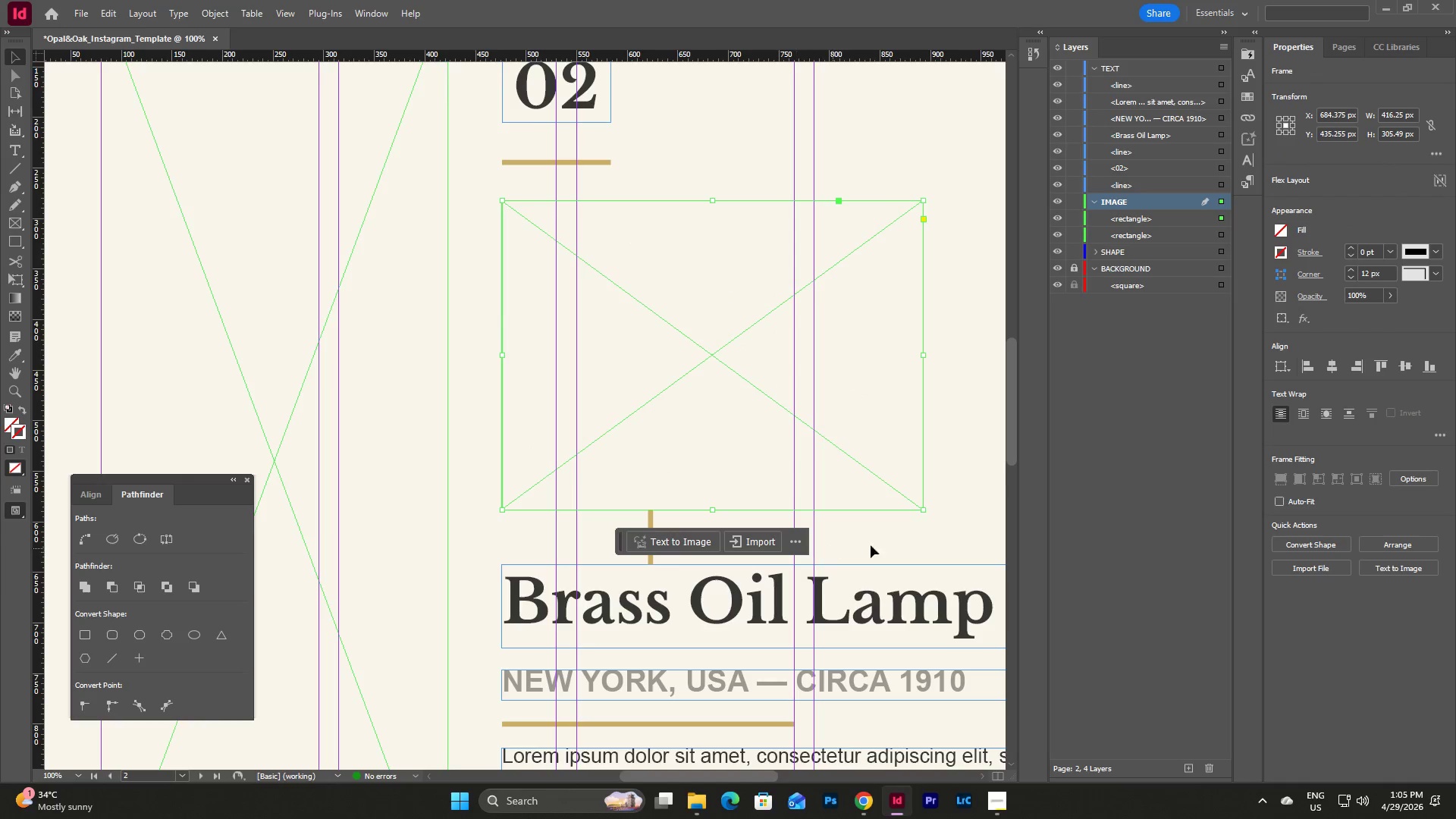 
left_click([880, 546])
 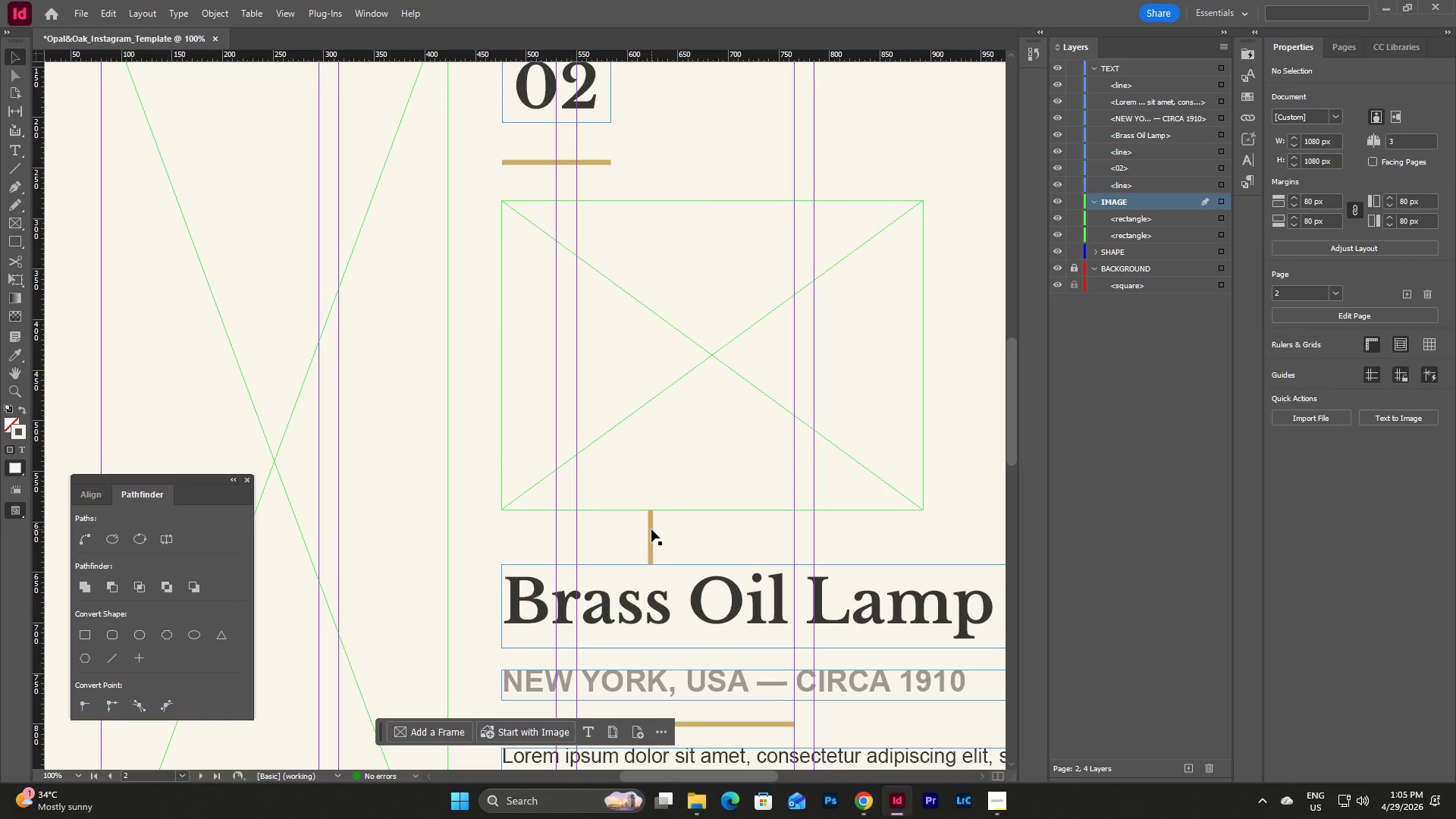 
left_click([650, 529])
 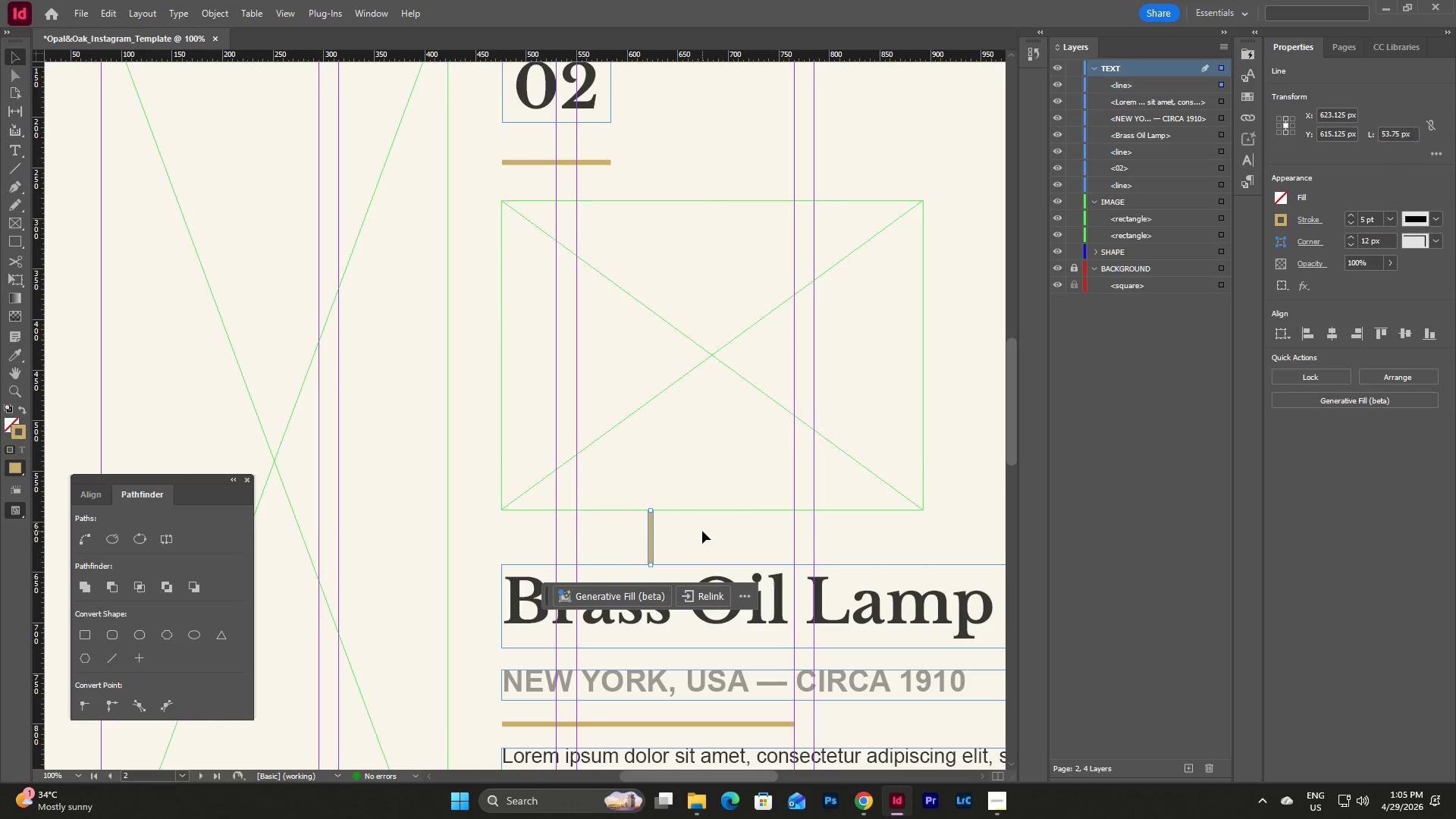 
key(Backspace)
 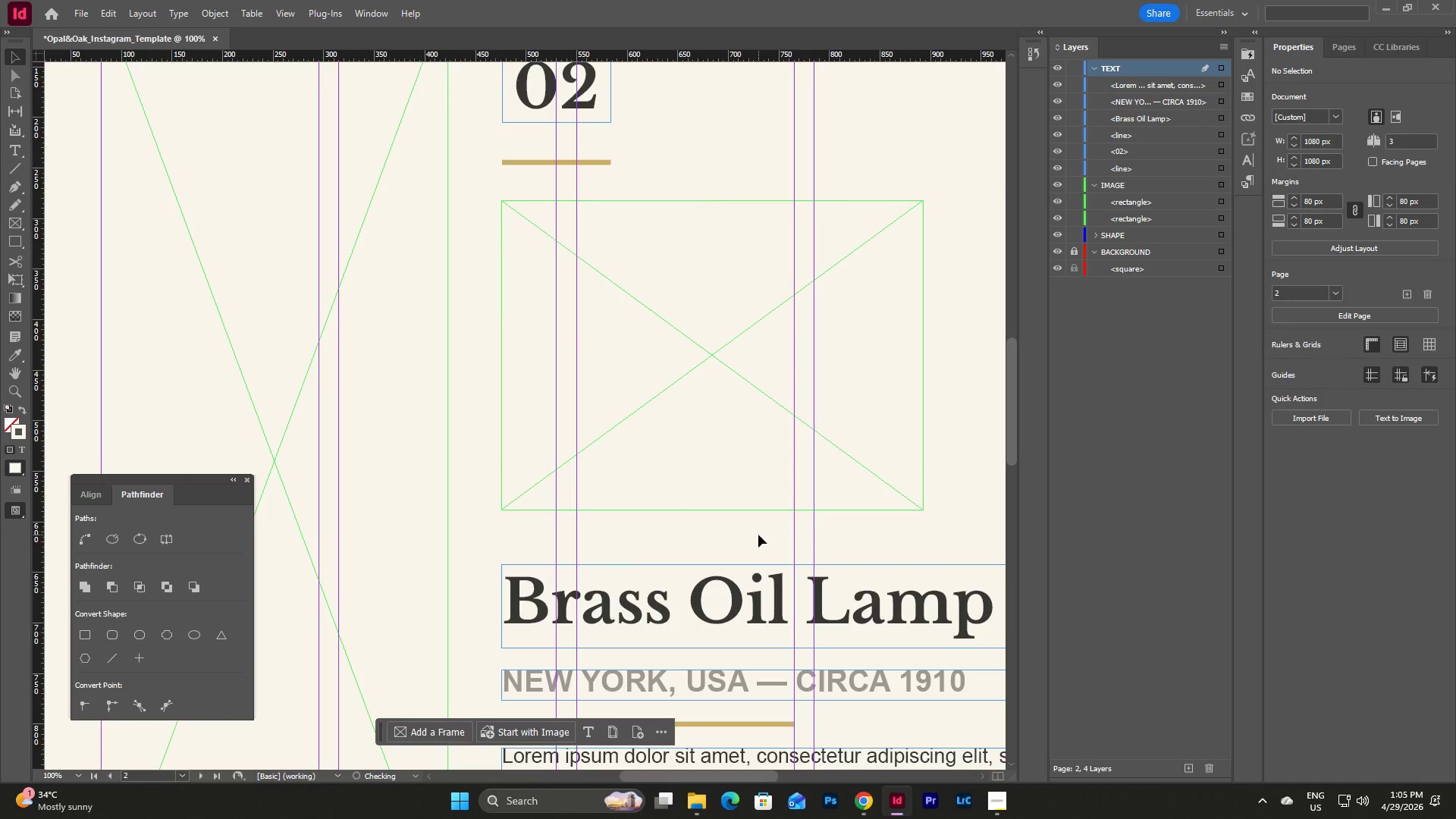 
scroll: coordinate [765, 526], scroll_direction: down, amount: 5.0
 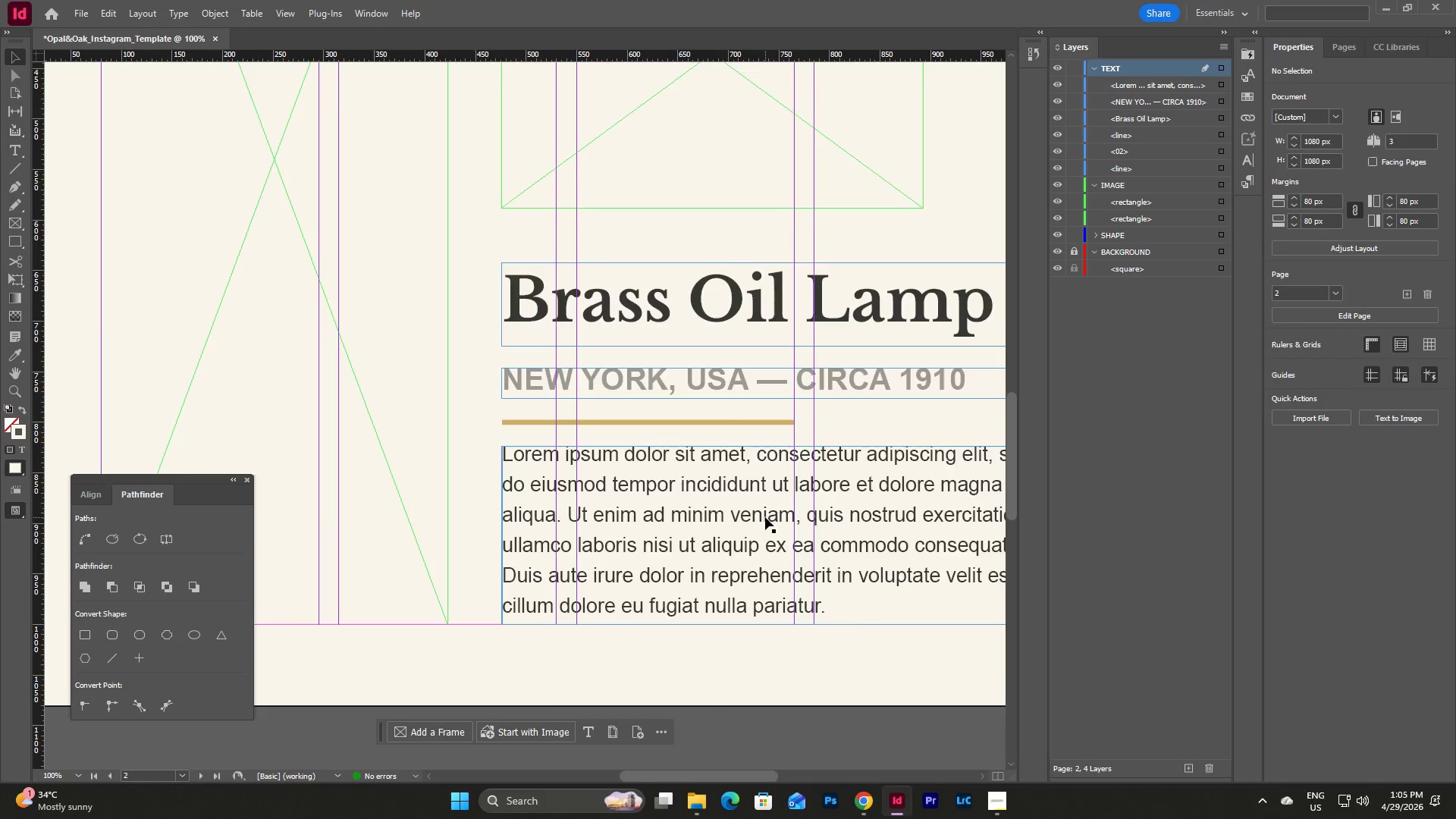 
scroll: coordinate [765, 517], scroll_direction: up, amount: 9.0
 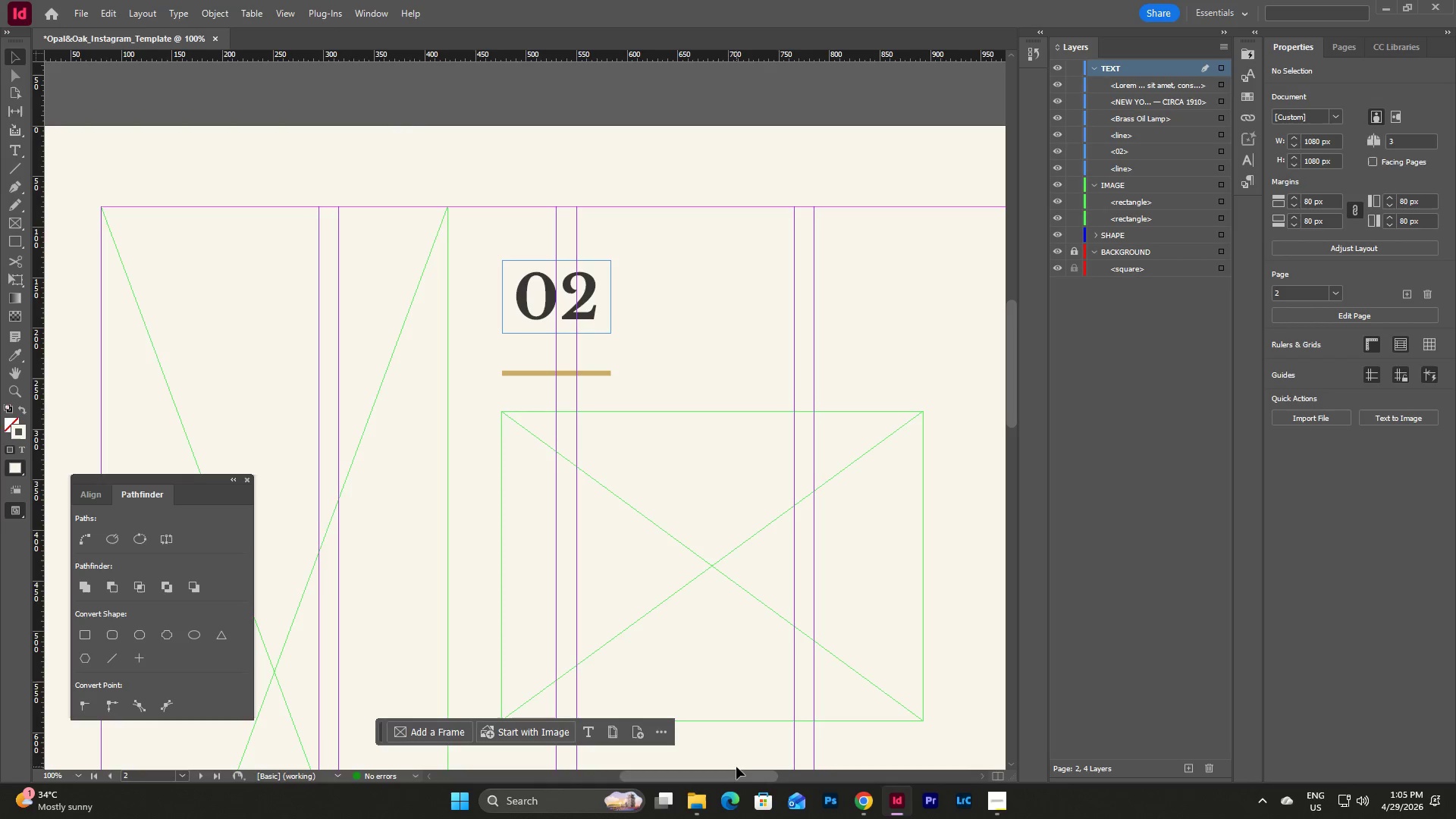 
left_click_drag(start_coordinate=[736, 774], to_coordinate=[771, 774])
 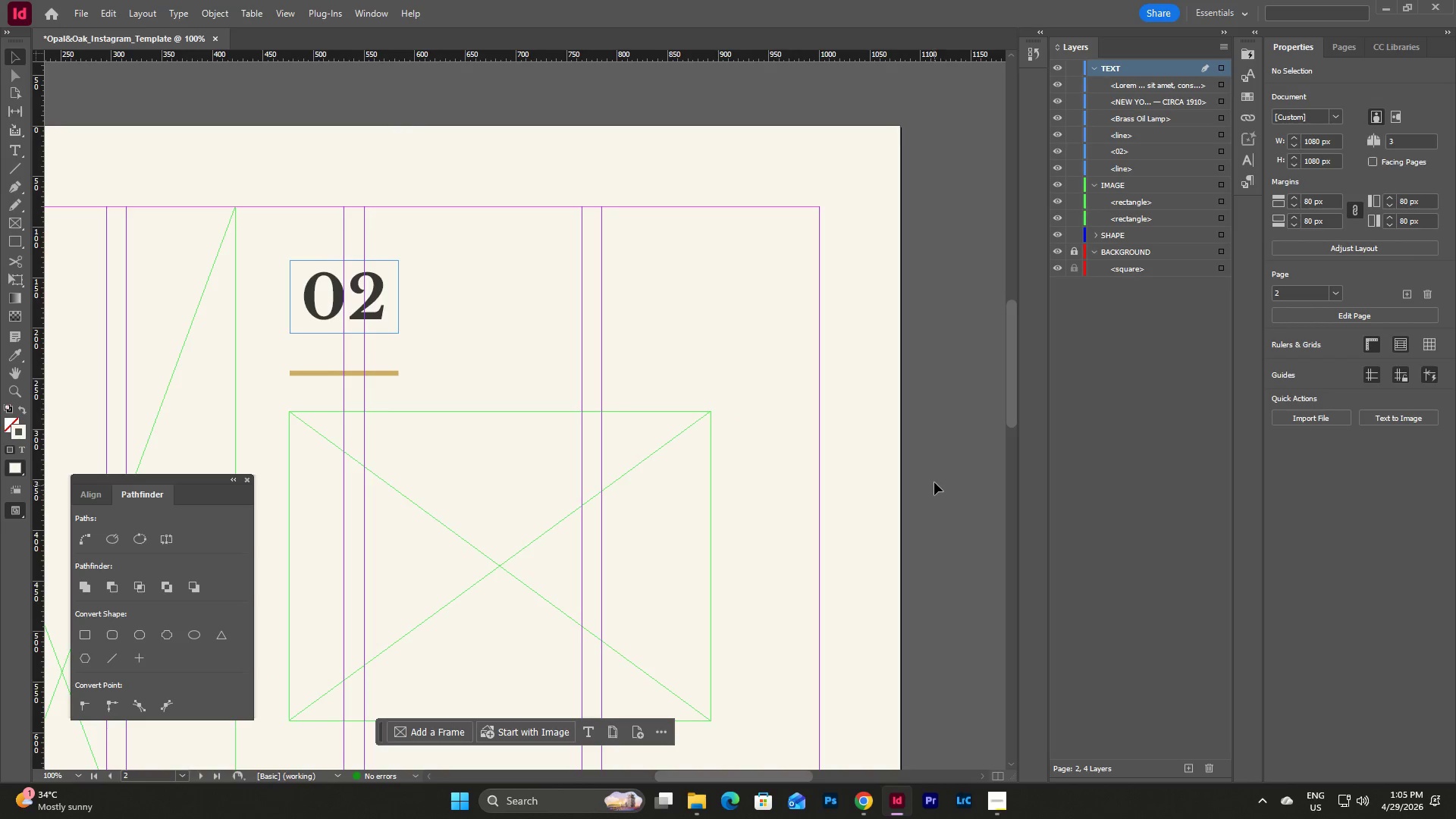 
scroll: coordinate [902, 469], scroll_direction: up, amount: 10.0
 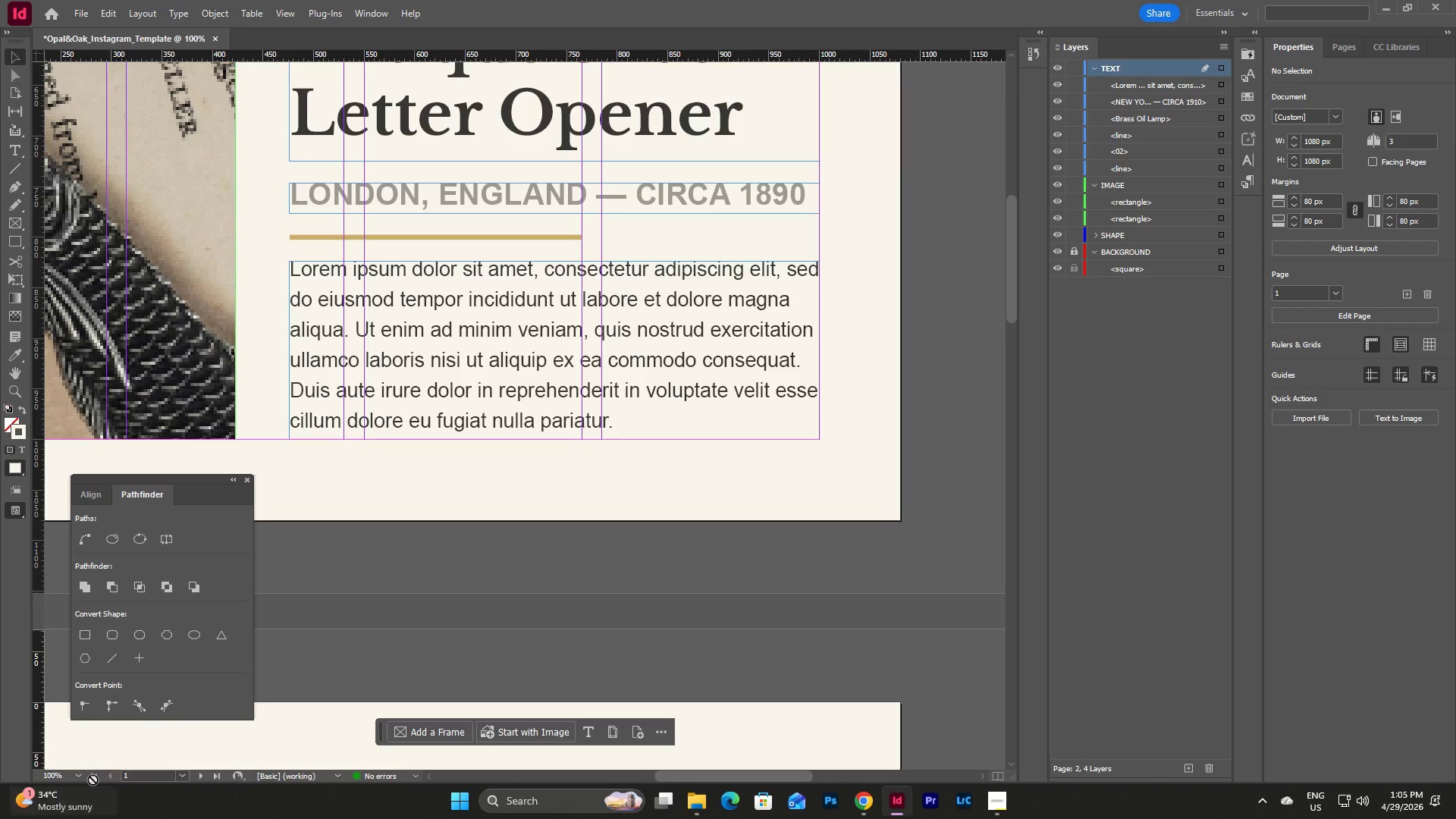 
left_click([82, 776])
 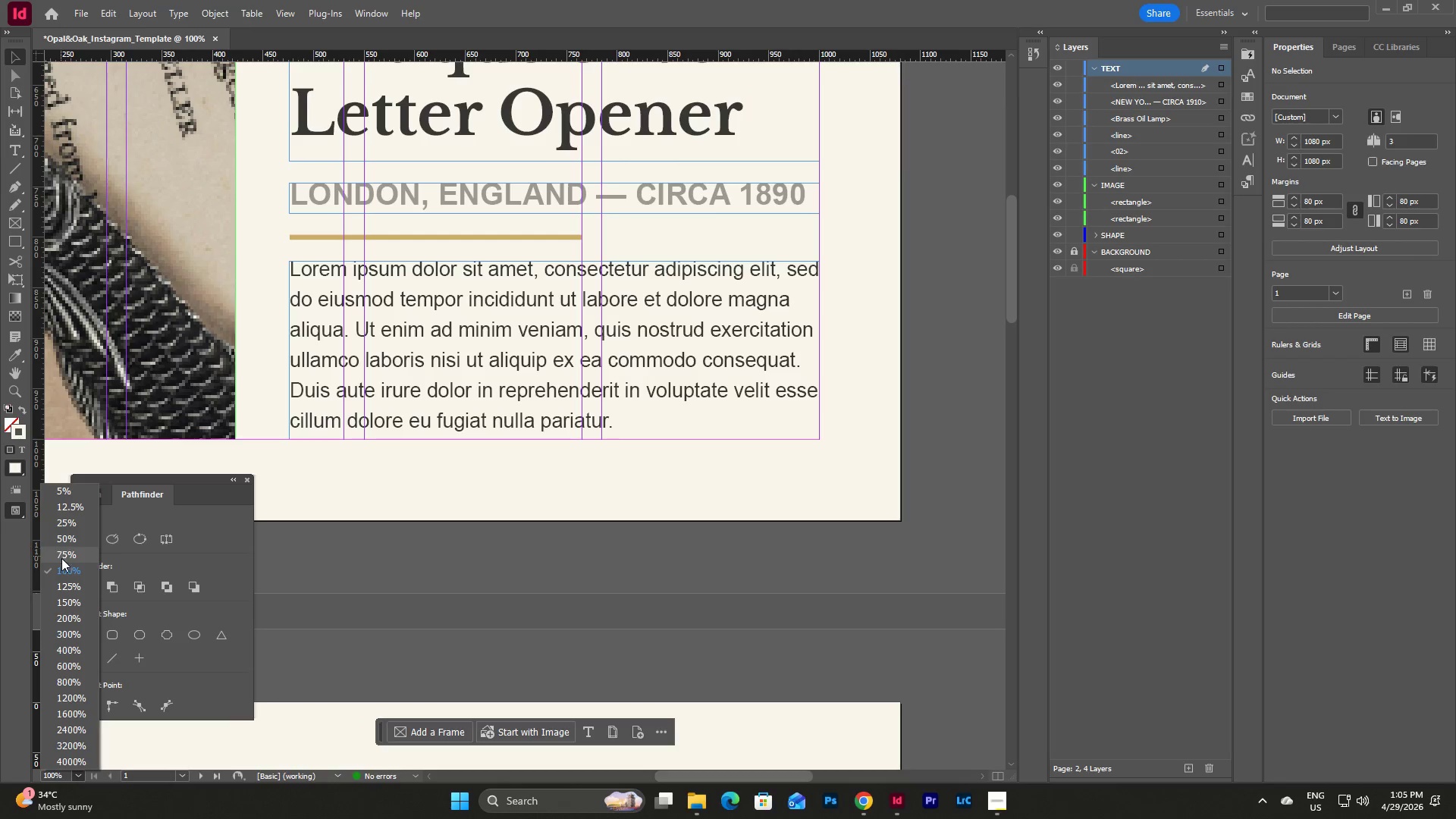 
left_click([61, 559])
 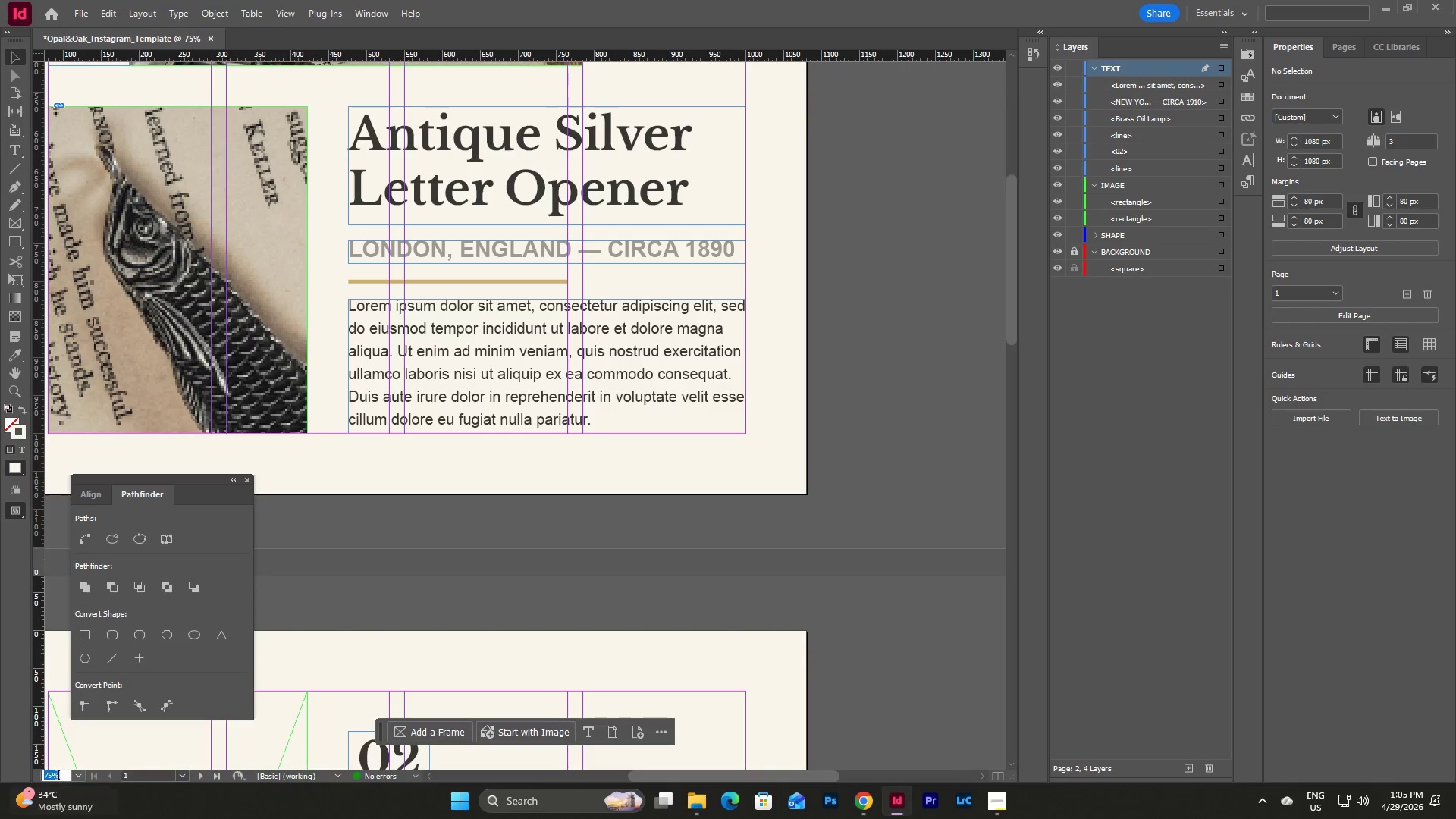 
left_click([74, 774])
 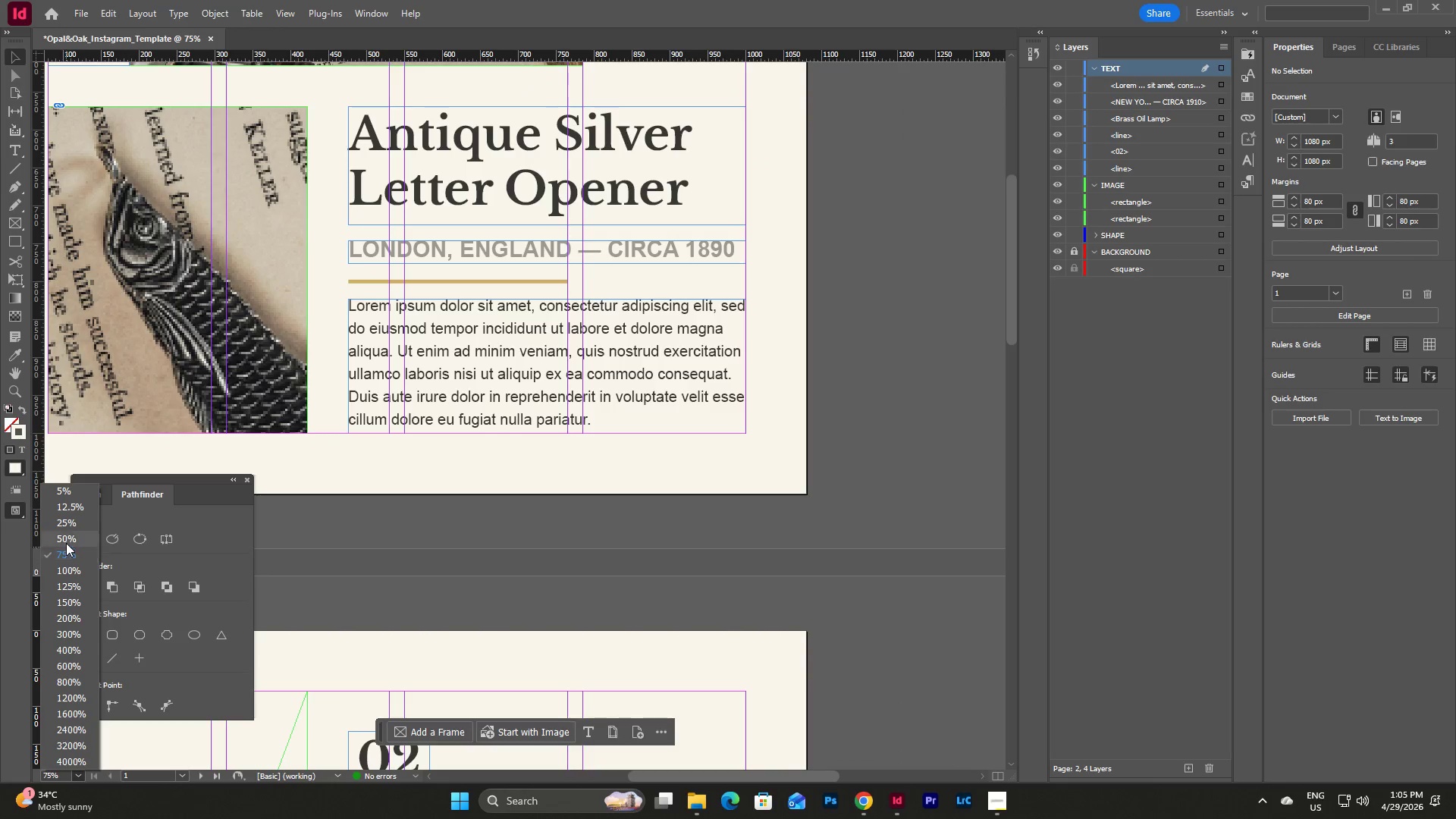 
left_click([66, 536])
 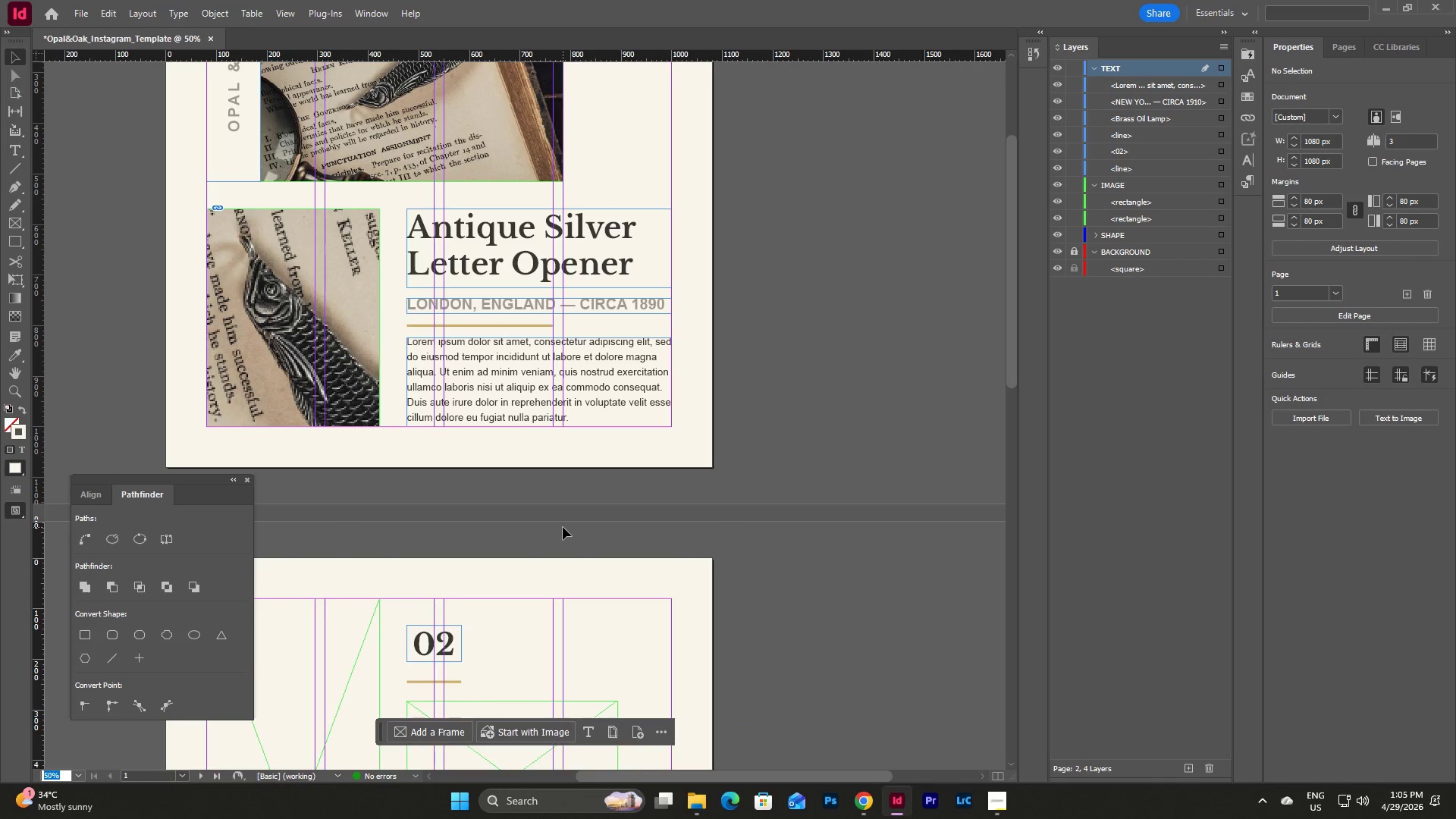 
scroll: coordinate [572, 525], scroll_direction: up, amount: 5.0
 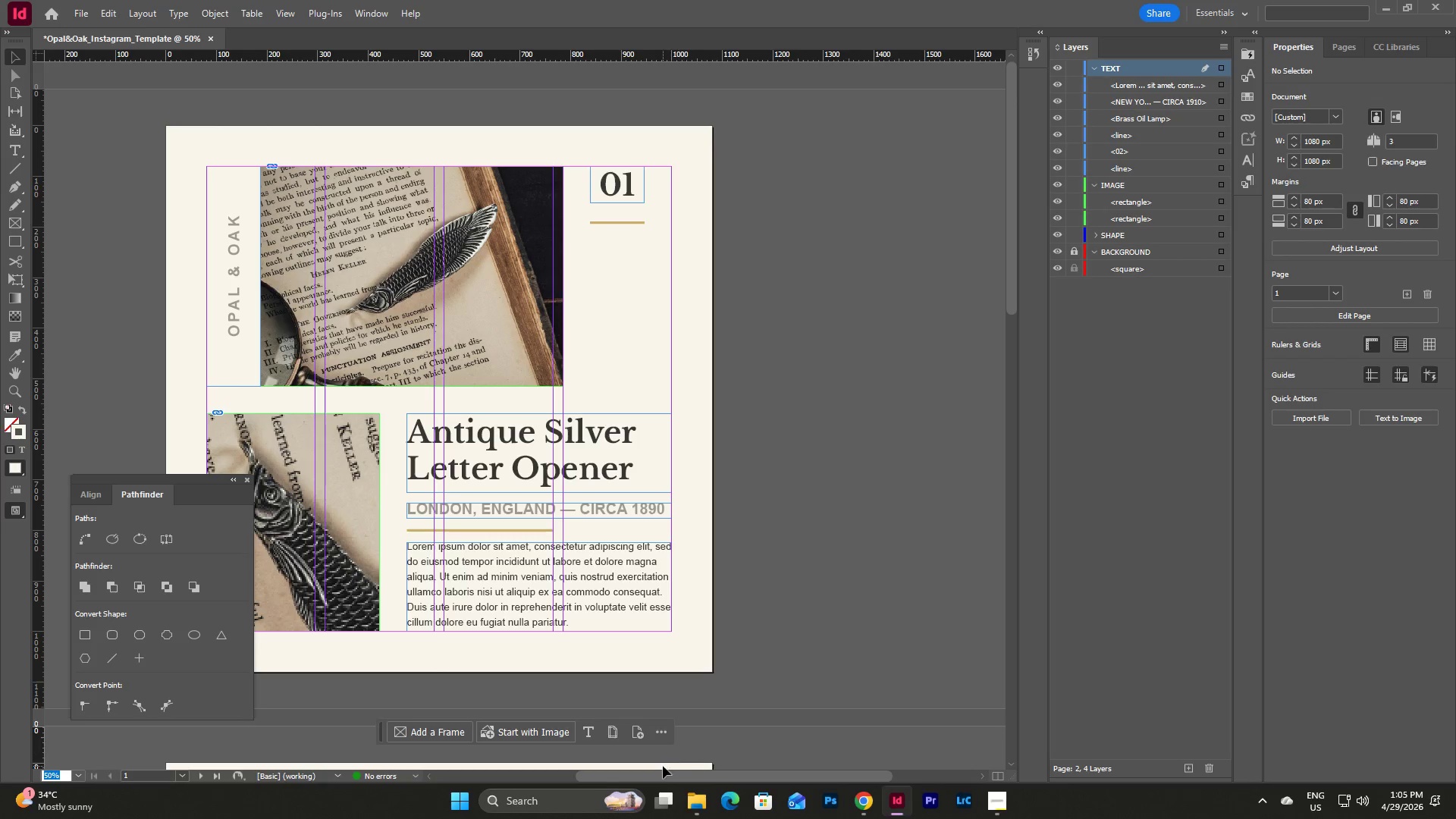 
left_click_drag(start_coordinate=[662, 767], to_coordinate=[635, 768])
 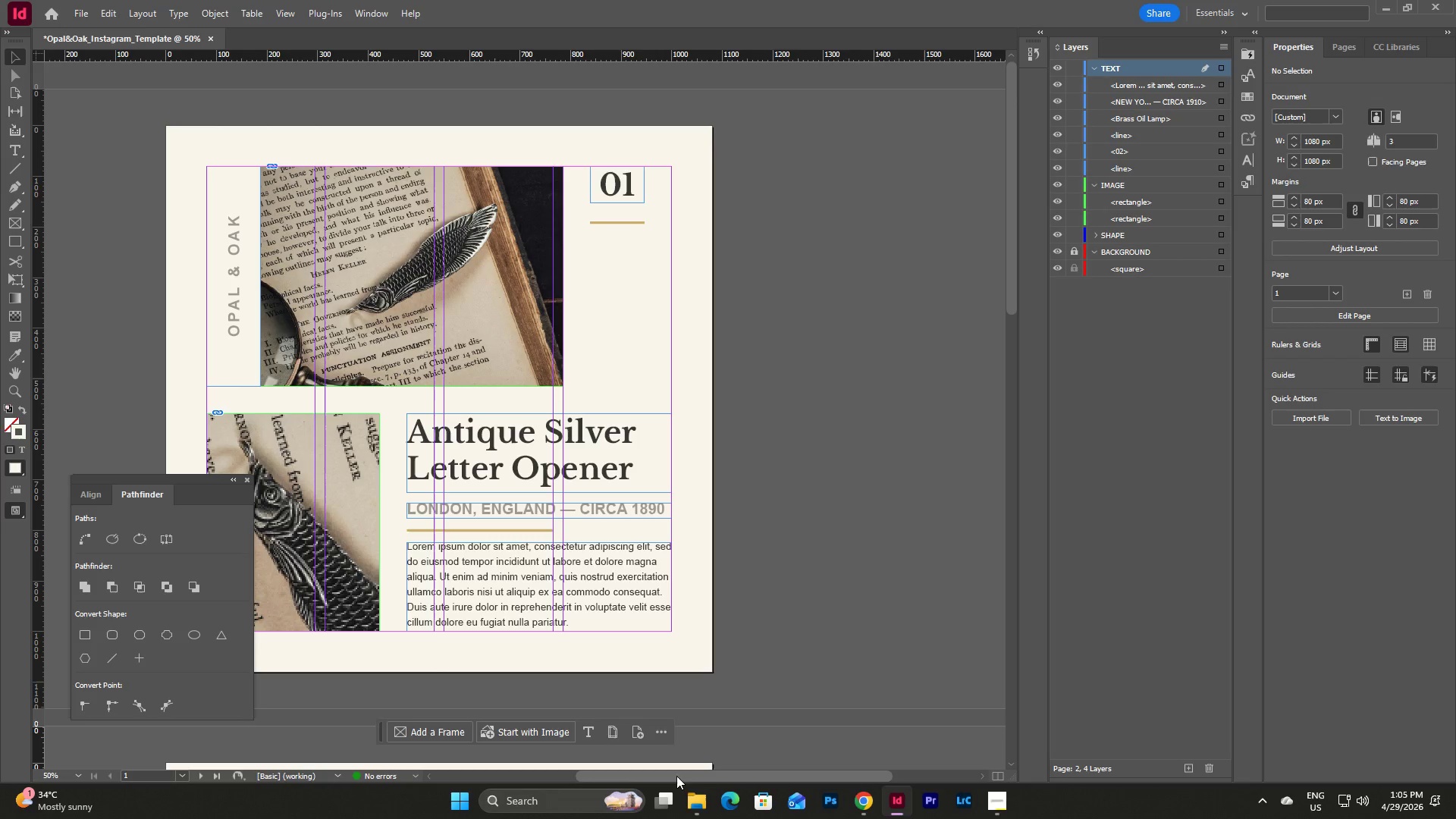 
left_click_drag(start_coordinate=[676, 776], to_coordinate=[661, 776])
 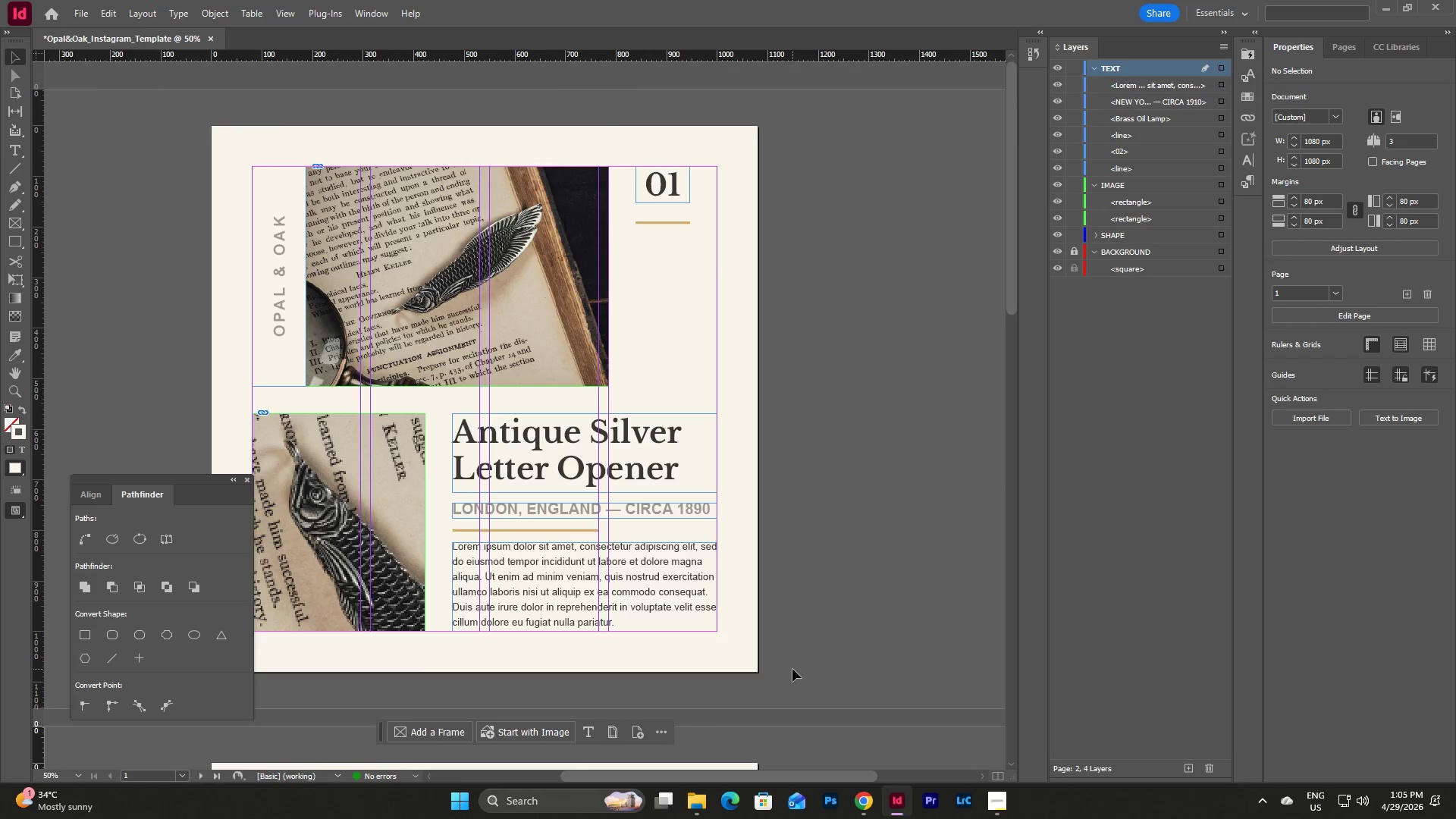 
scroll: coordinate [792, 669], scroll_direction: down, amount: 5.0
 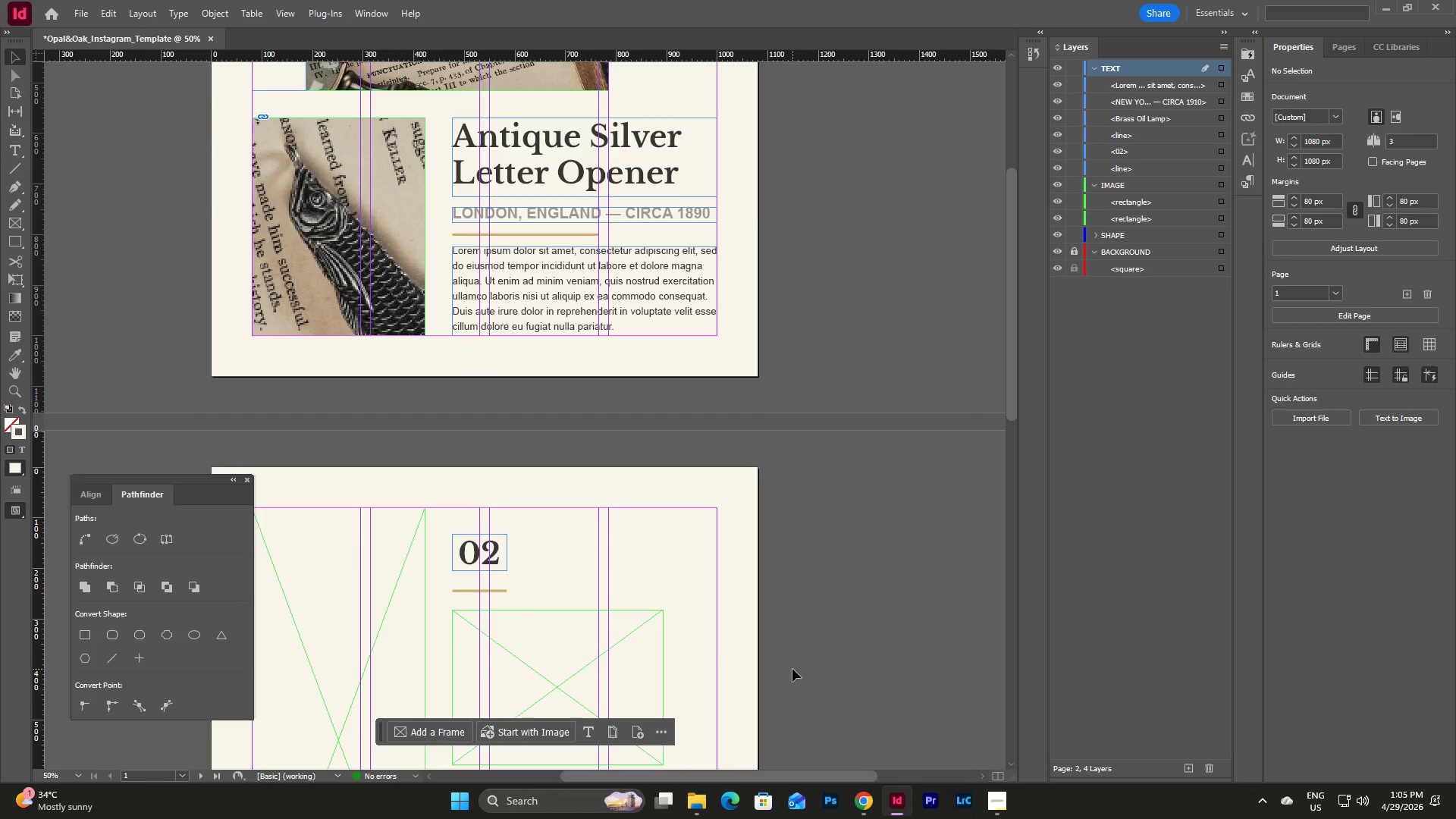 
scroll: coordinate [792, 669], scroll_direction: up, amount: 3.0
 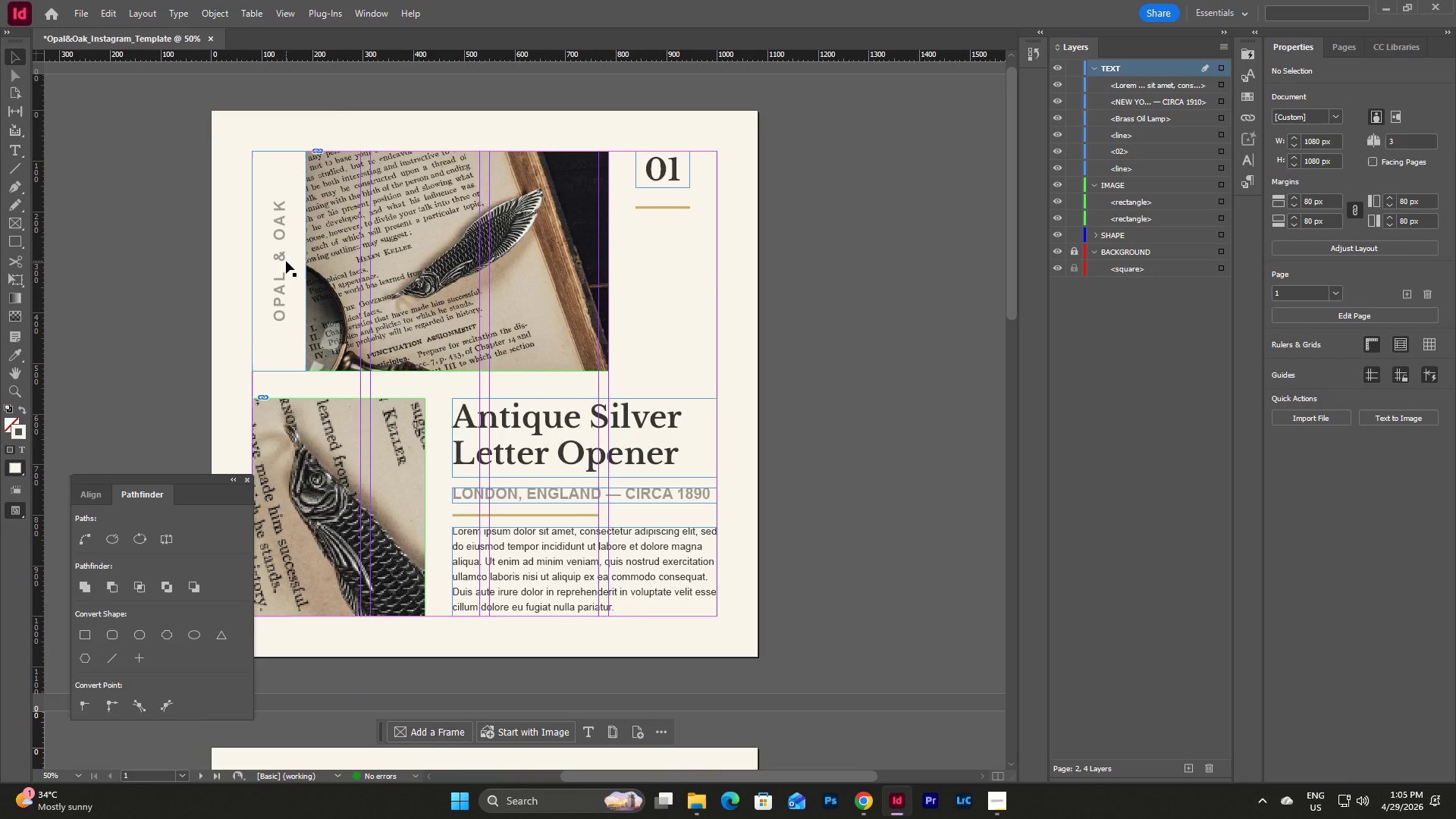 
left_click([286, 261])
 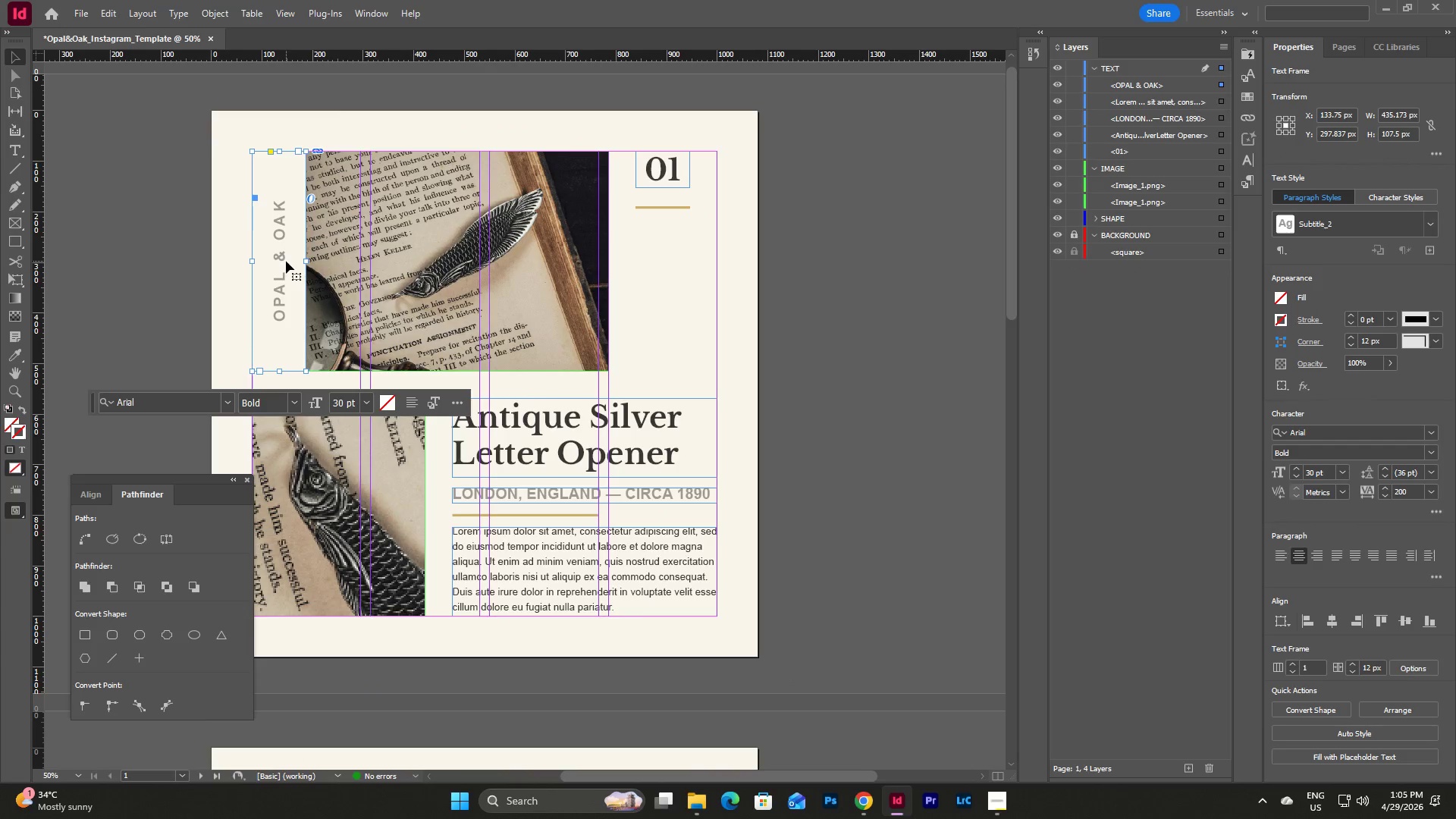 
key(Control+C)
 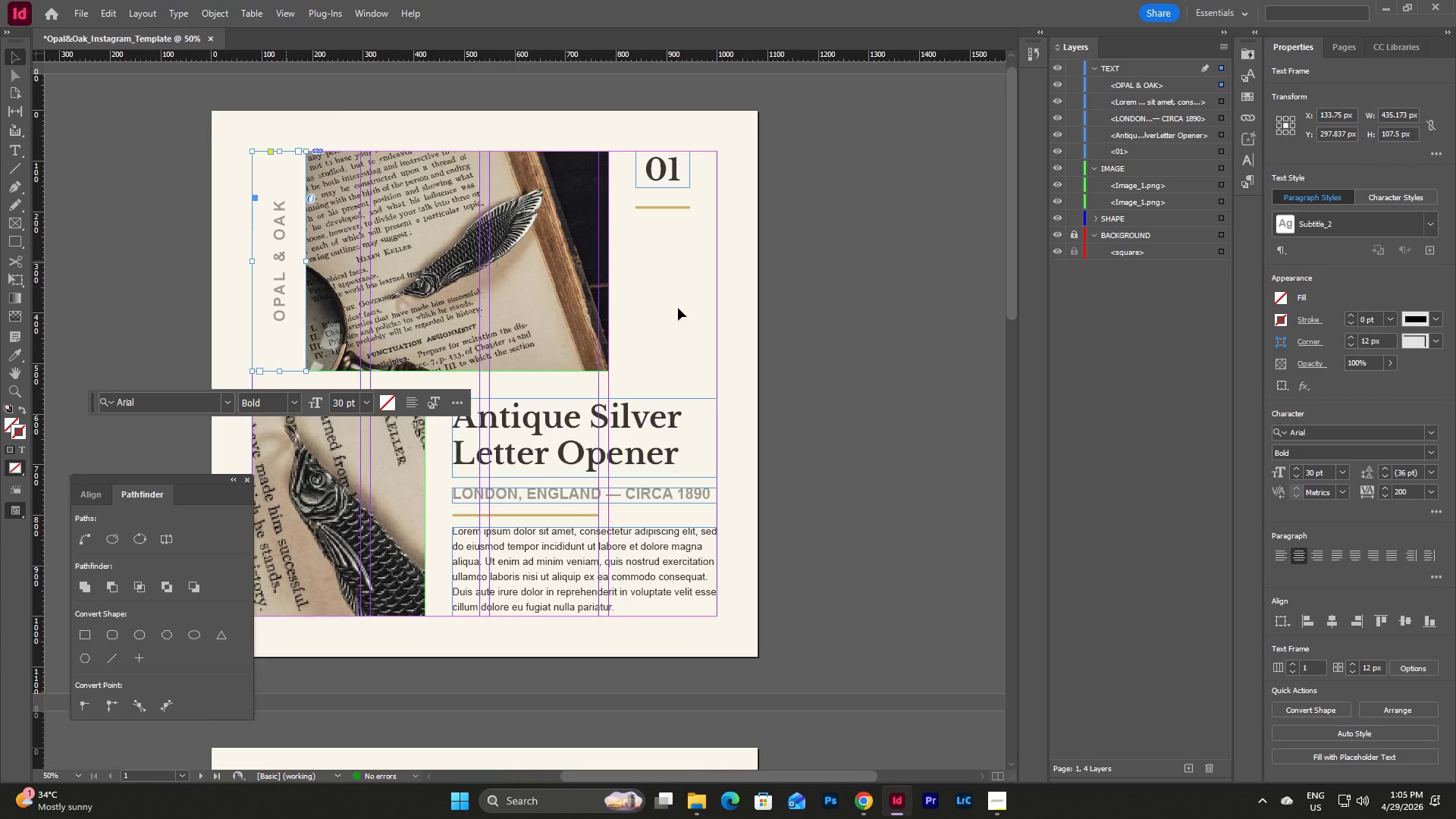 
scroll: coordinate [739, 312], scroll_direction: down, amount: 8.0
 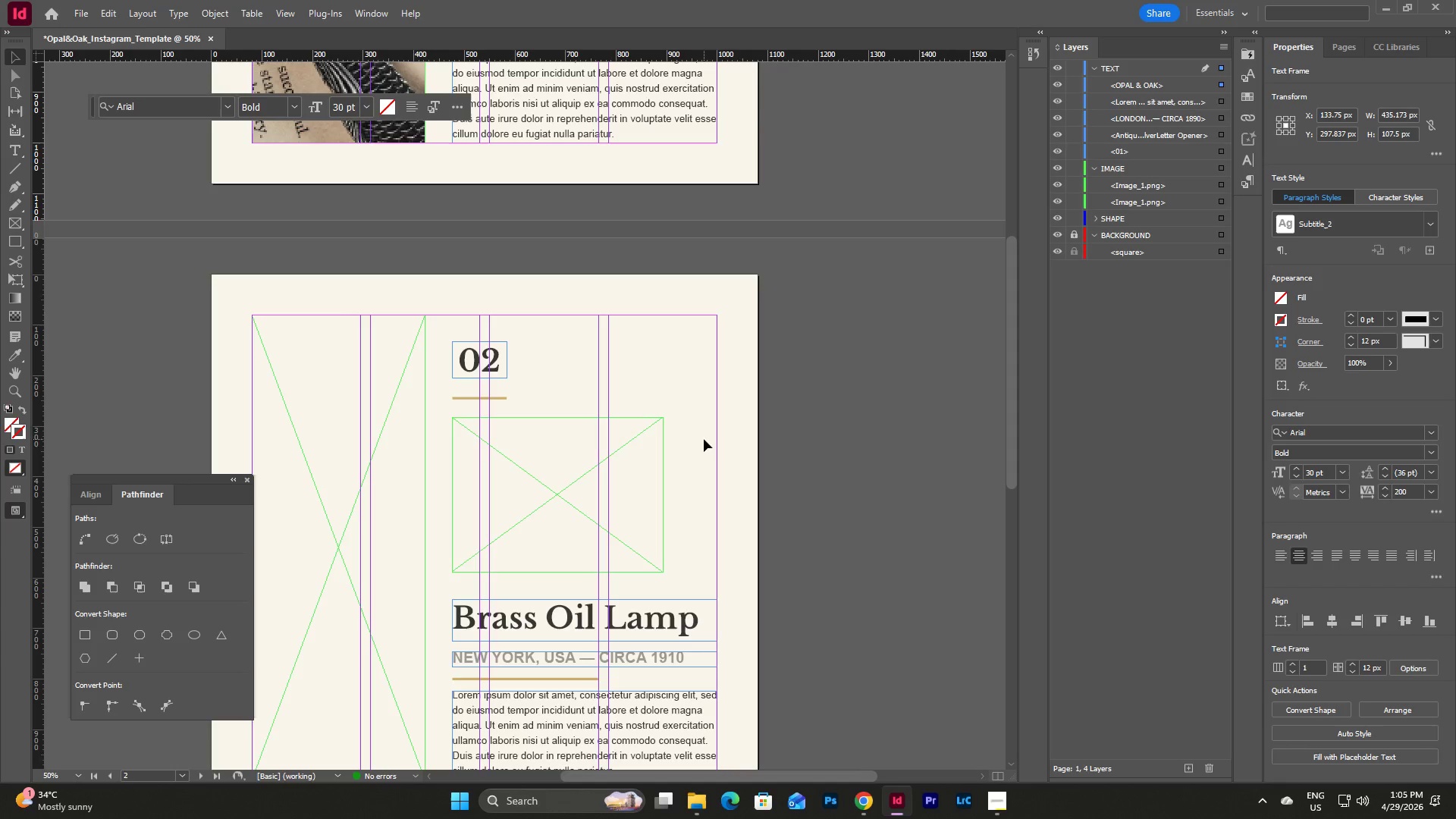 
left_click([704, 439])
 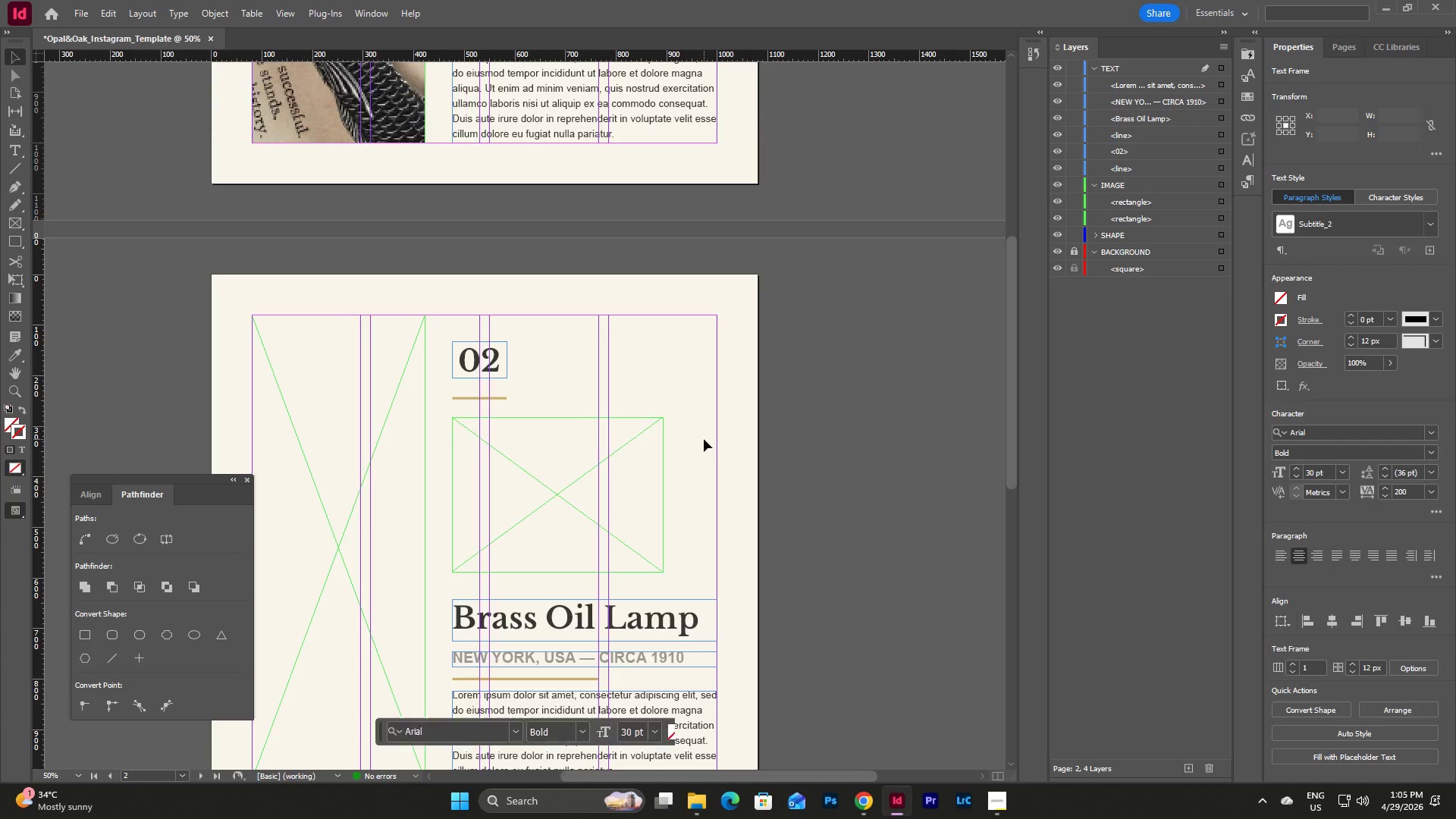 
key(Control+V)
 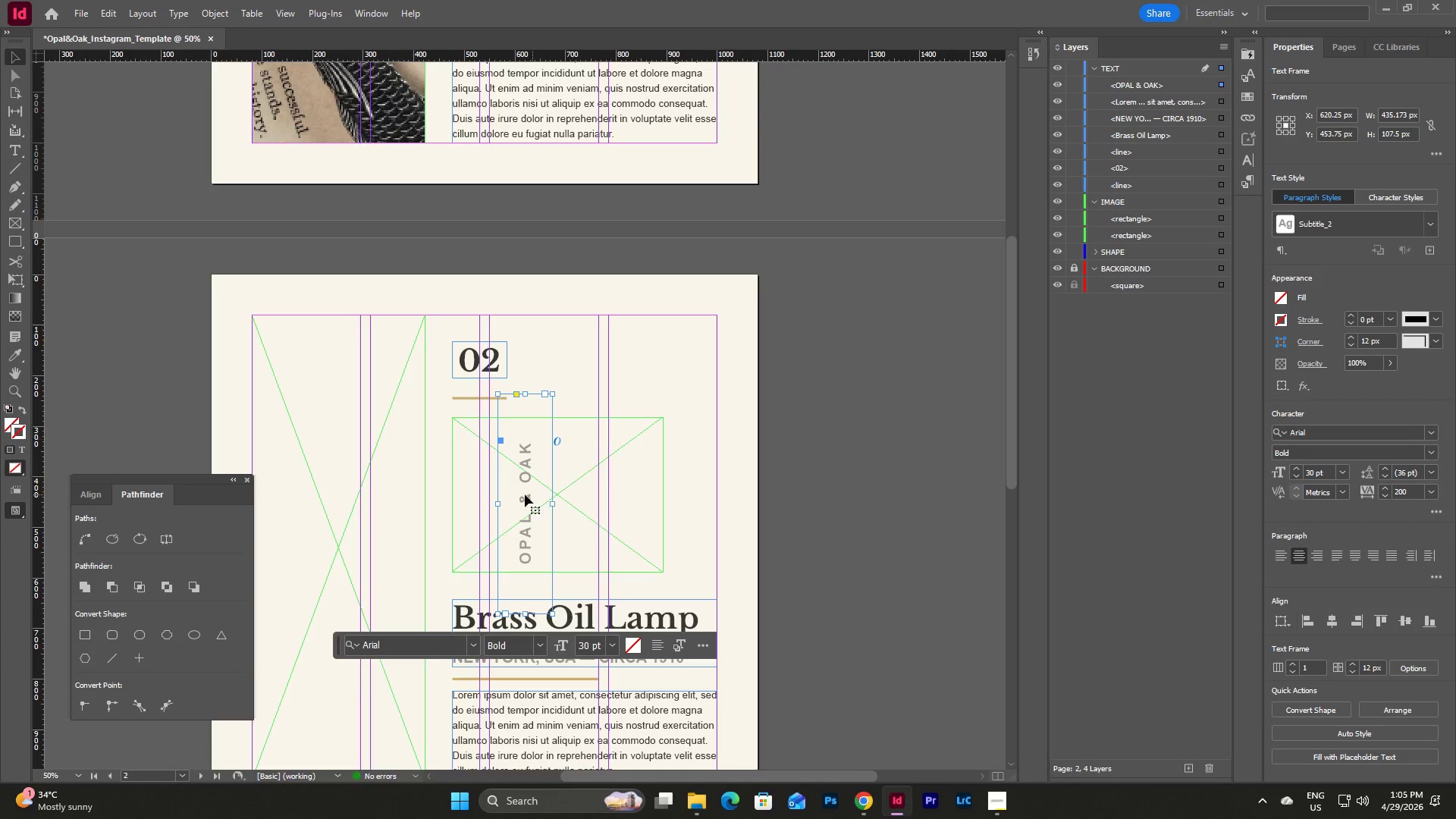 
left_click_drag(start_coordinate=[521, 494], to_coordinate=[687, 453])
 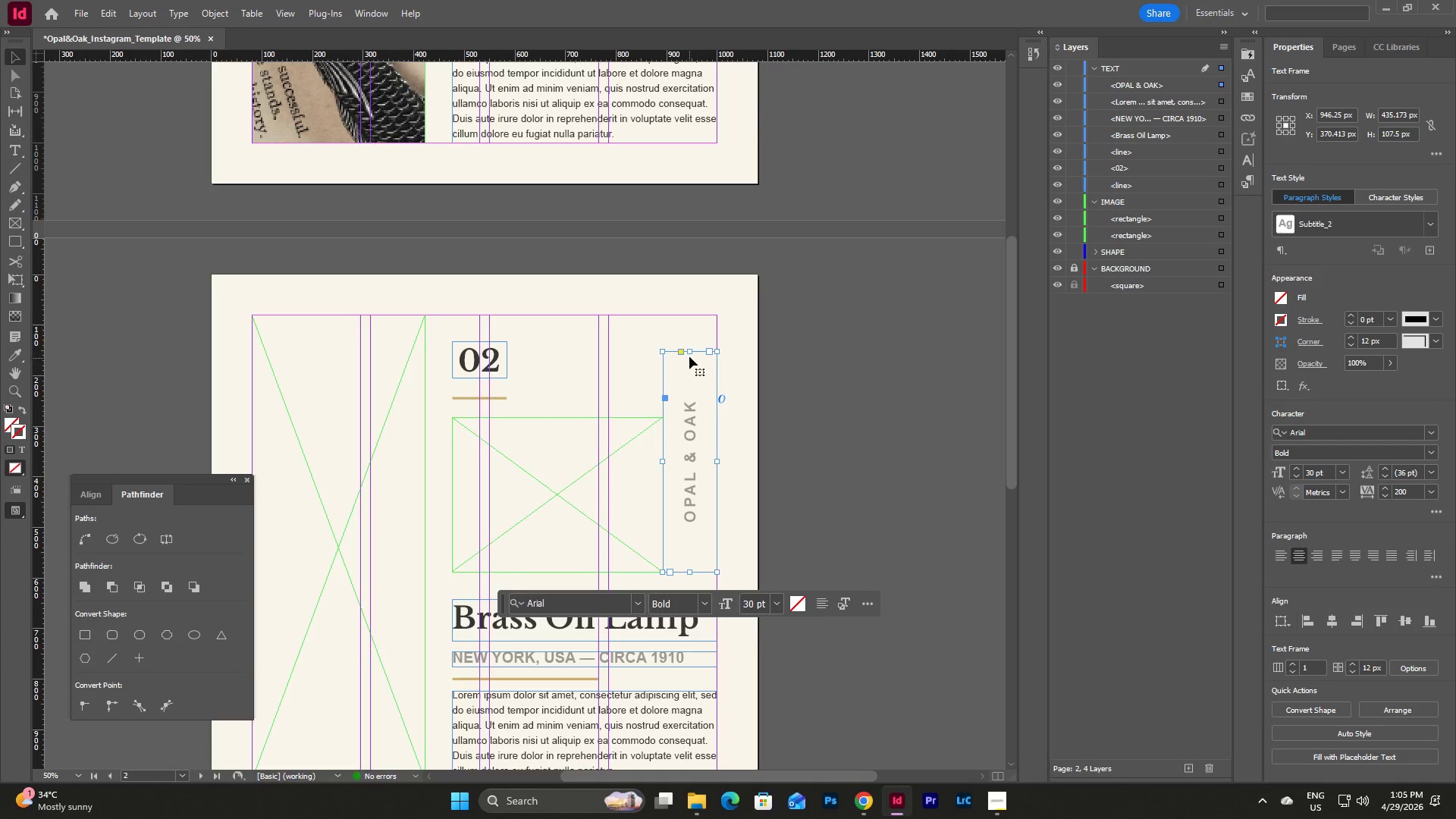 
left_click_drag(start_coordinate=[689, 351], to_coordinate=[691, 417])
 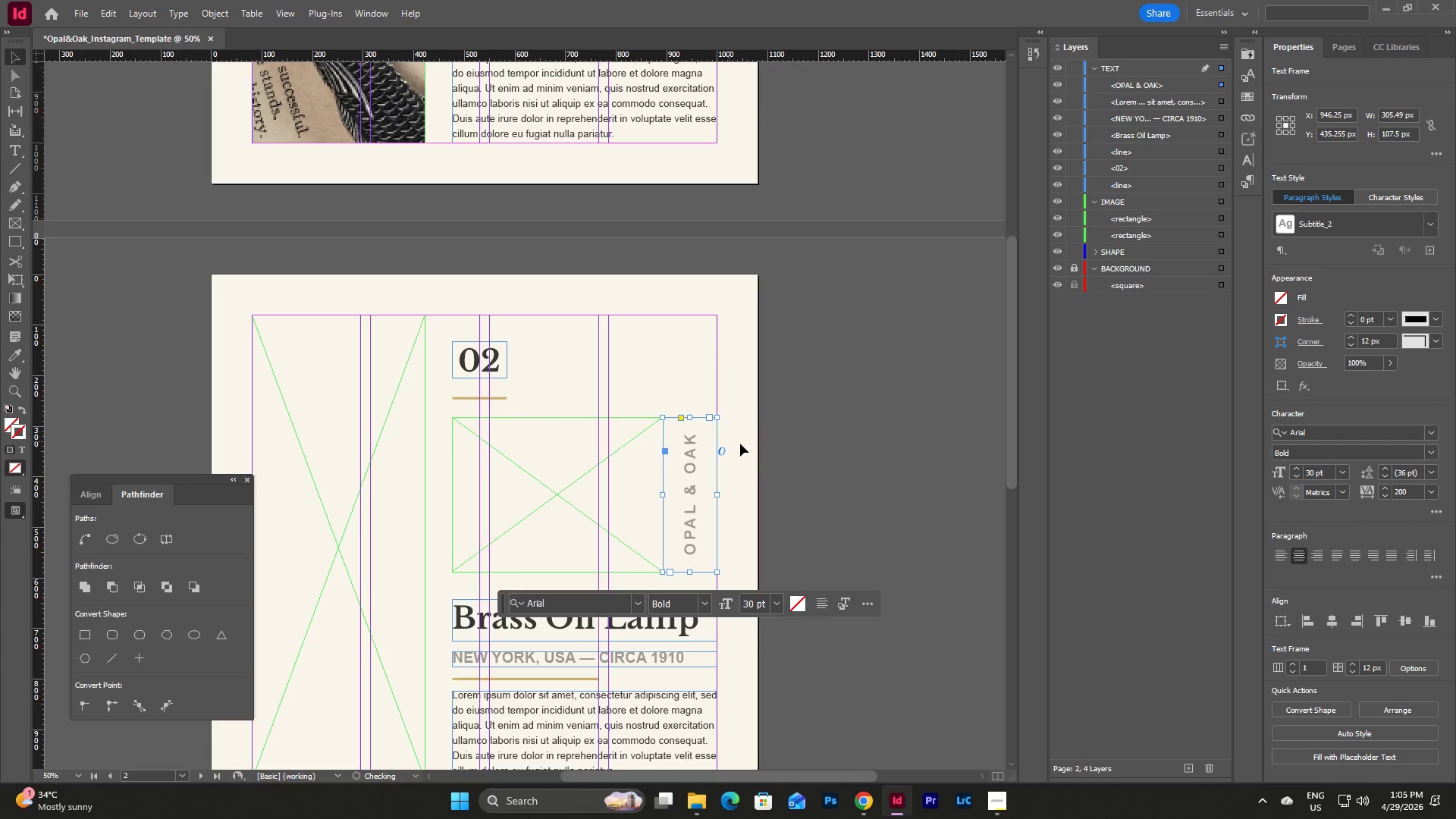 
left_click([742, 444])
 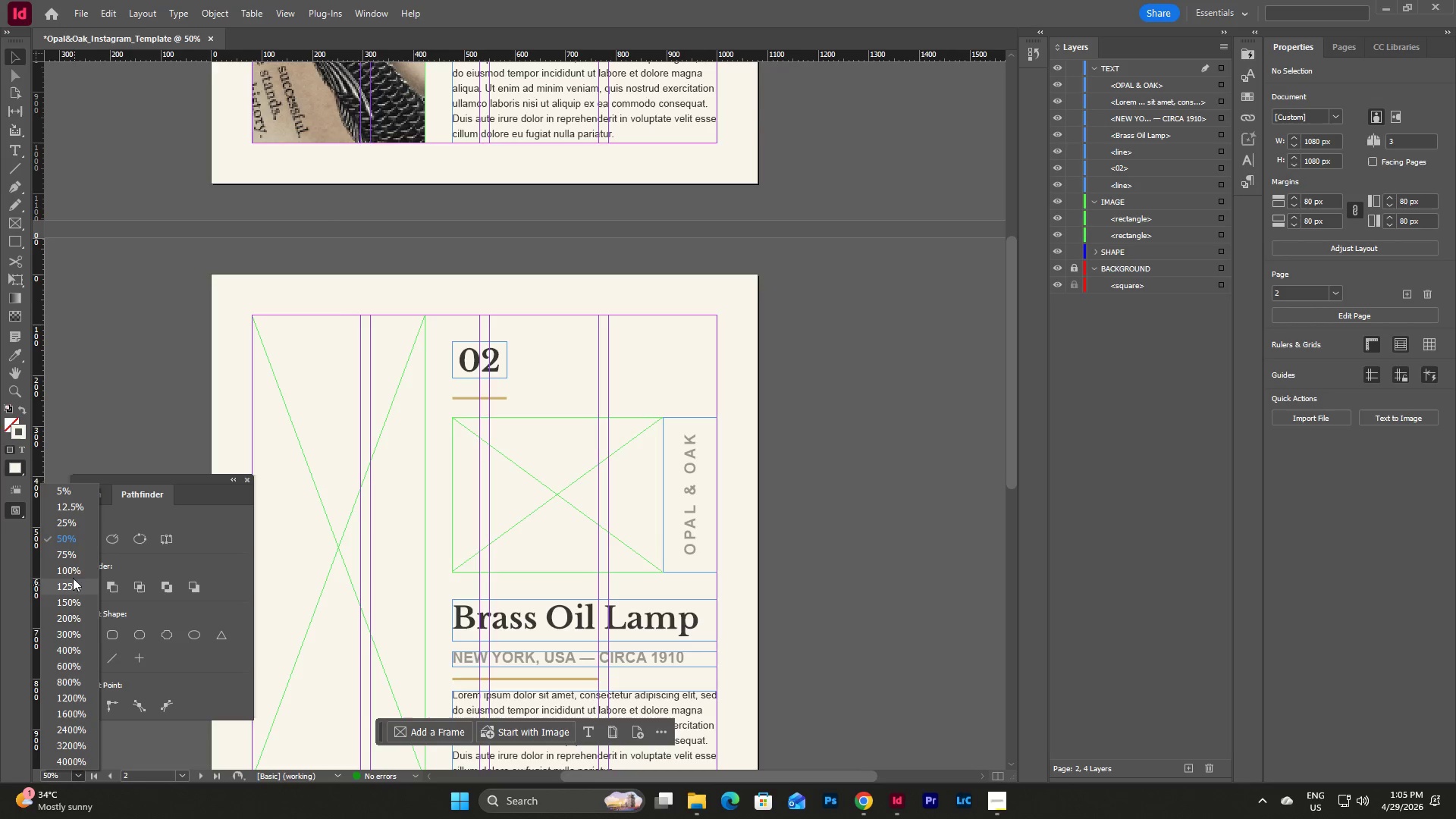 
left_click([72, 572])
 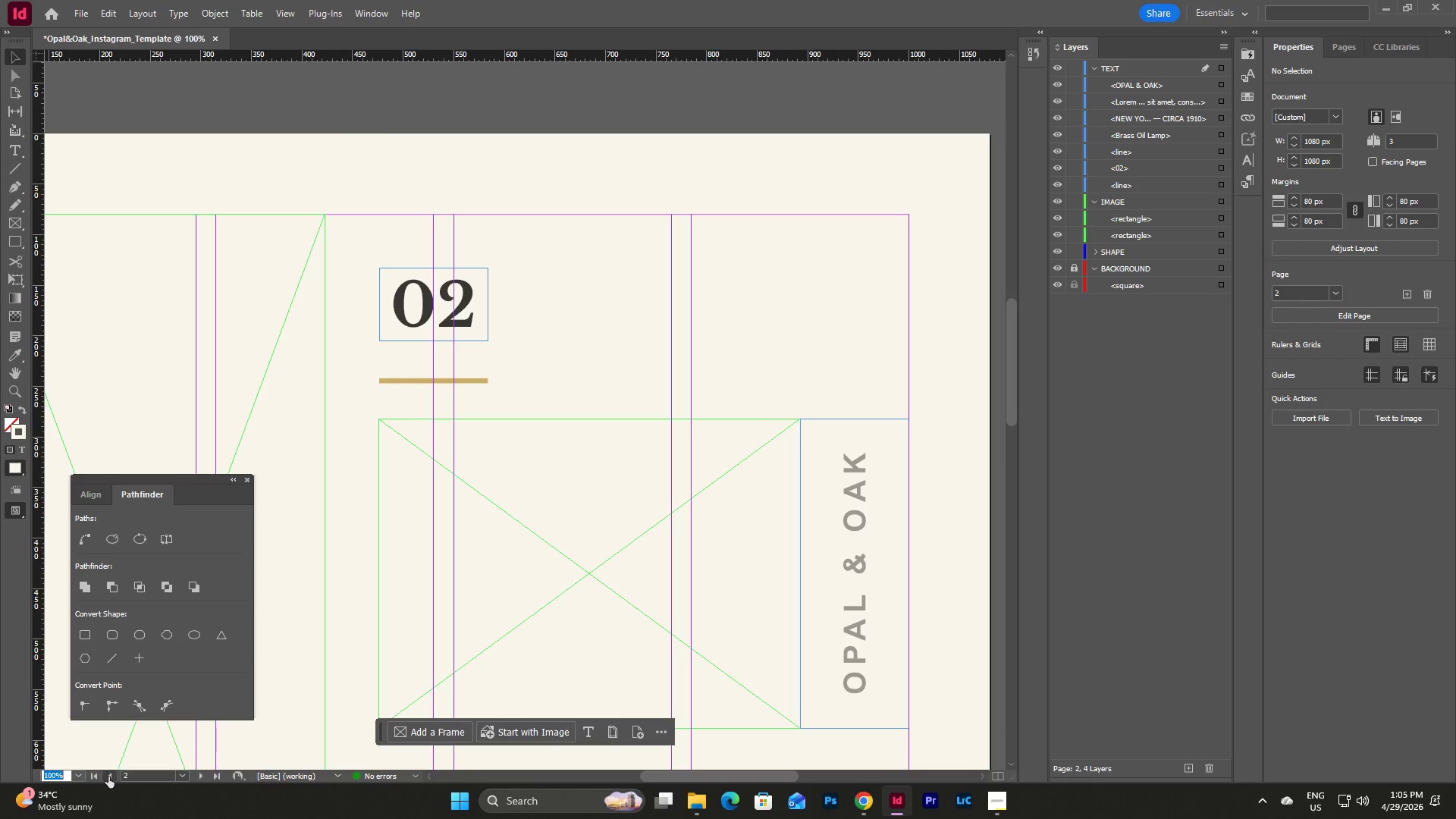 
left_click([80, 776])
 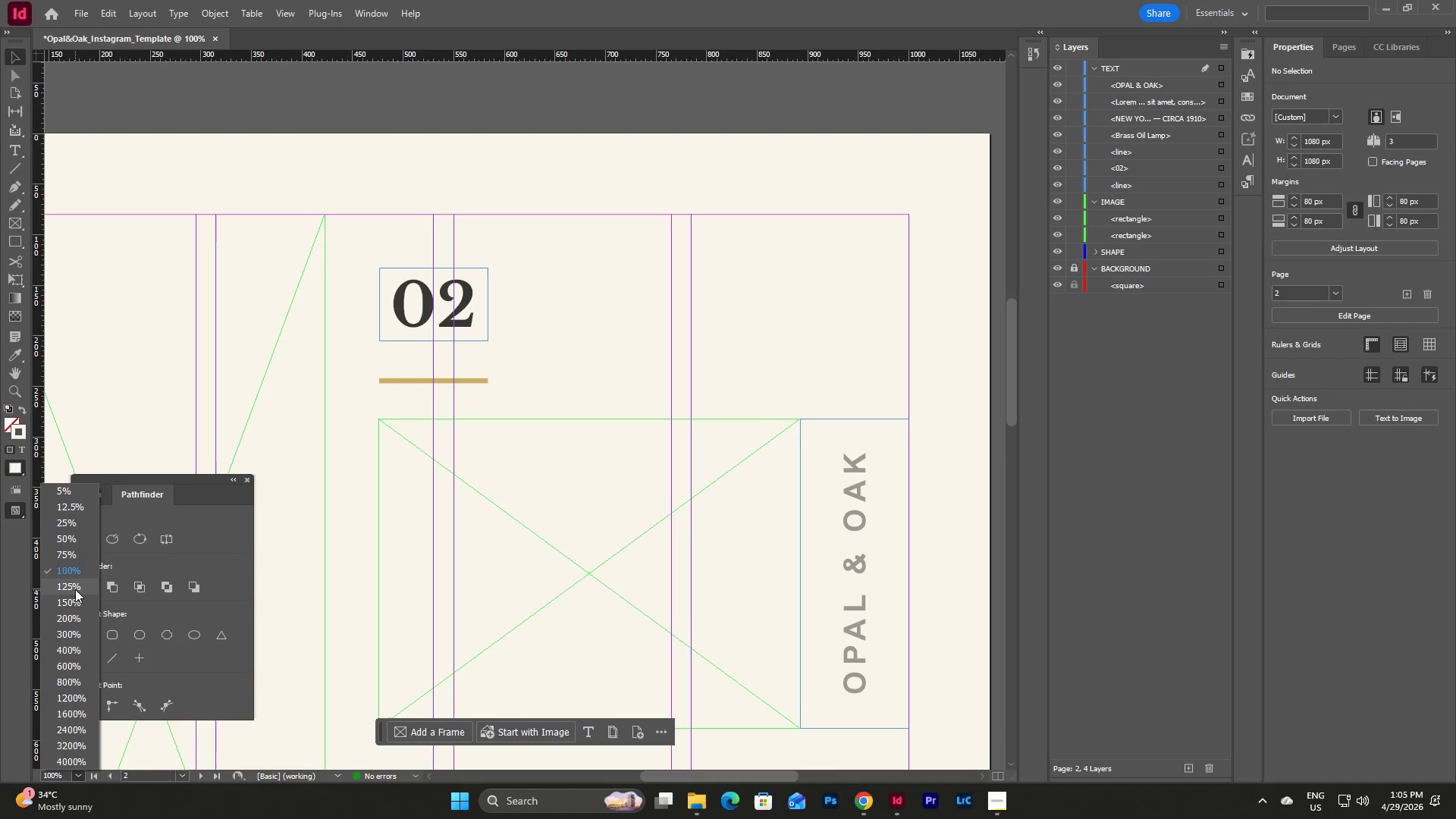 
left_click([74, 600])
 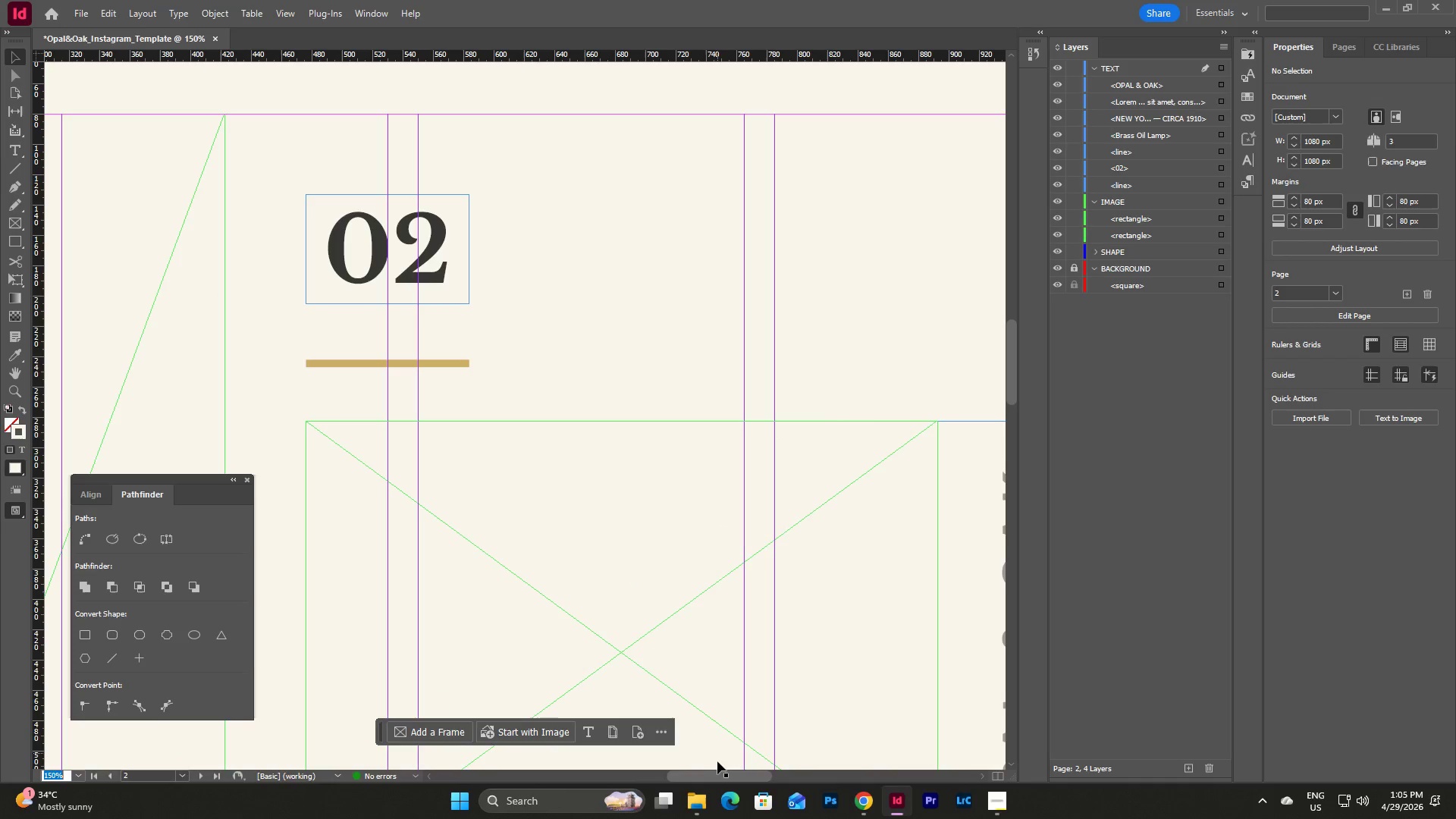 
left_click_drag(start_coordinate=[707, 779], to_coordinate=[748, 781])
 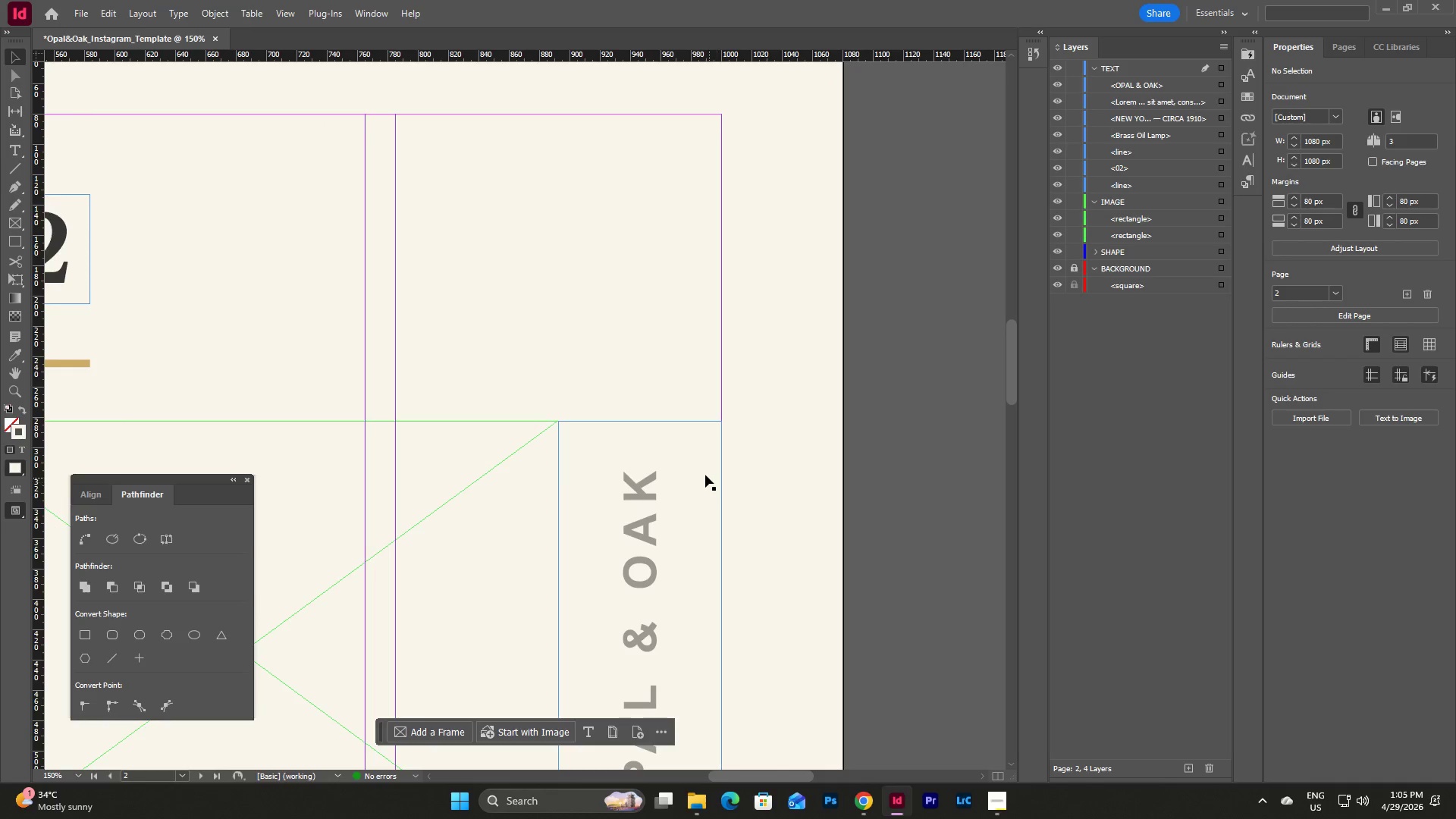 
double_click([676, 458])
 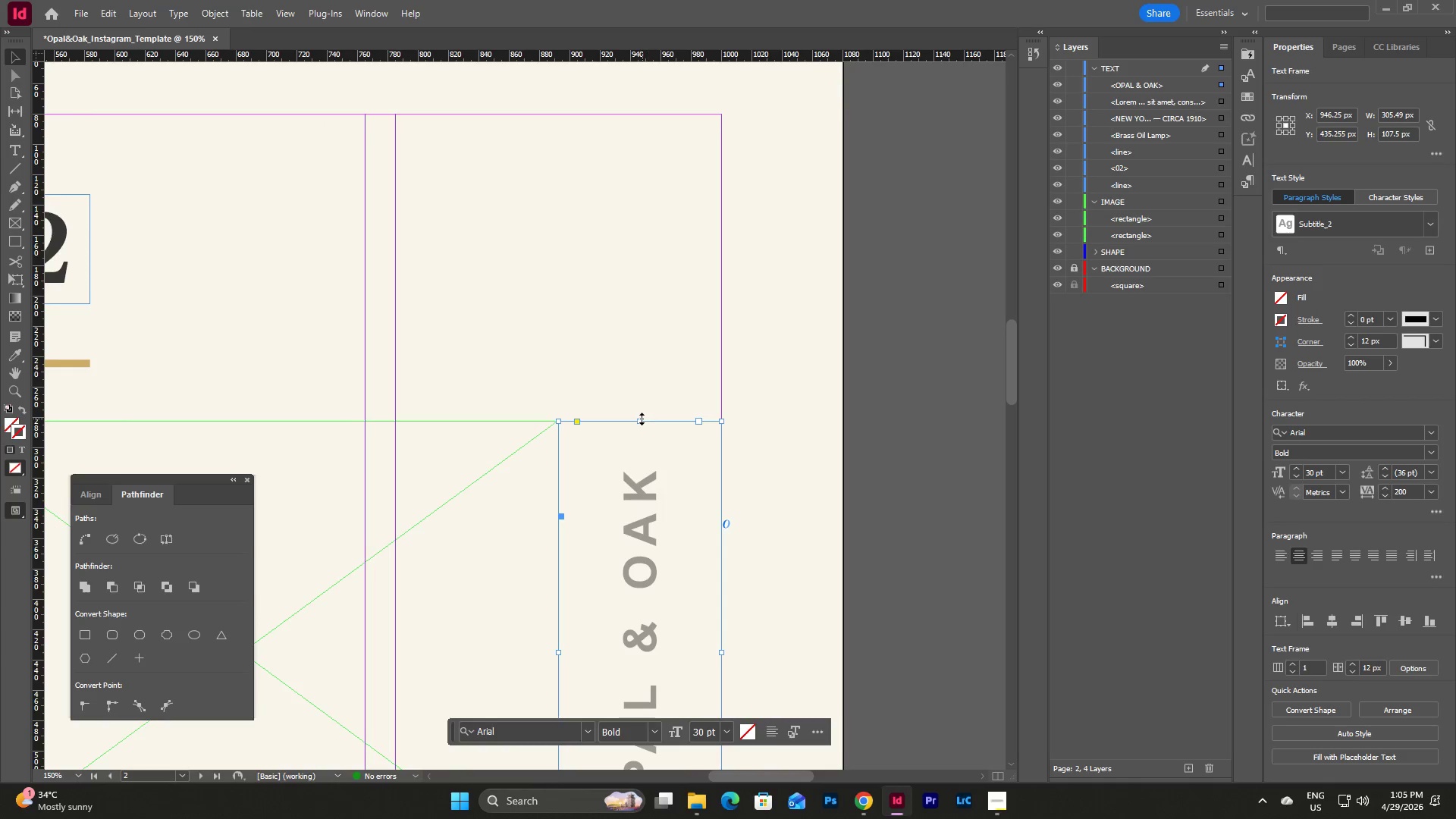 
left_click_drag(start_coordinate=[642, 419], to_coordinate=[637, 474])
 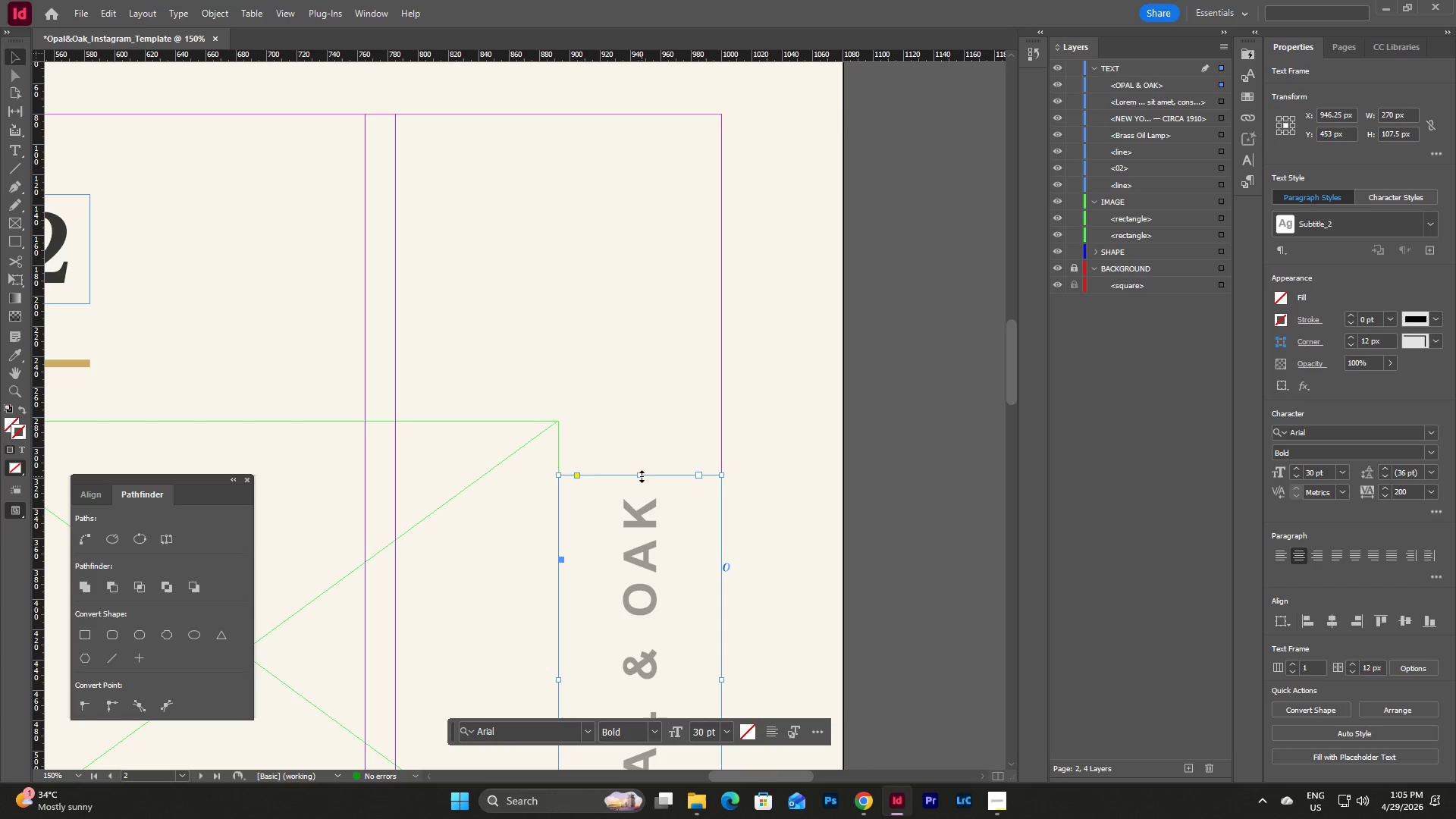 
left_click_drag(start_coordinate=[642, 475], to_coordinate=[635, 423])
 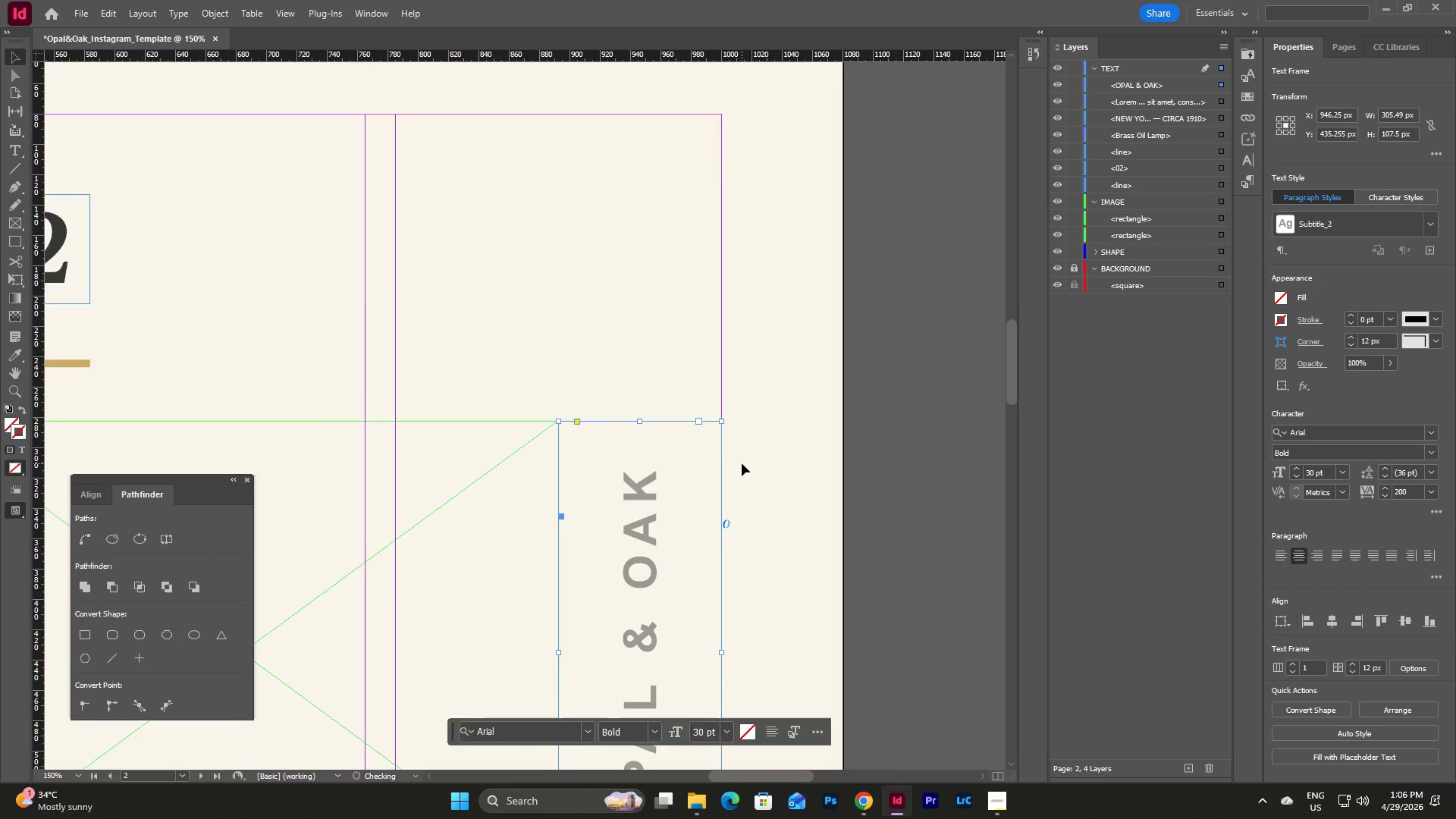 
scroll: coordinate [742, 463], scroll_direction: down, amount: 6.0
 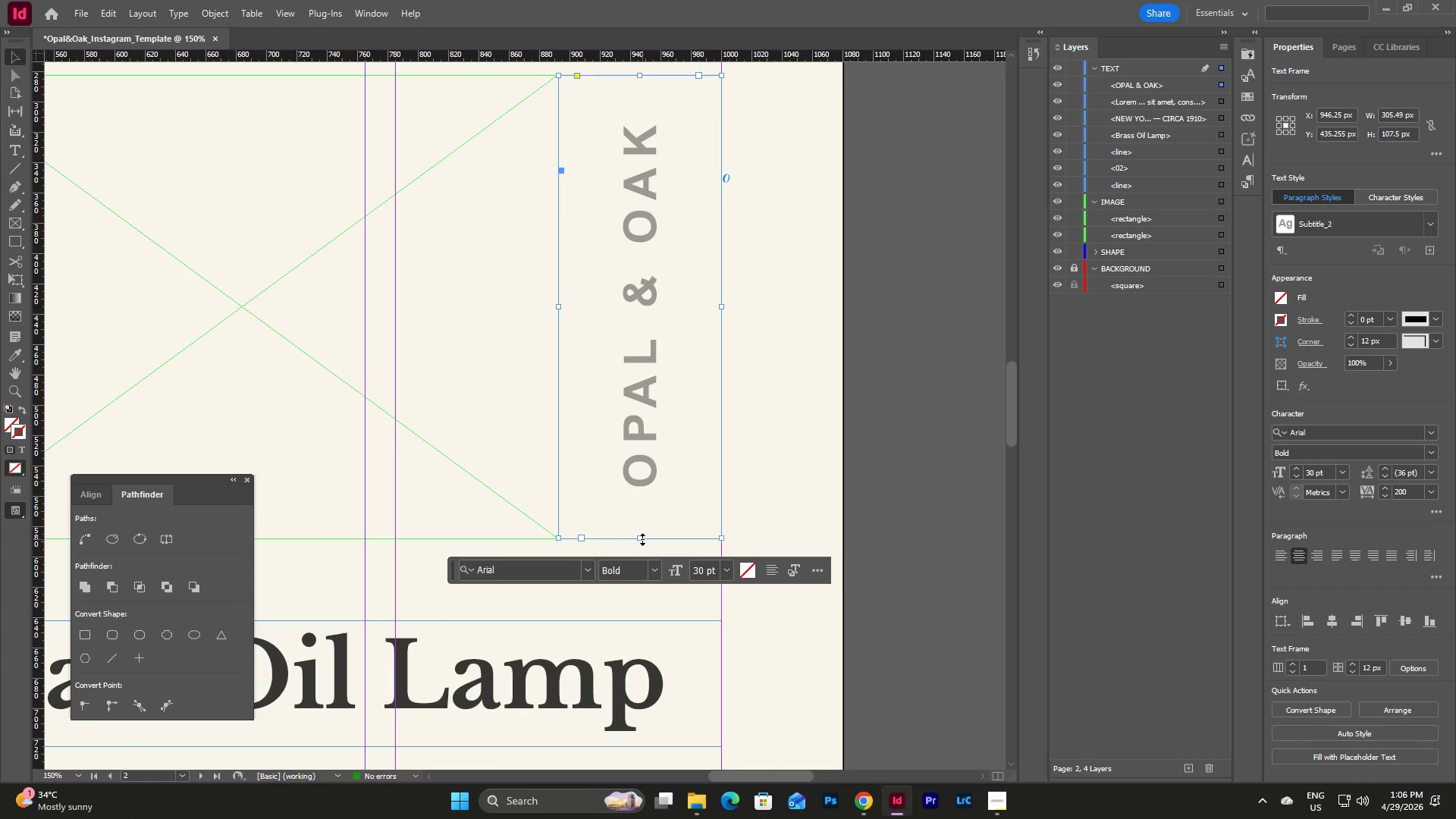 
left_click_drag(start_coordinate=[641, 538], to_coordinate=[641, 510])
 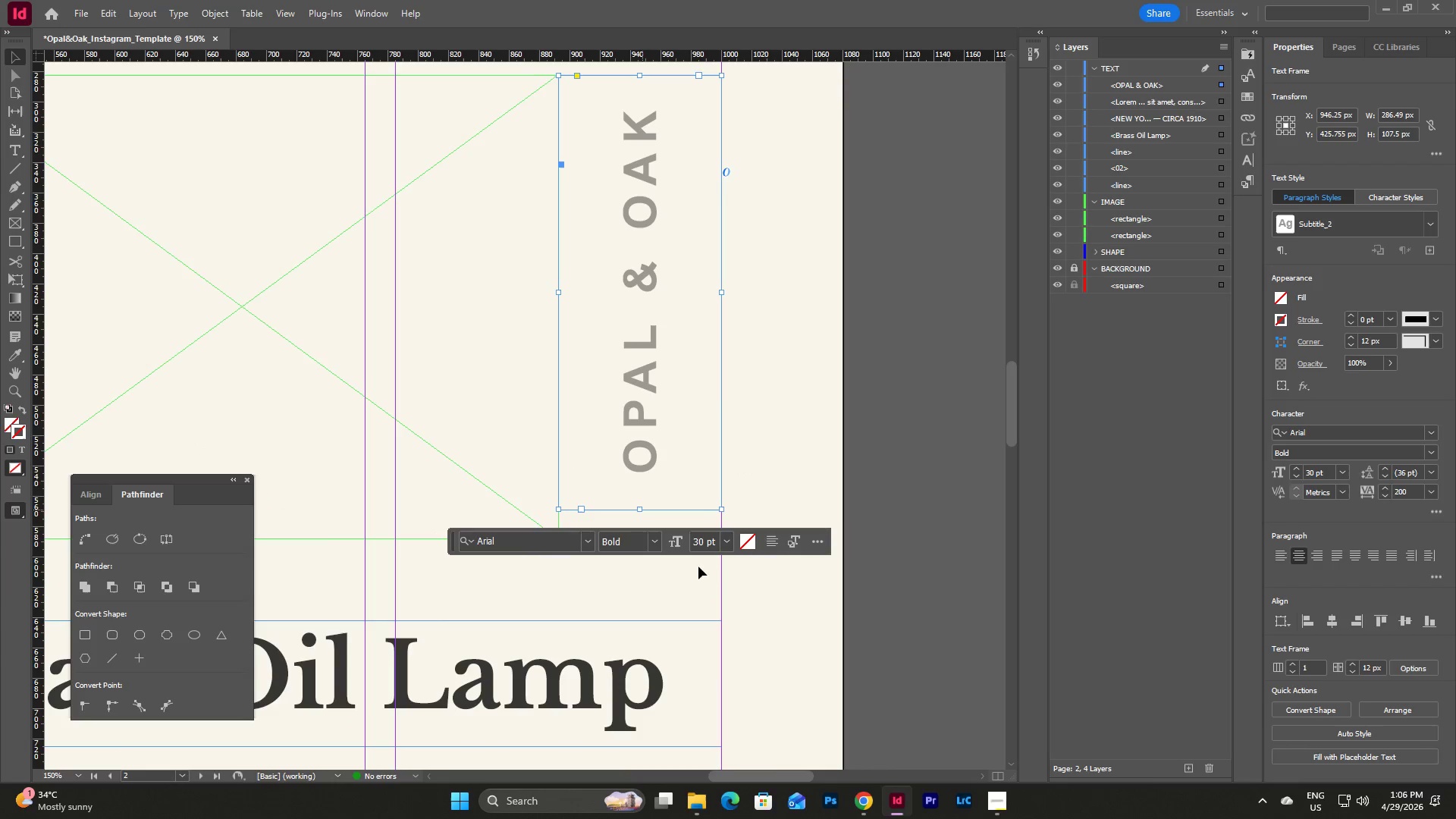 
left_click([784, 594])
 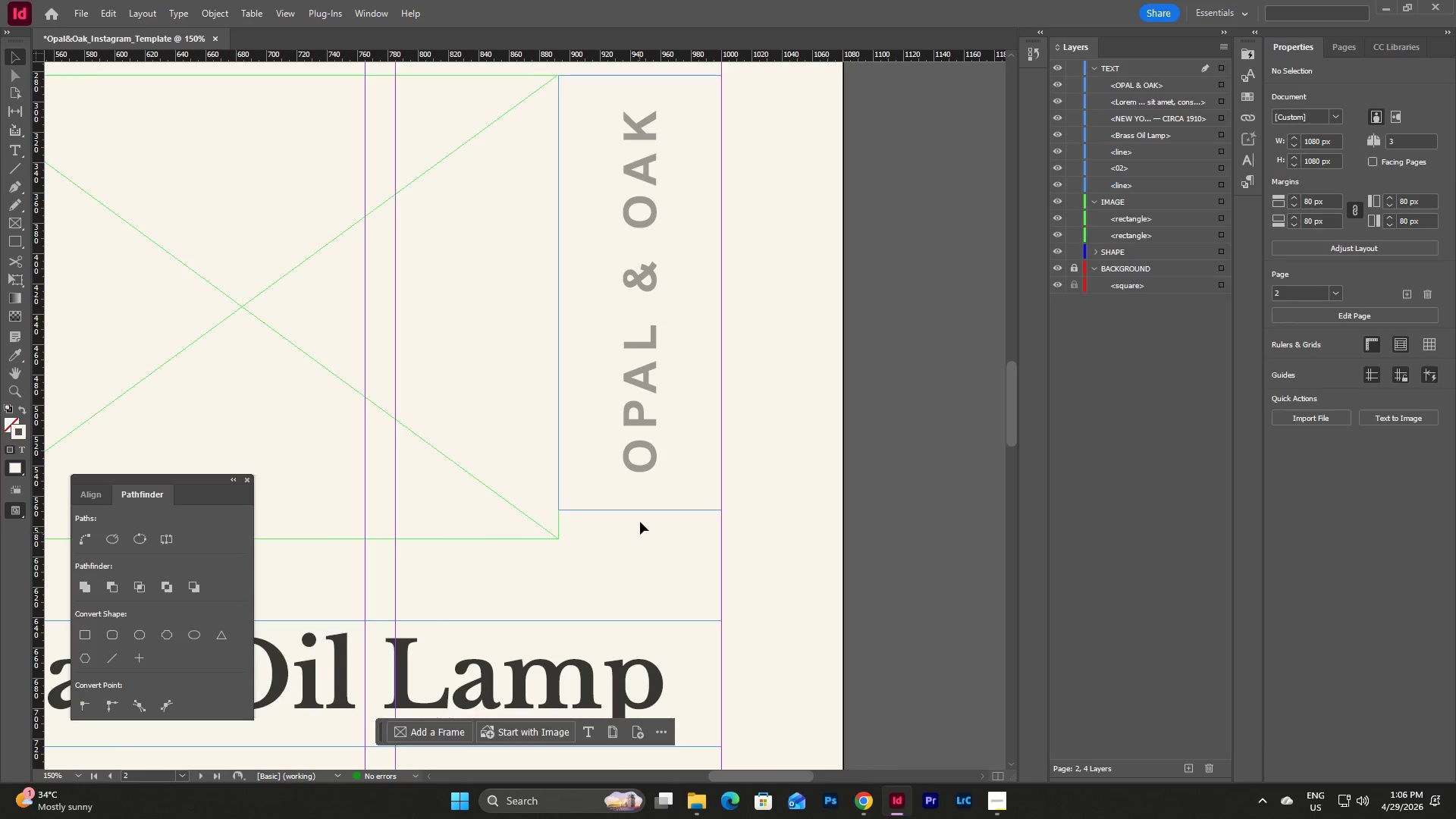 
left_click([641, 511])
 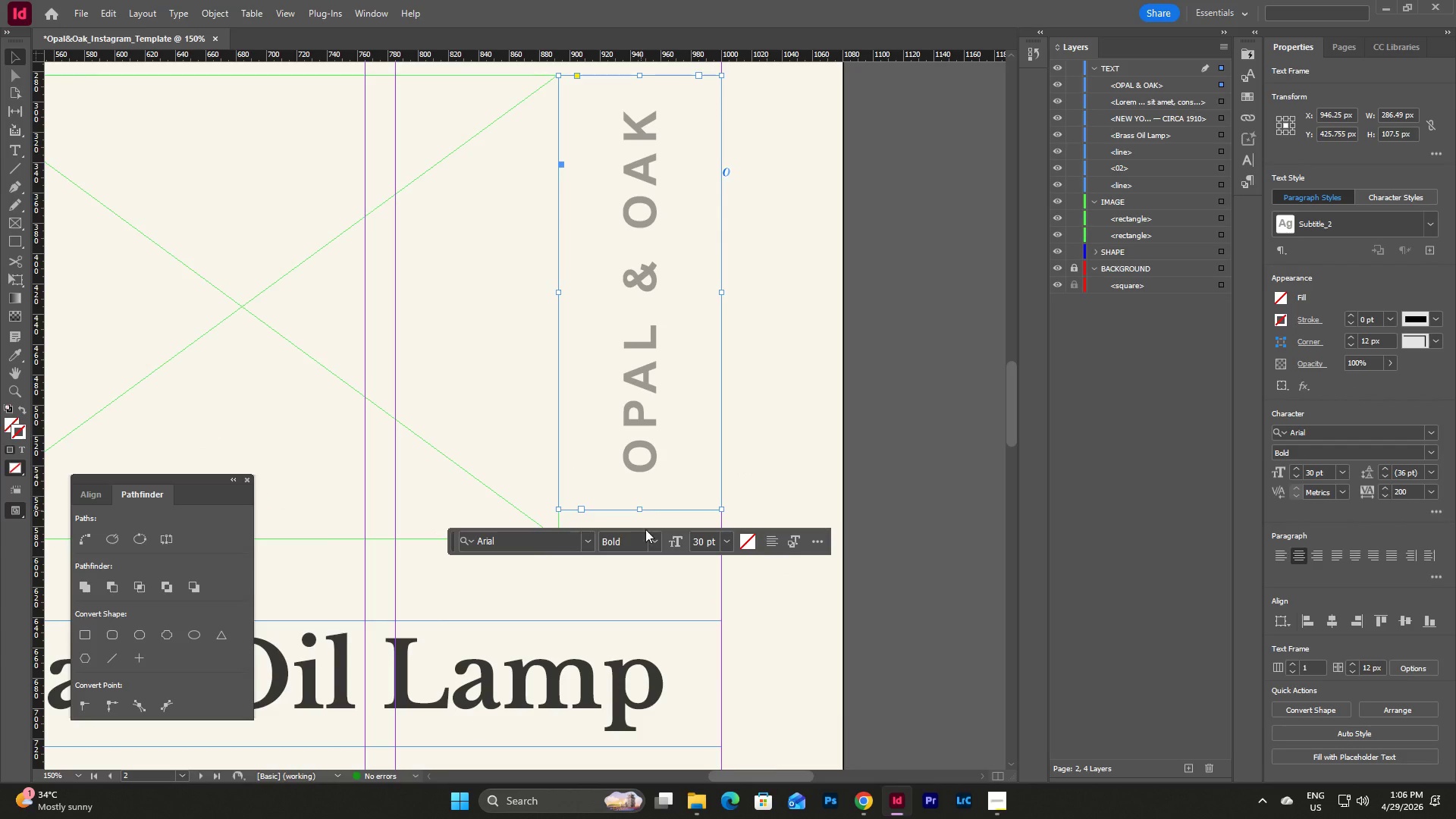 
left_click([637, 594])
 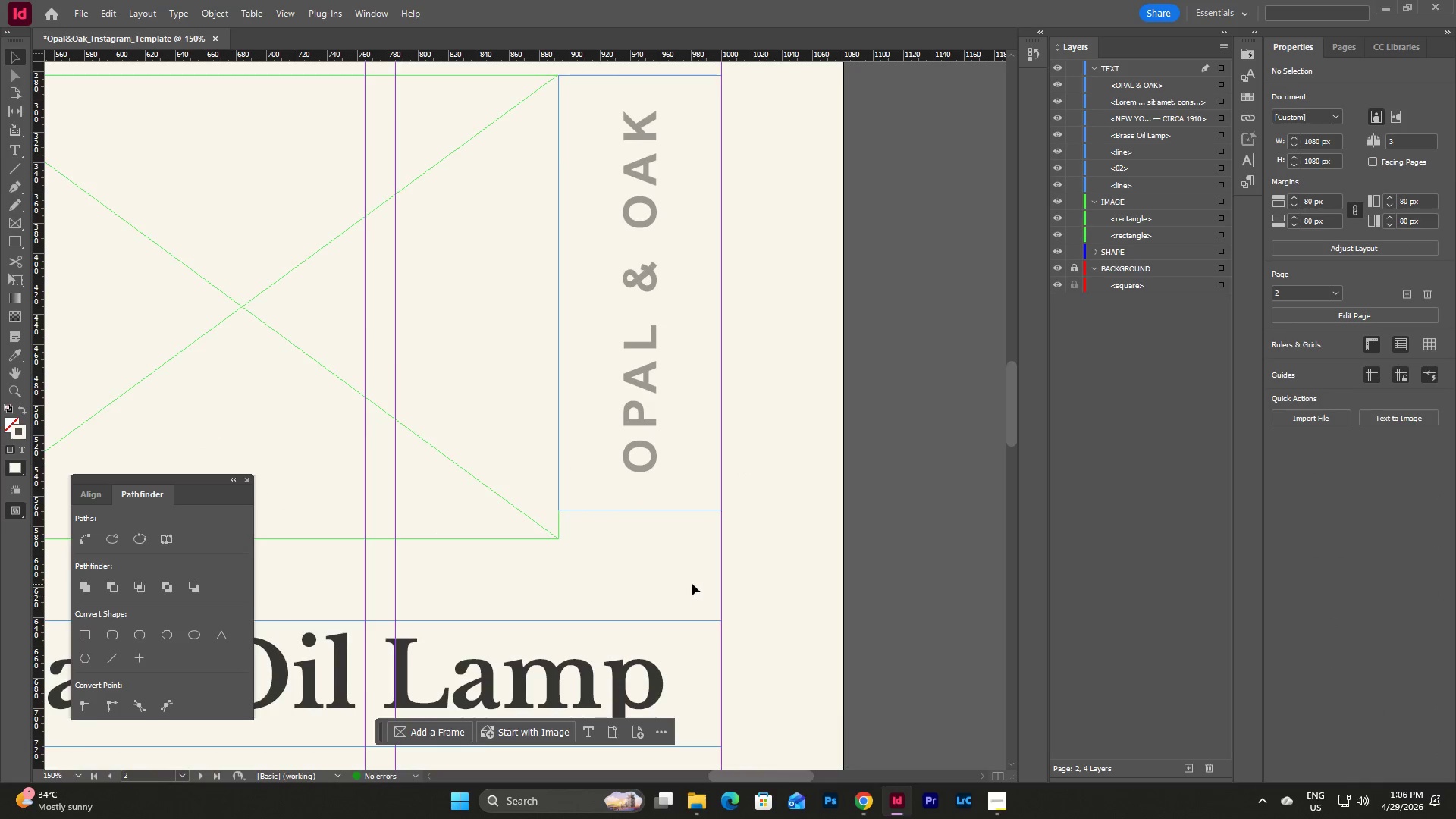 
scroll: coordinate [680, 551], scroll_direction: down, amount: 4.0
 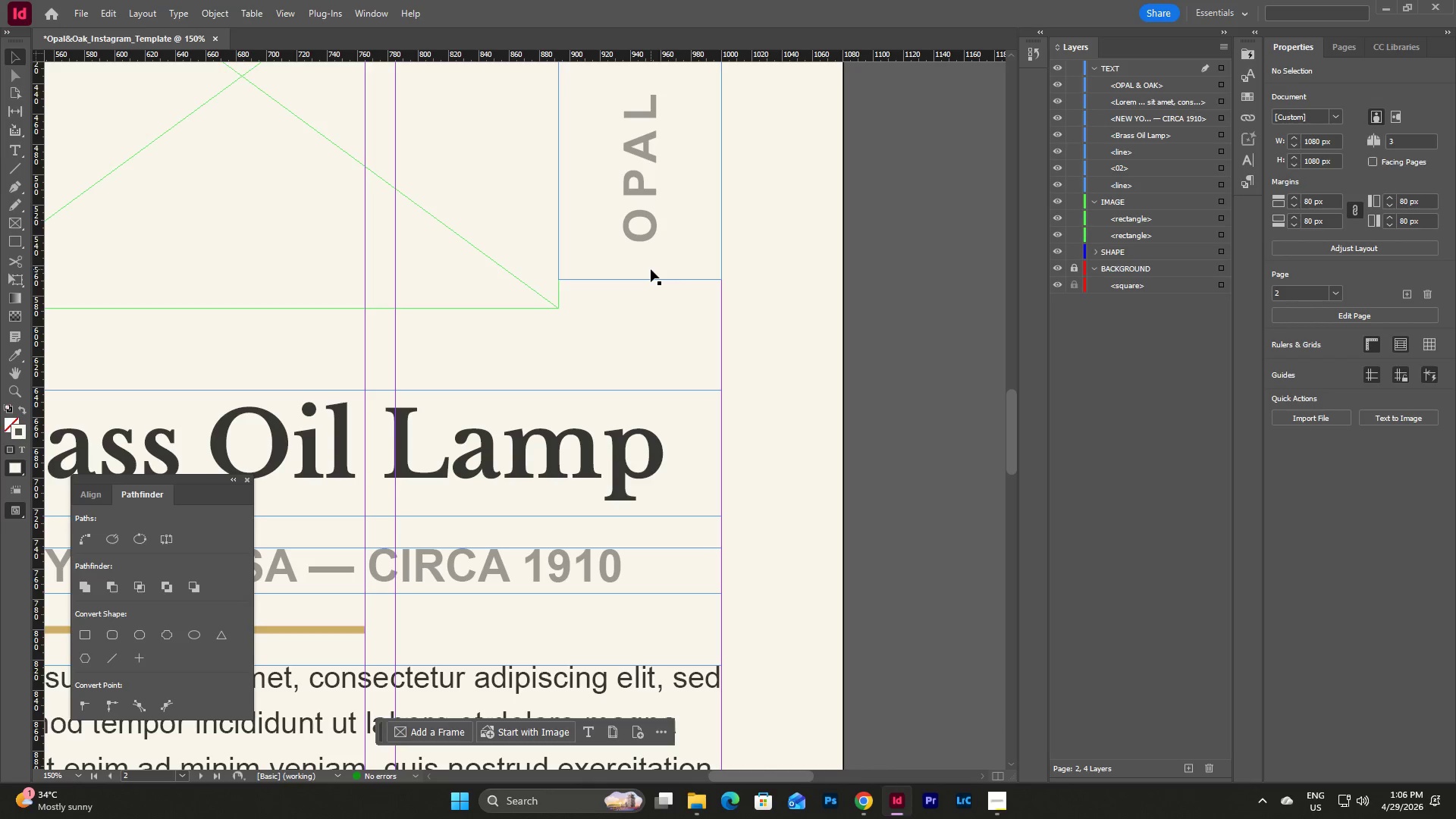 
left_click([661, 173])
 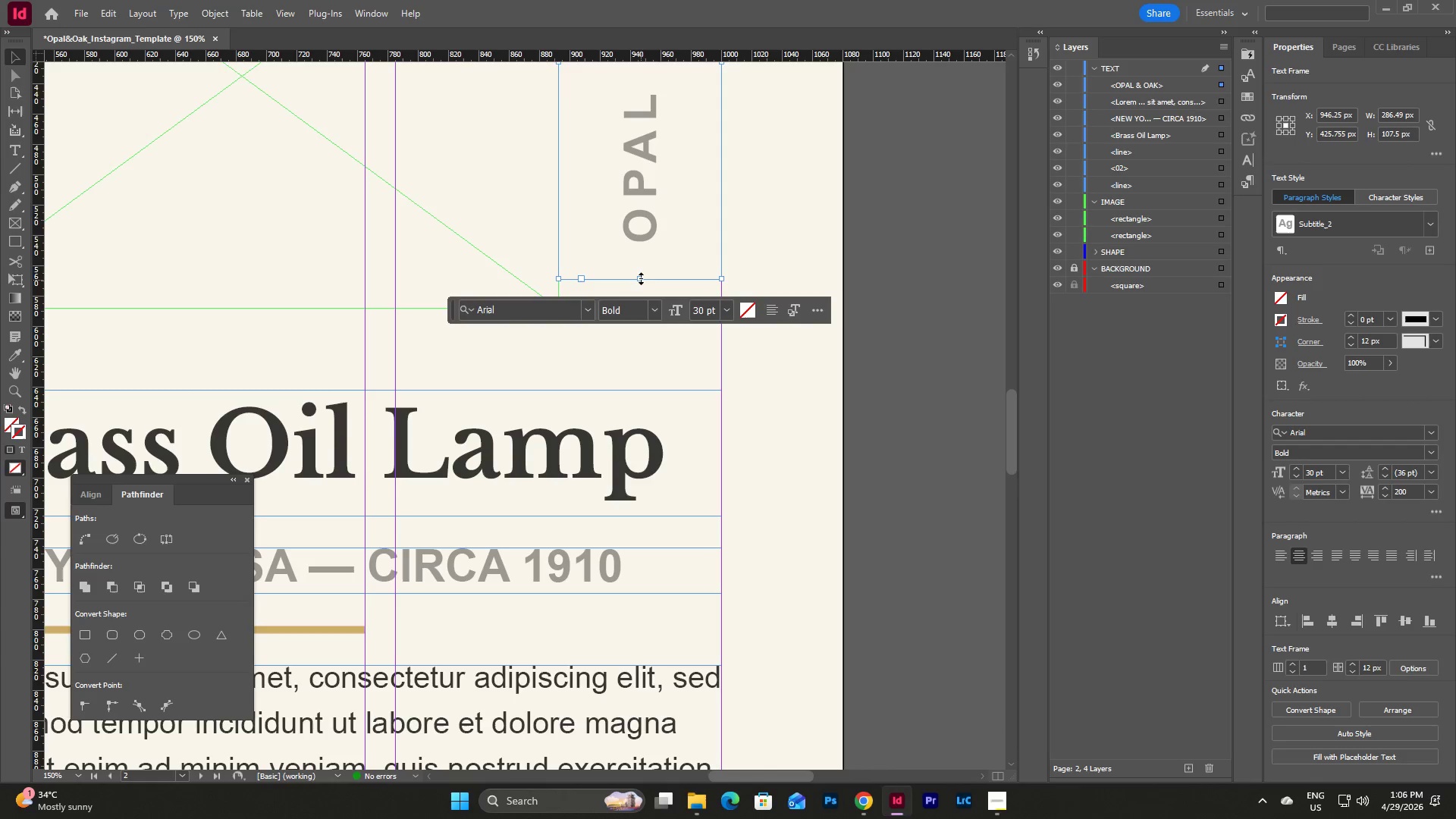 
left_click_drag(start_coordinate=[640, 278], to_coordinate=[633, 353])
 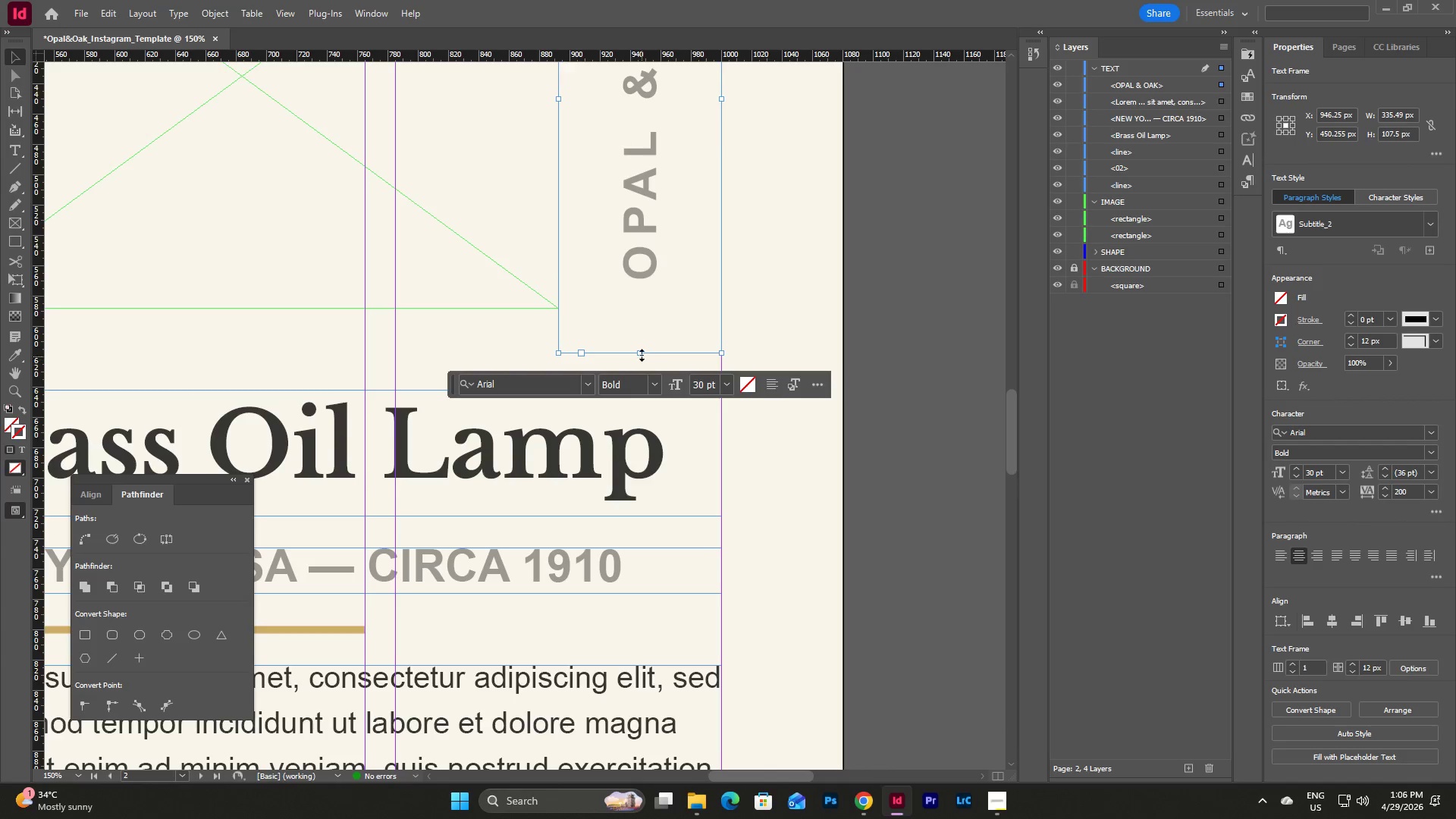 
left_click_drag(start_coordinate=[642, 355], to_coordinate=[640, 309])
 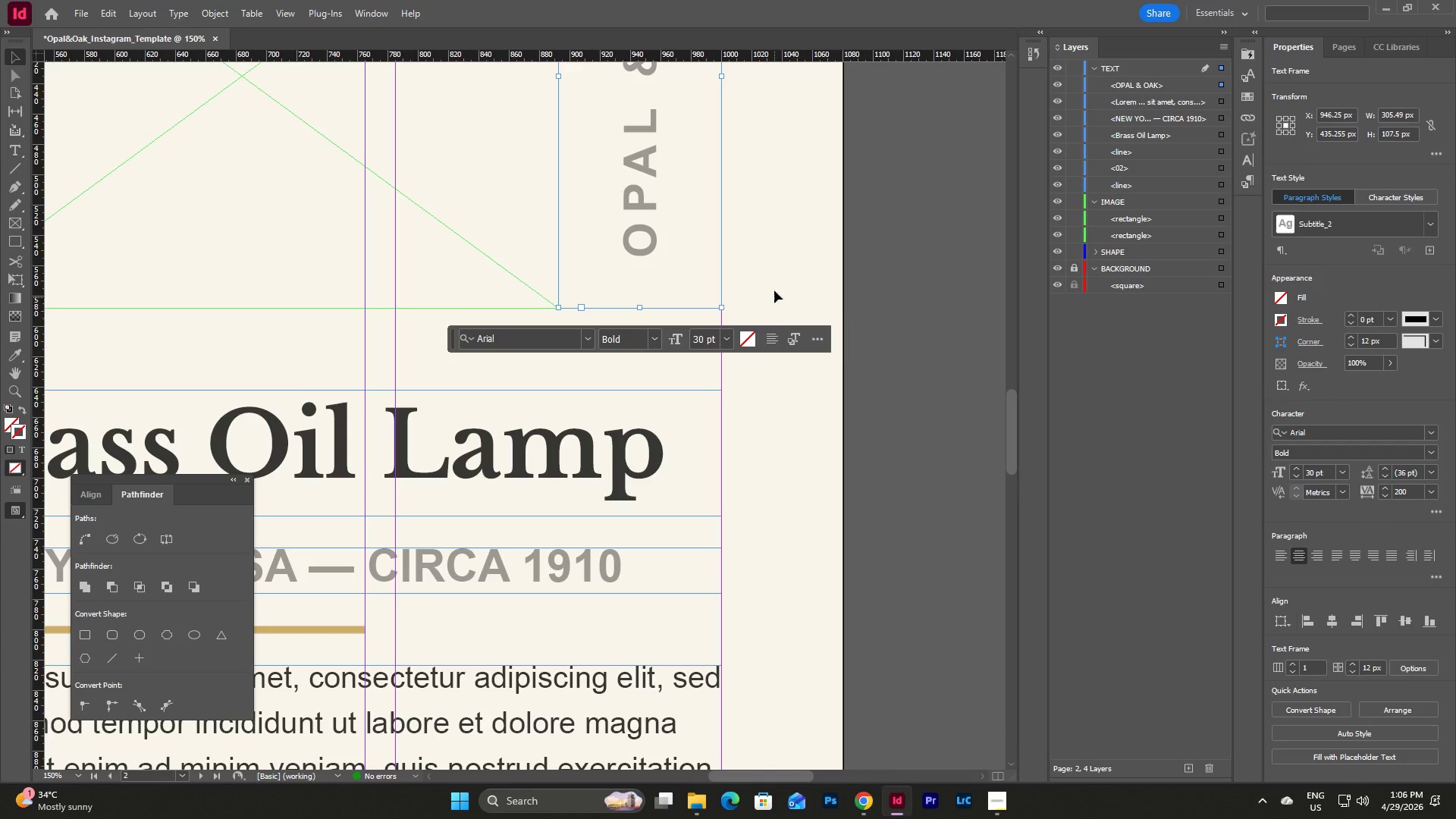 
left_click([774, 287])
 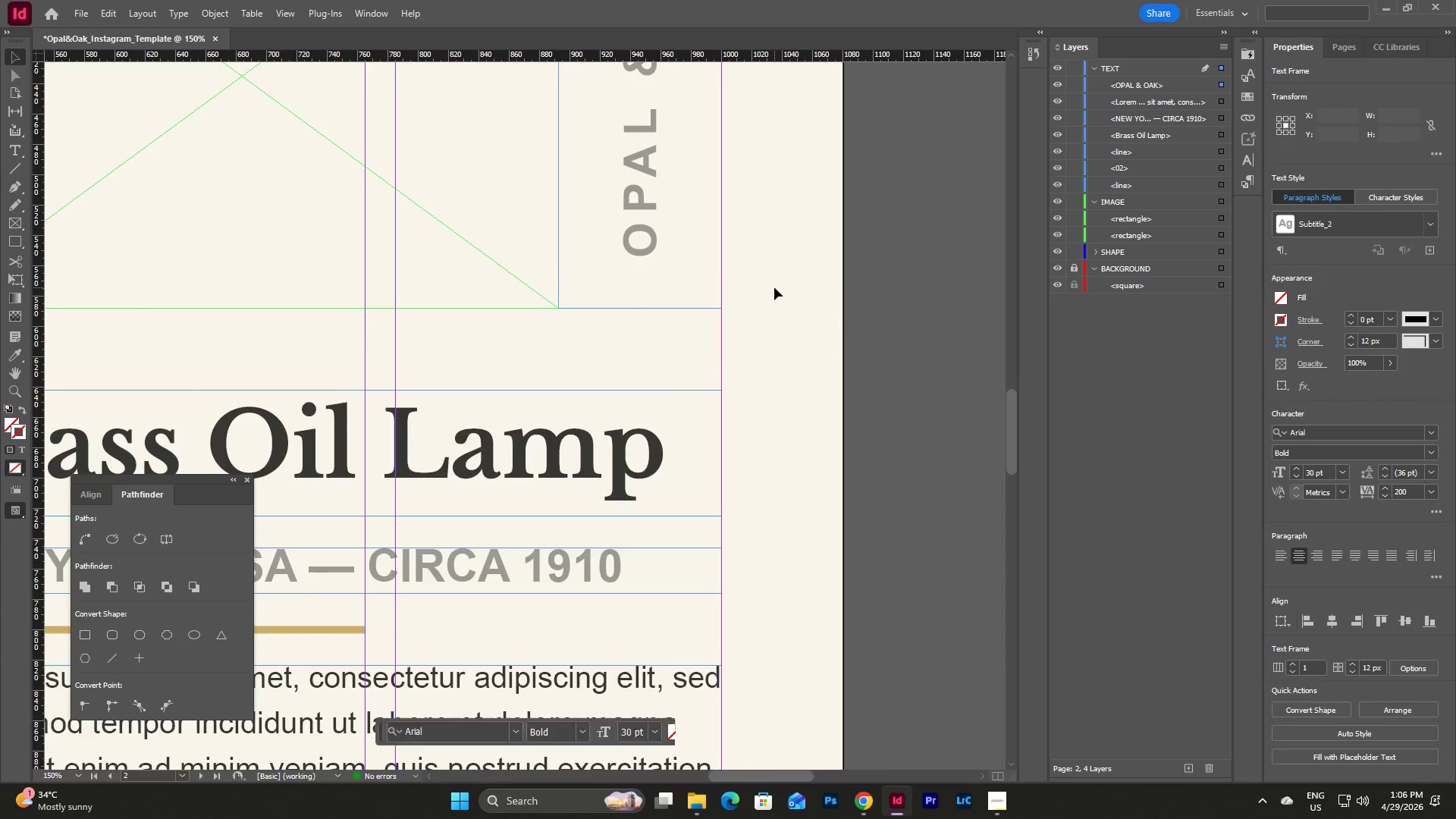 
scroll: coordinate [774, 287], scroll_direction: up, amount: 6.0
 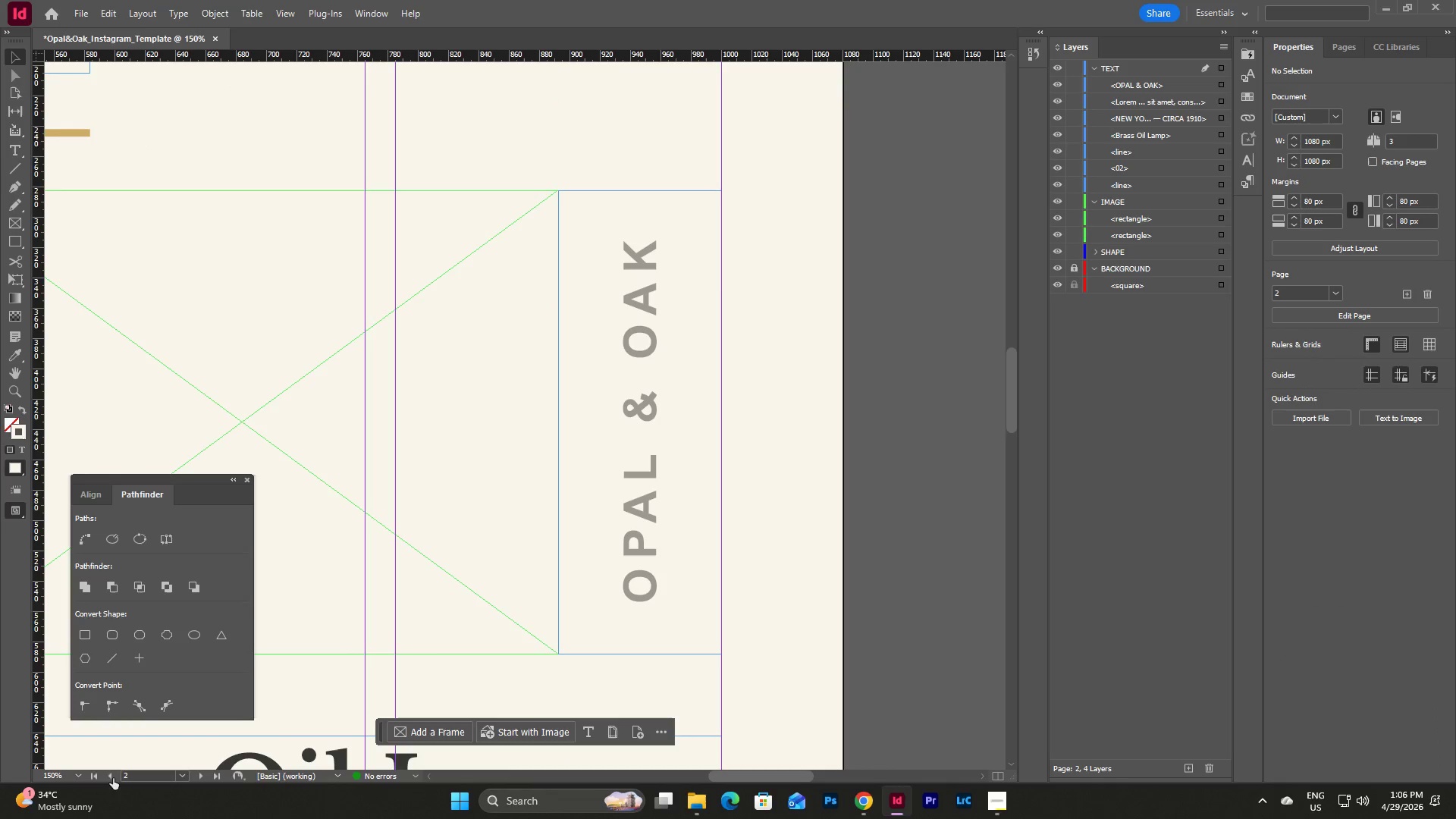 
left_click([79, 776])
 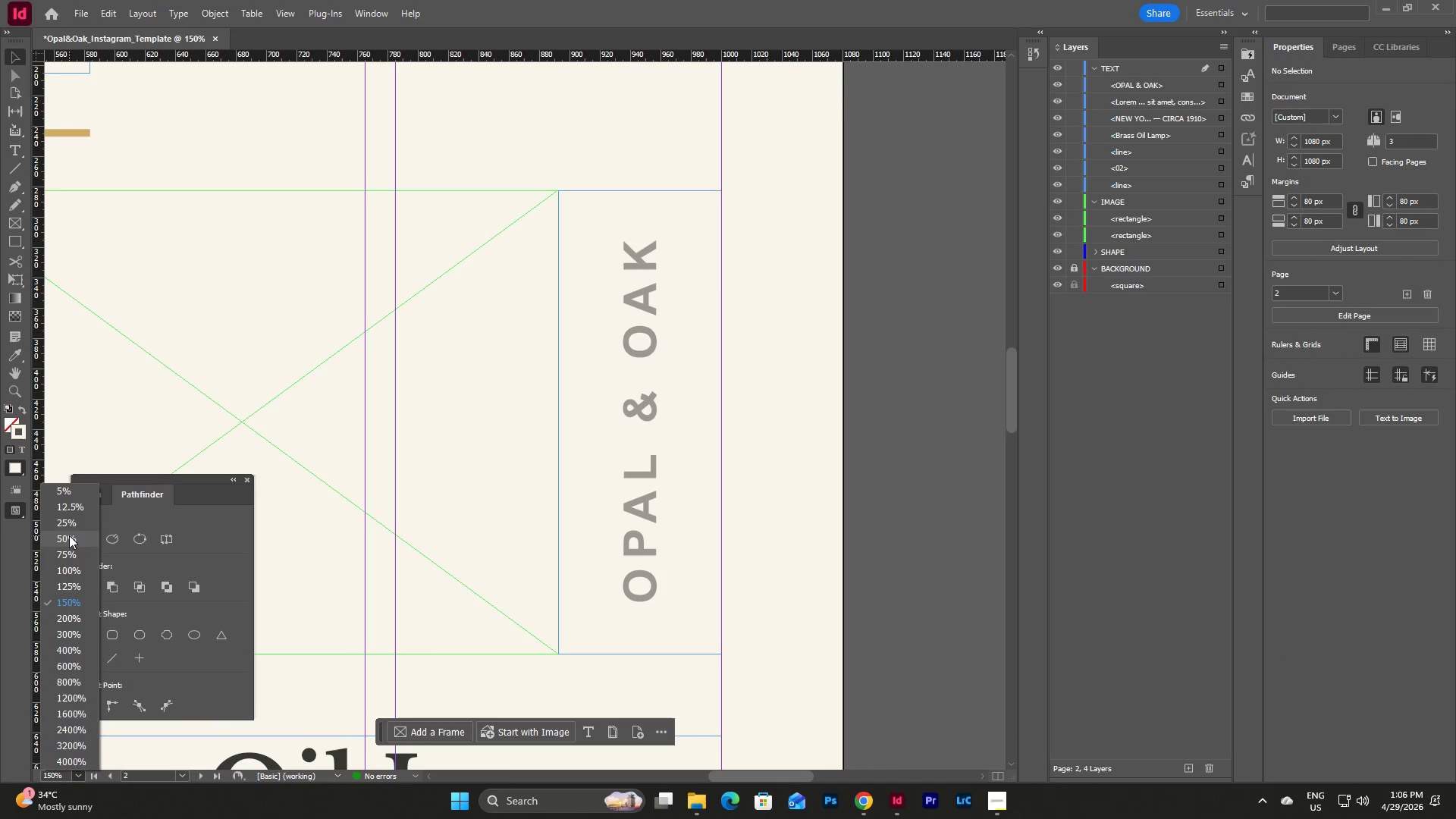 
left_click([69, 535])
 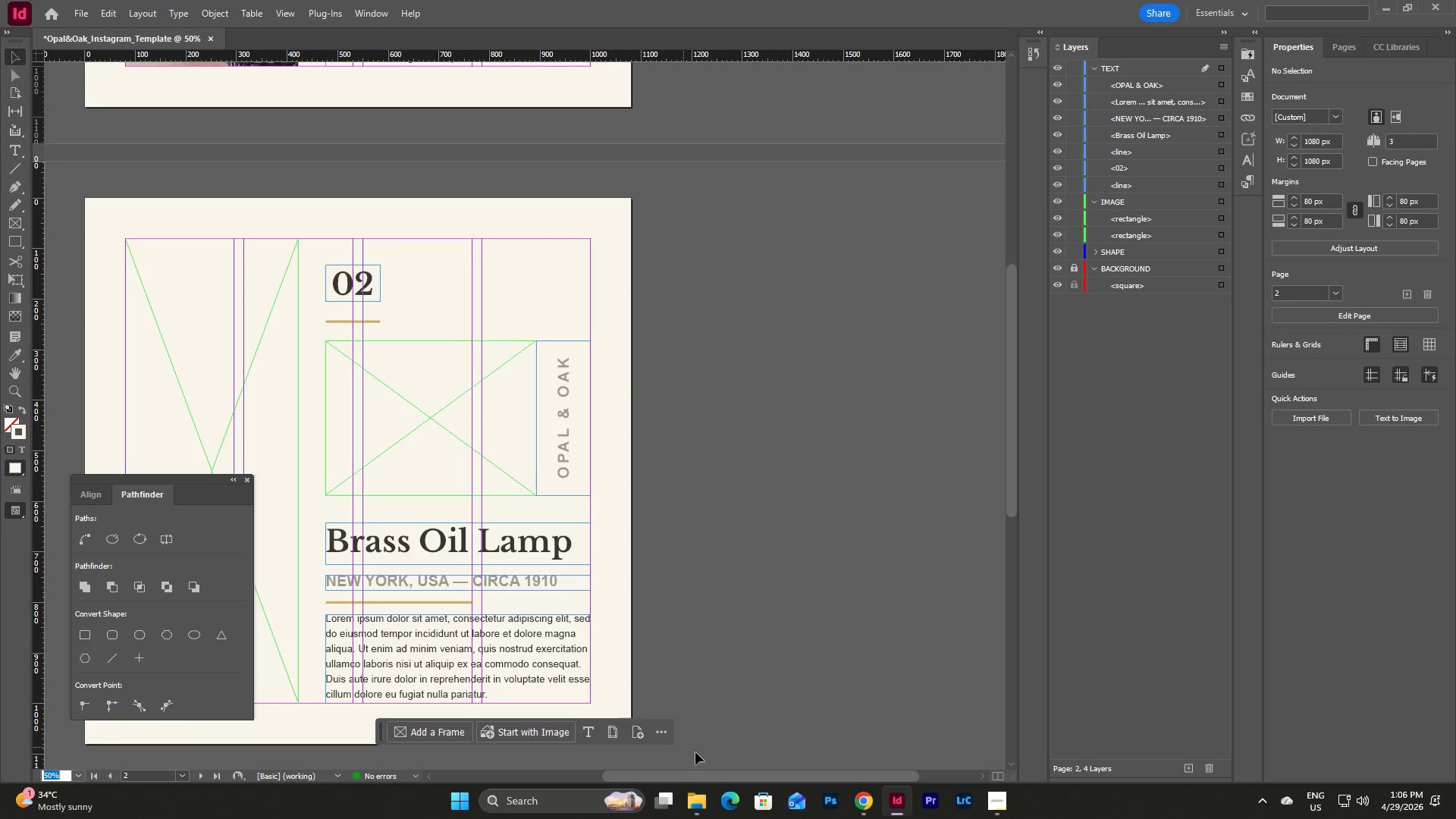 
left_click_drag(start_coordinate=[729, 775], to_coordinate=[642, 781])
 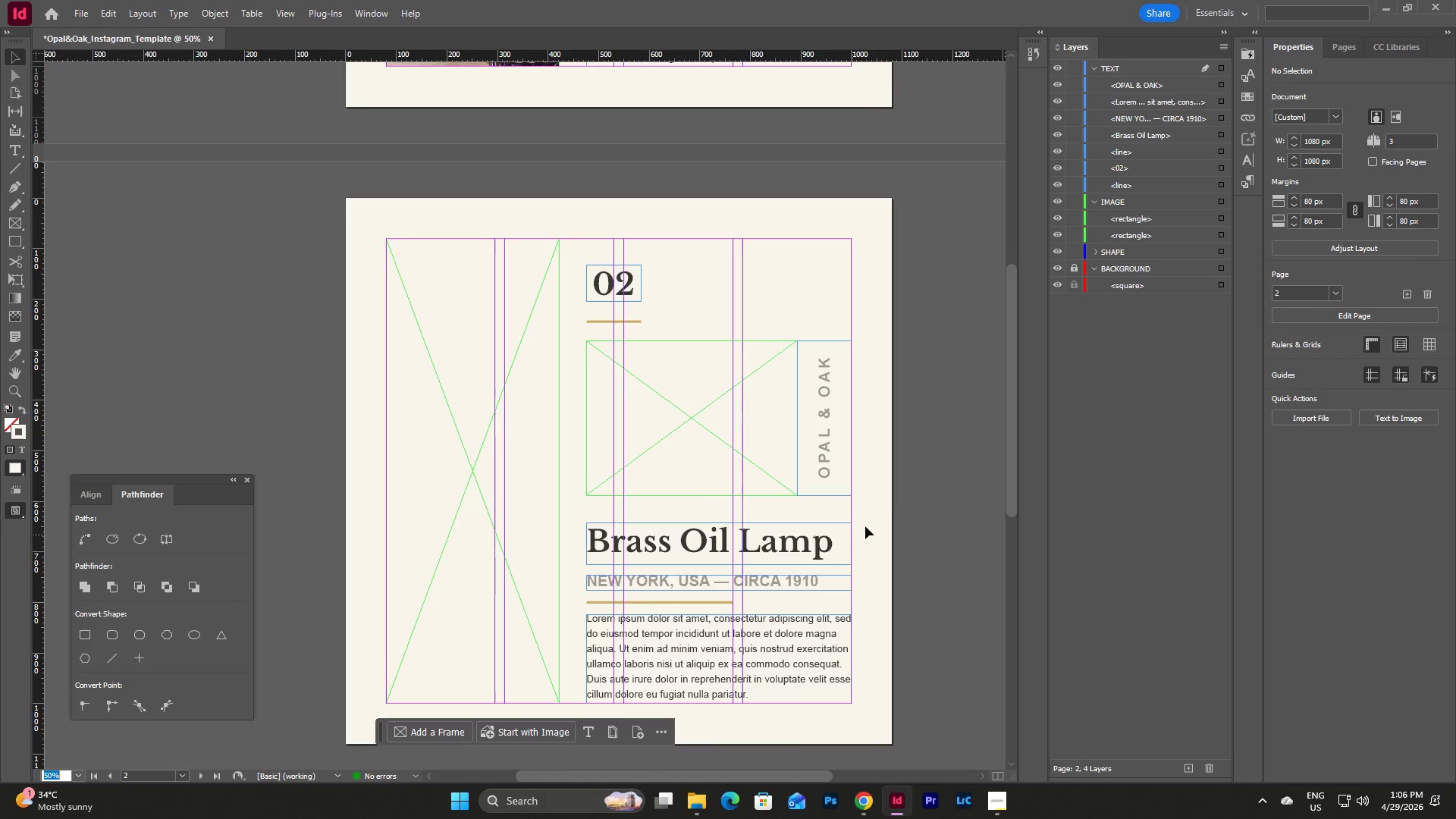 
left_click([878, 513])
 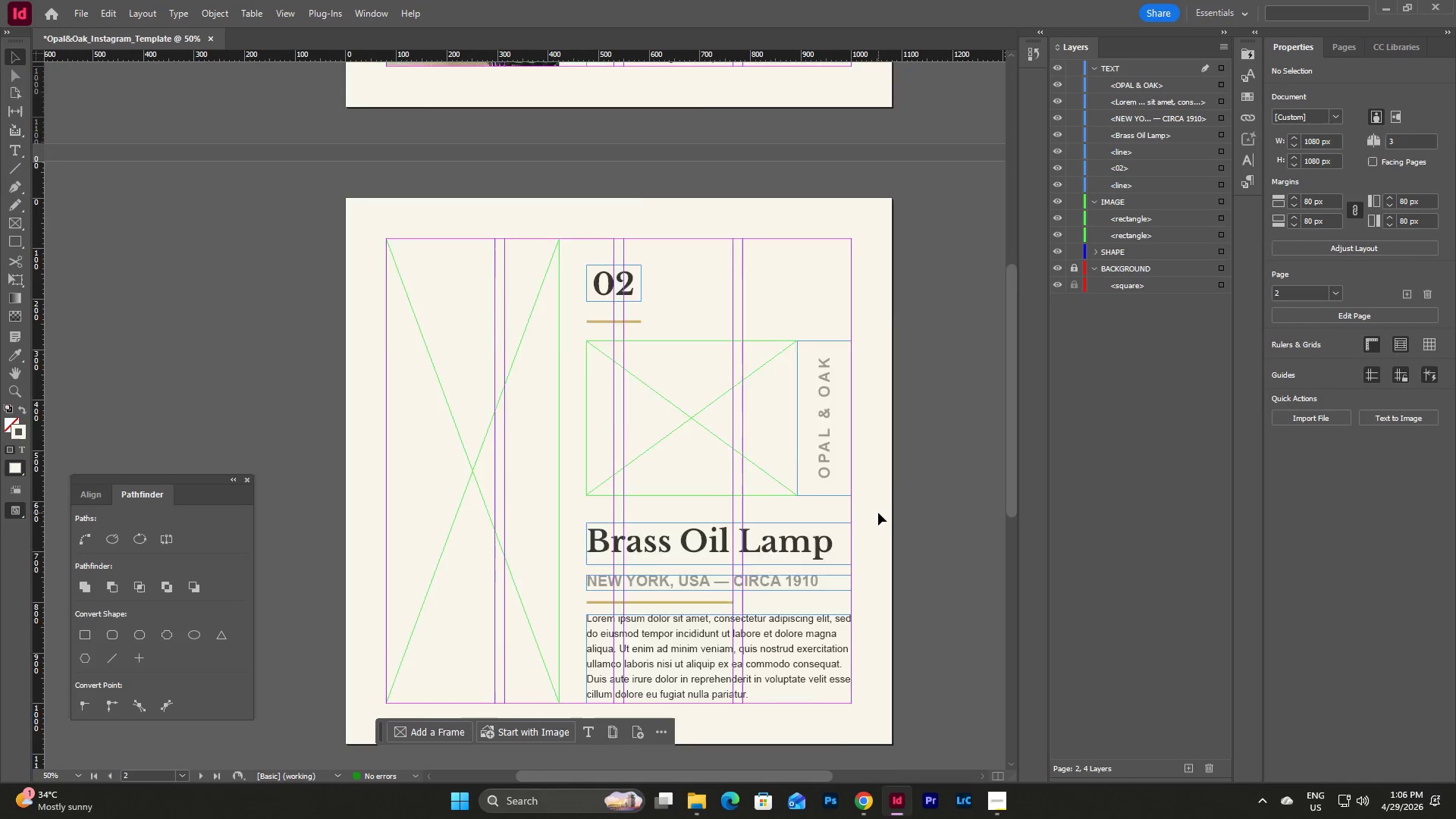 
scroll: coordinate [878, 513], scroll_direction: up, amount: 5.0
 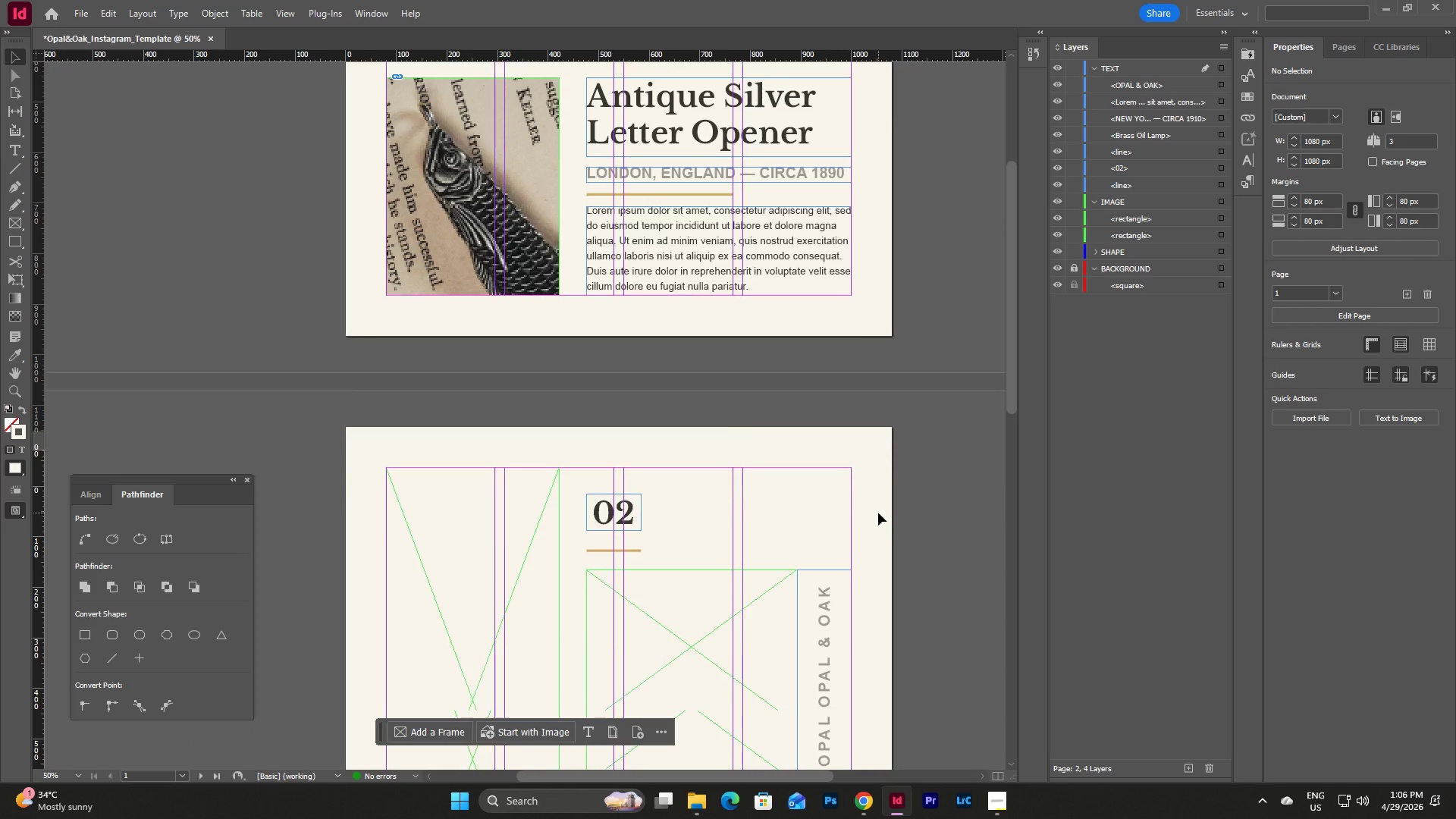 
scroll: coordinate [878, 513], scroll_direction: down, amount: 5.0
 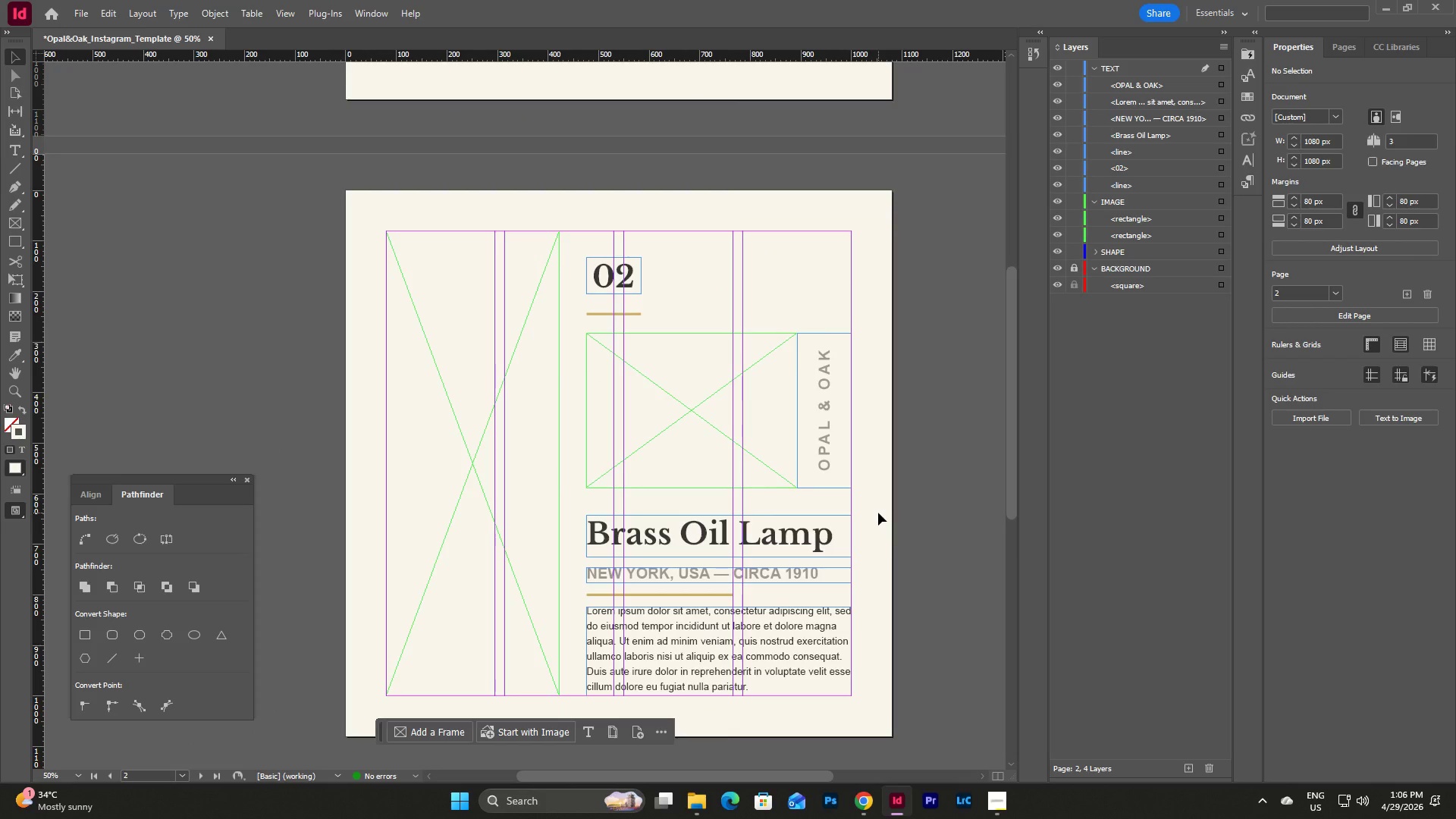 
left_click([878, 513])
 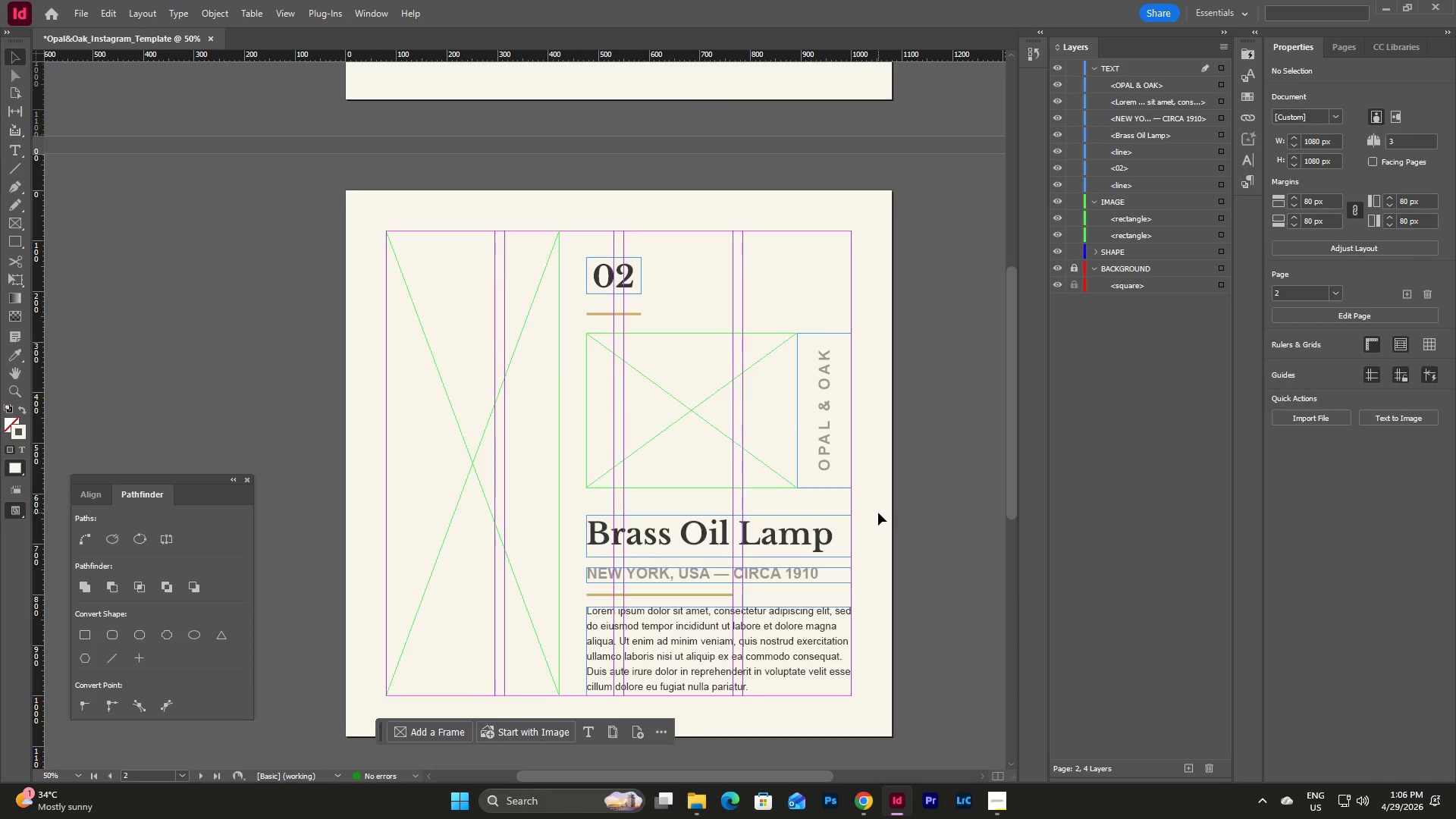 
type(ww)
 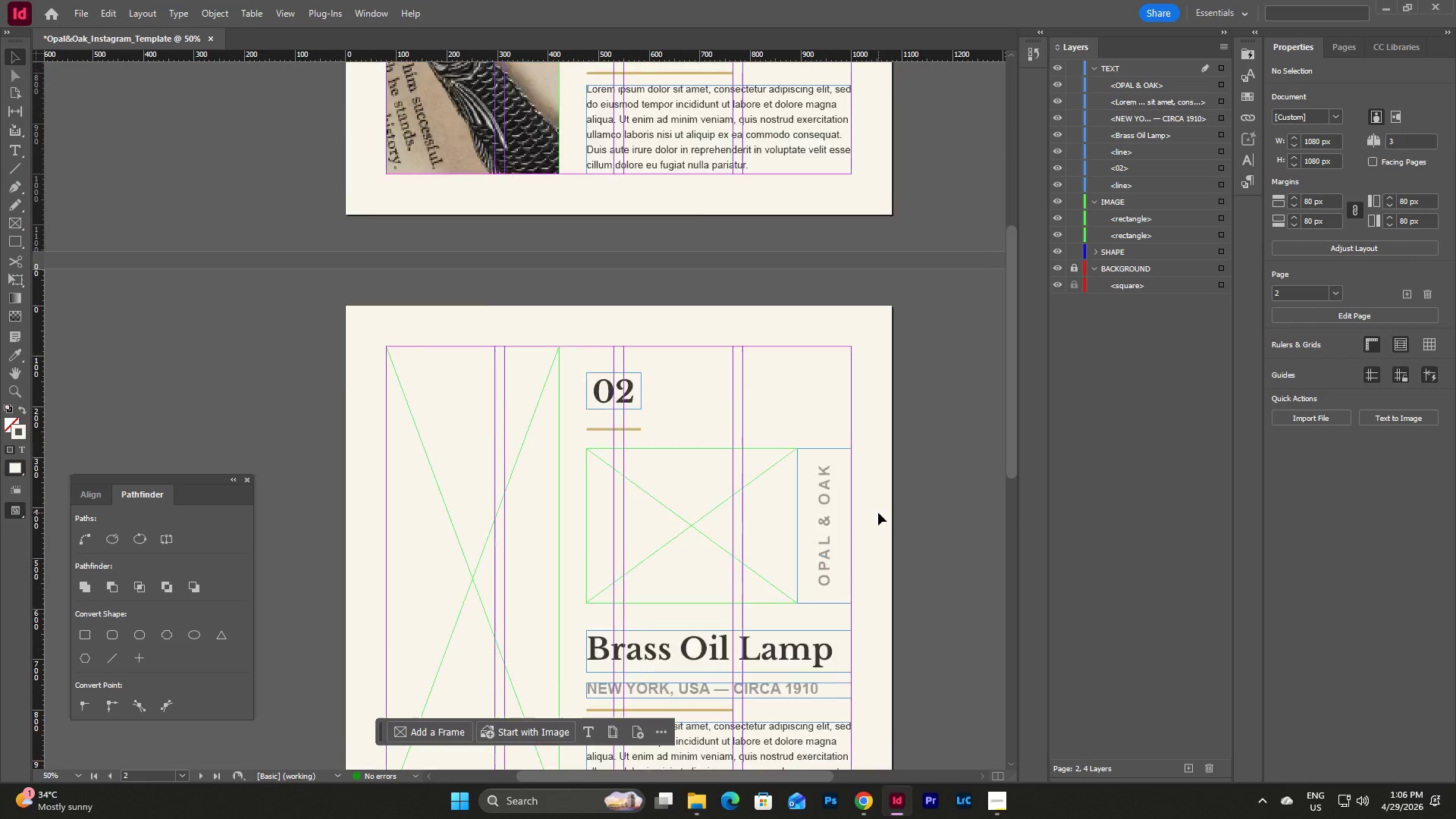 
scroll: coordinate [878, 513], scroll_direction: up, amount: 2.0
 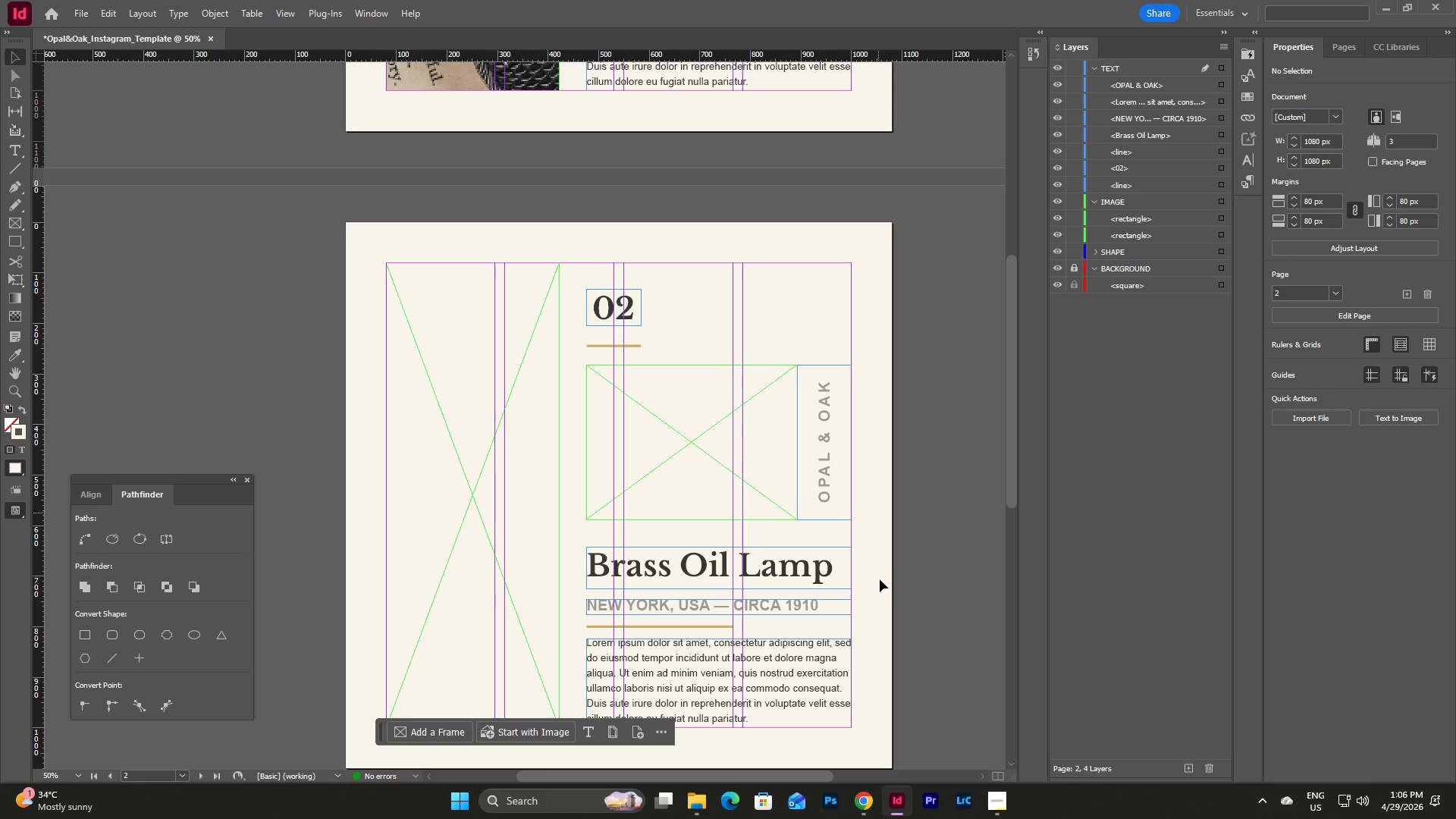 
left_click([864, 802])
 